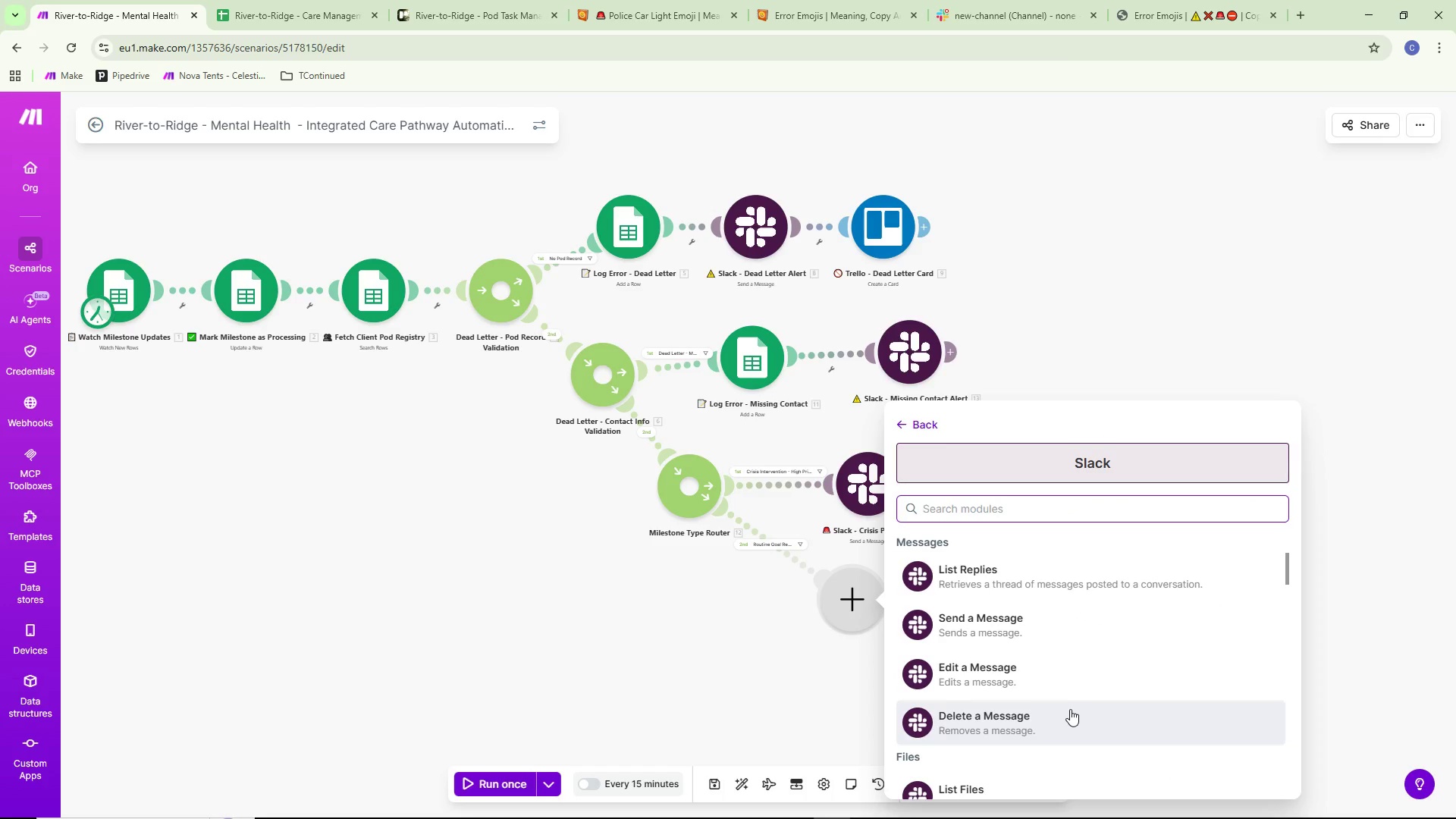 
scroll: coordinate [1070, 709], scroll_direction: up, amount: 2.0
 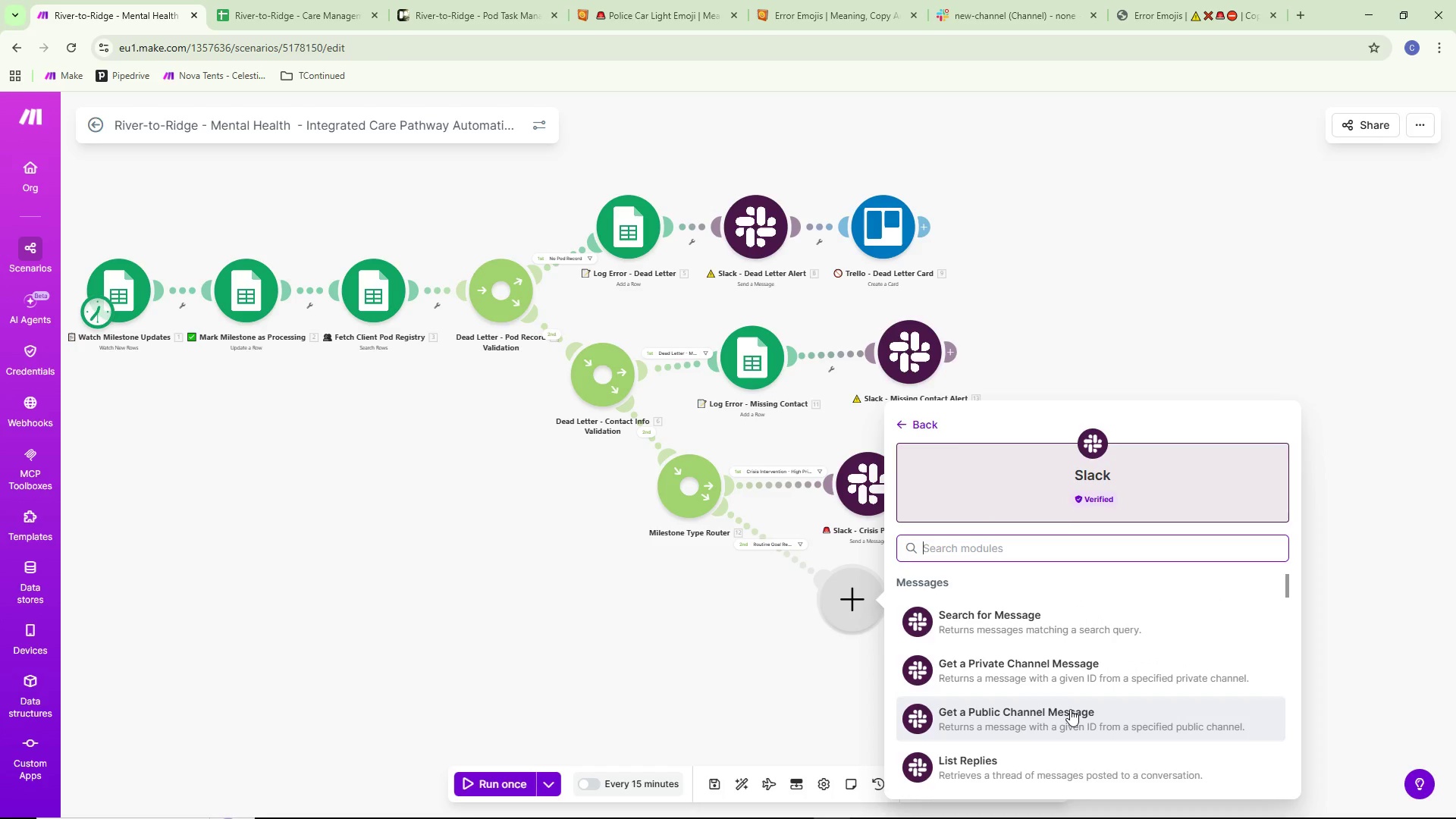 
wait(9.38)
 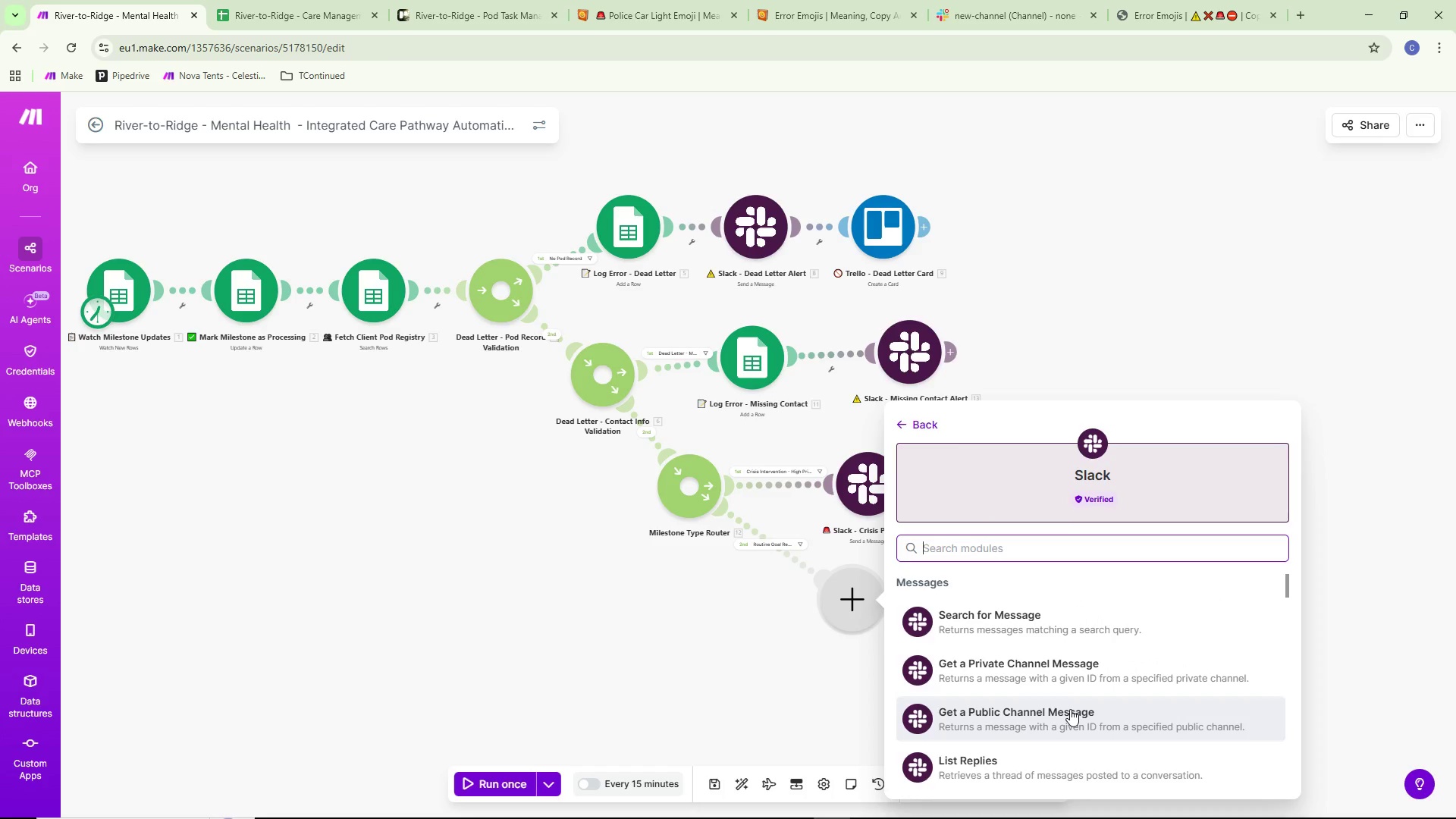 
scroll: coordinate [1125, 697], scroll_direction: down, amount: 10.0
 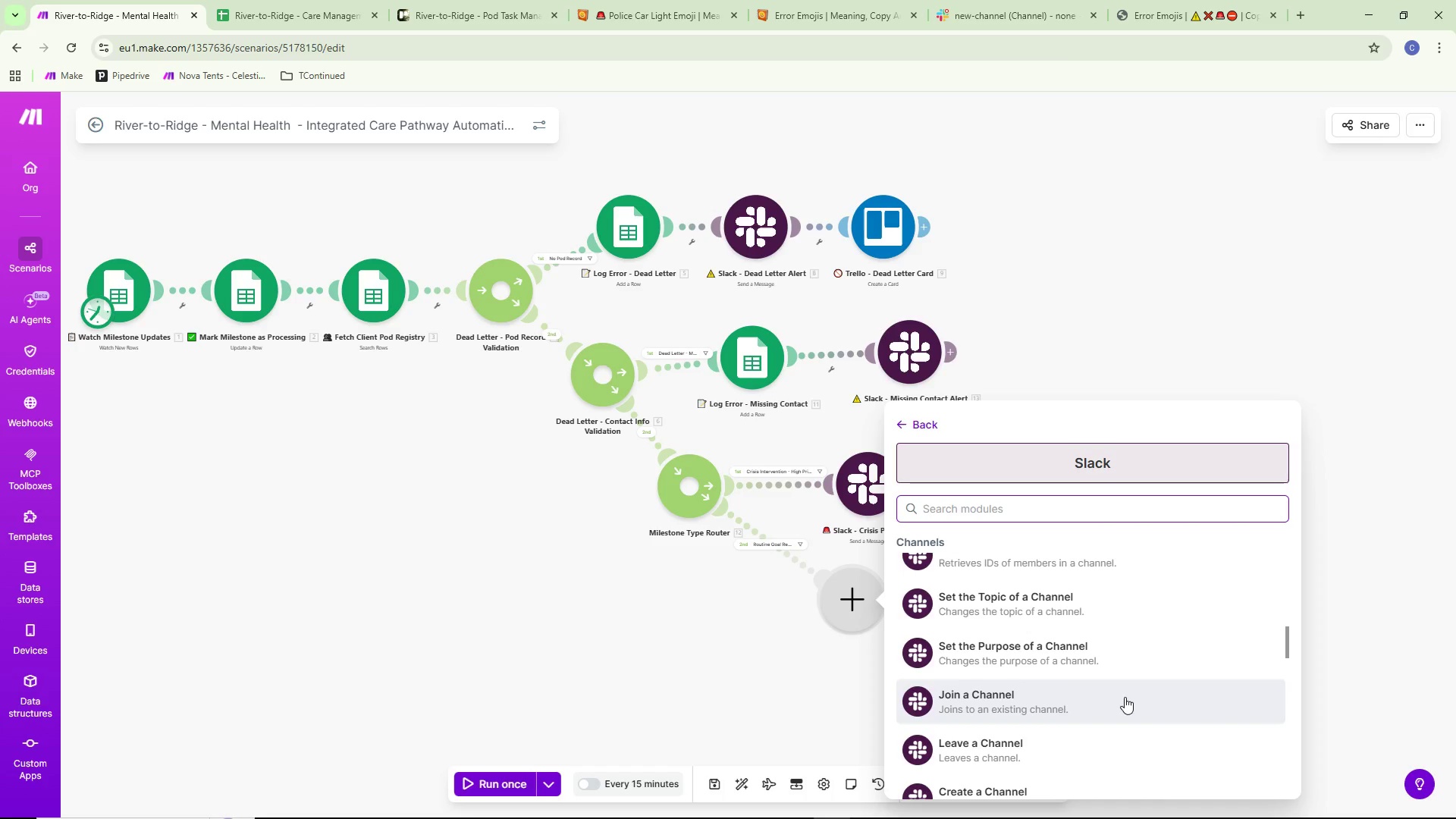 
scroll: coordinate [1073, 676], scroll_direction: down, amount: 7.0
 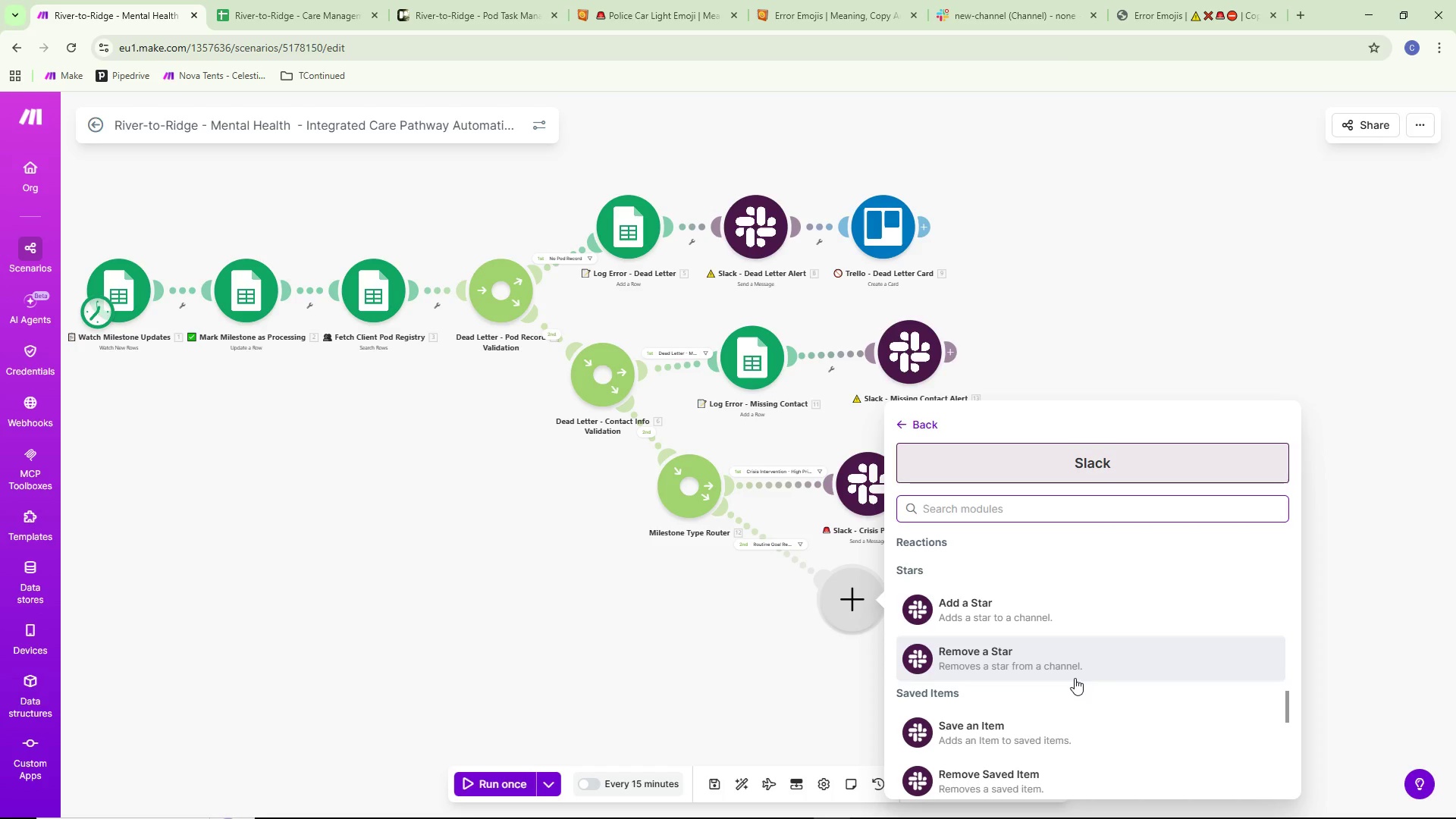 
wait(12.37)
 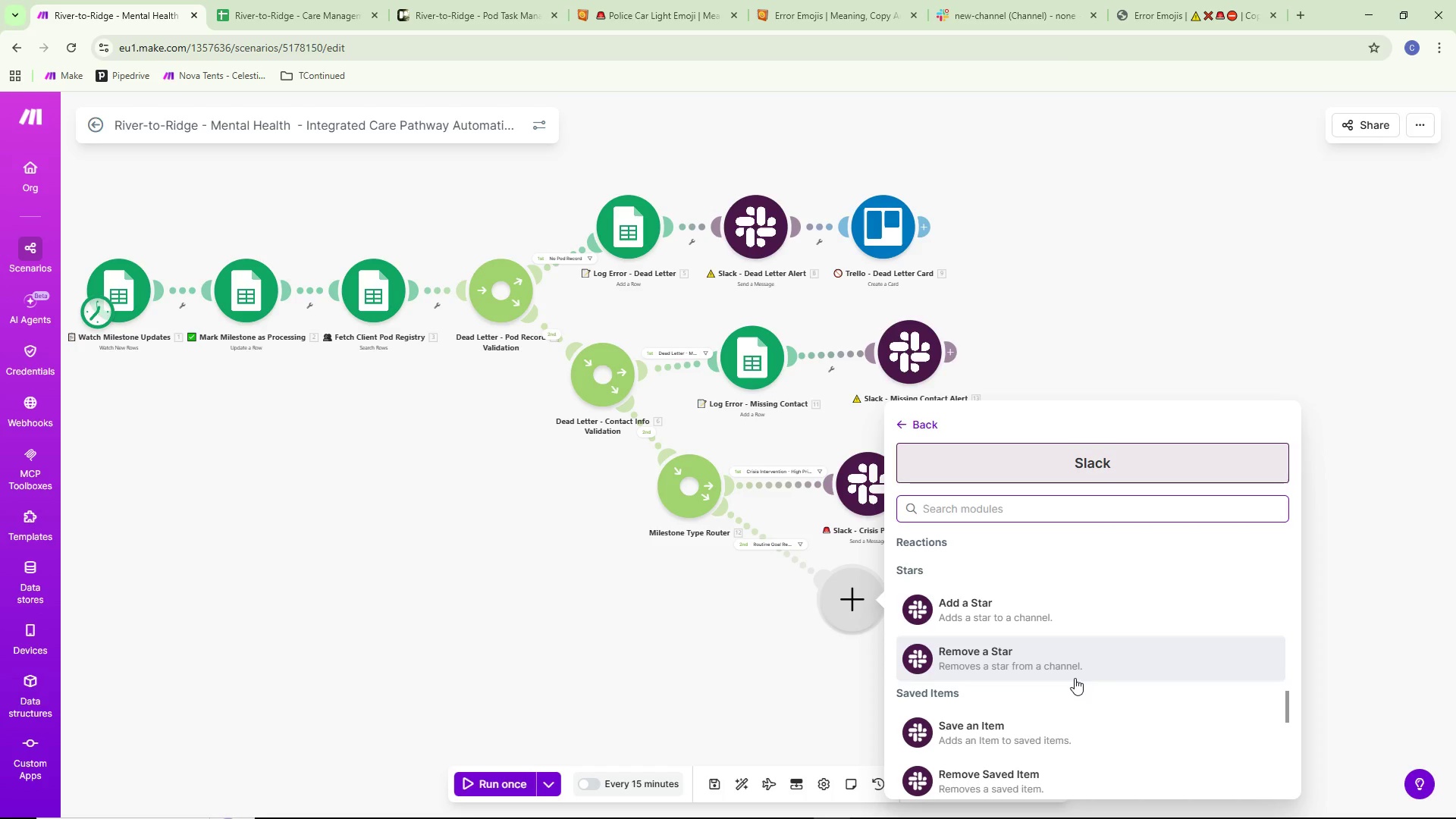 
scroll: coordinate [1075, 678], scroll_direction: down, amount: 2.0
 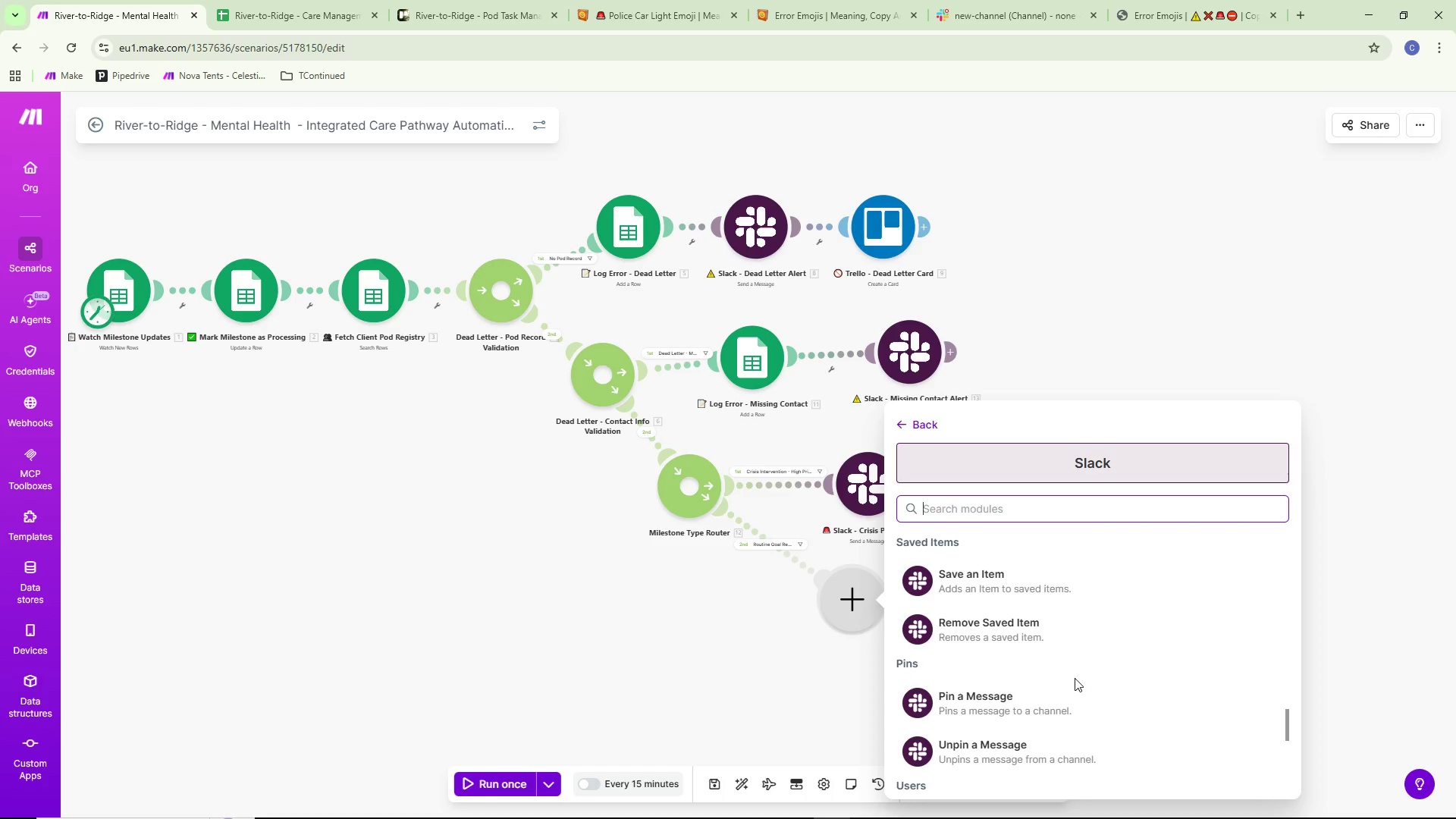 
wait(7.88)
 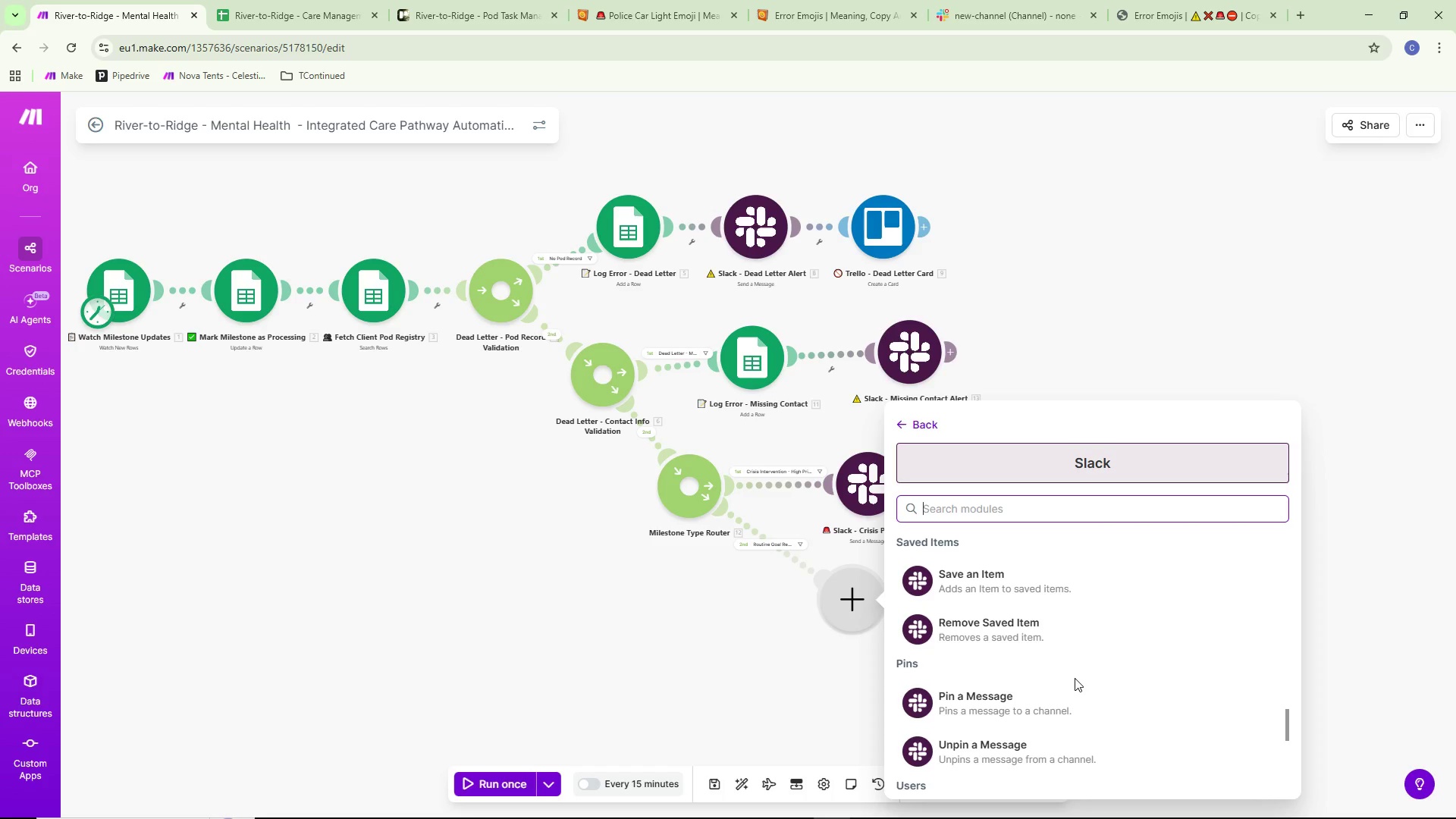 
scroll: coordinate [1053, 694], scroll_direction: down, amount: 13.0
 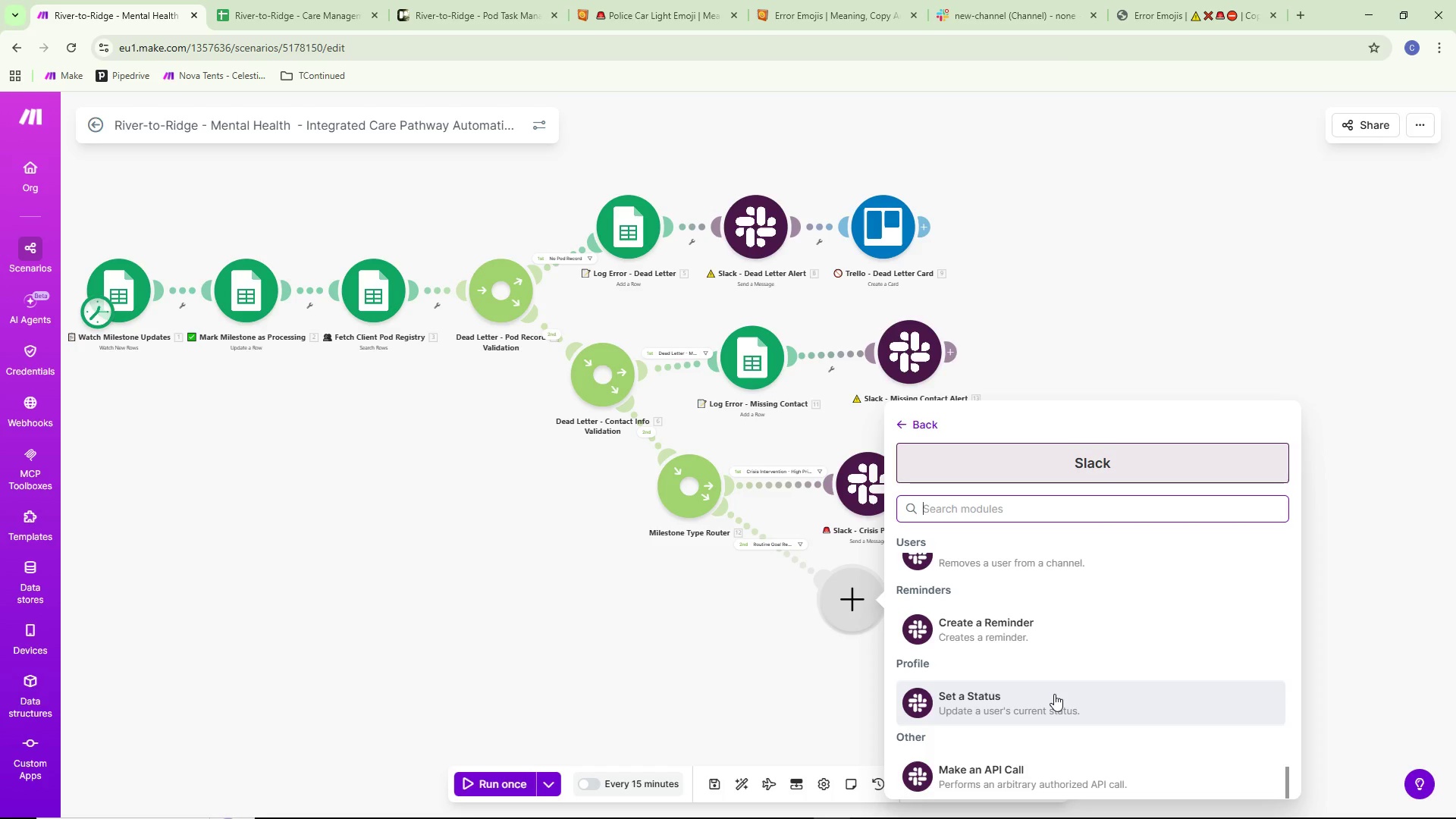 
scroll: coordinate [1059, 693], scroll_direction: up, amount: 33.0
 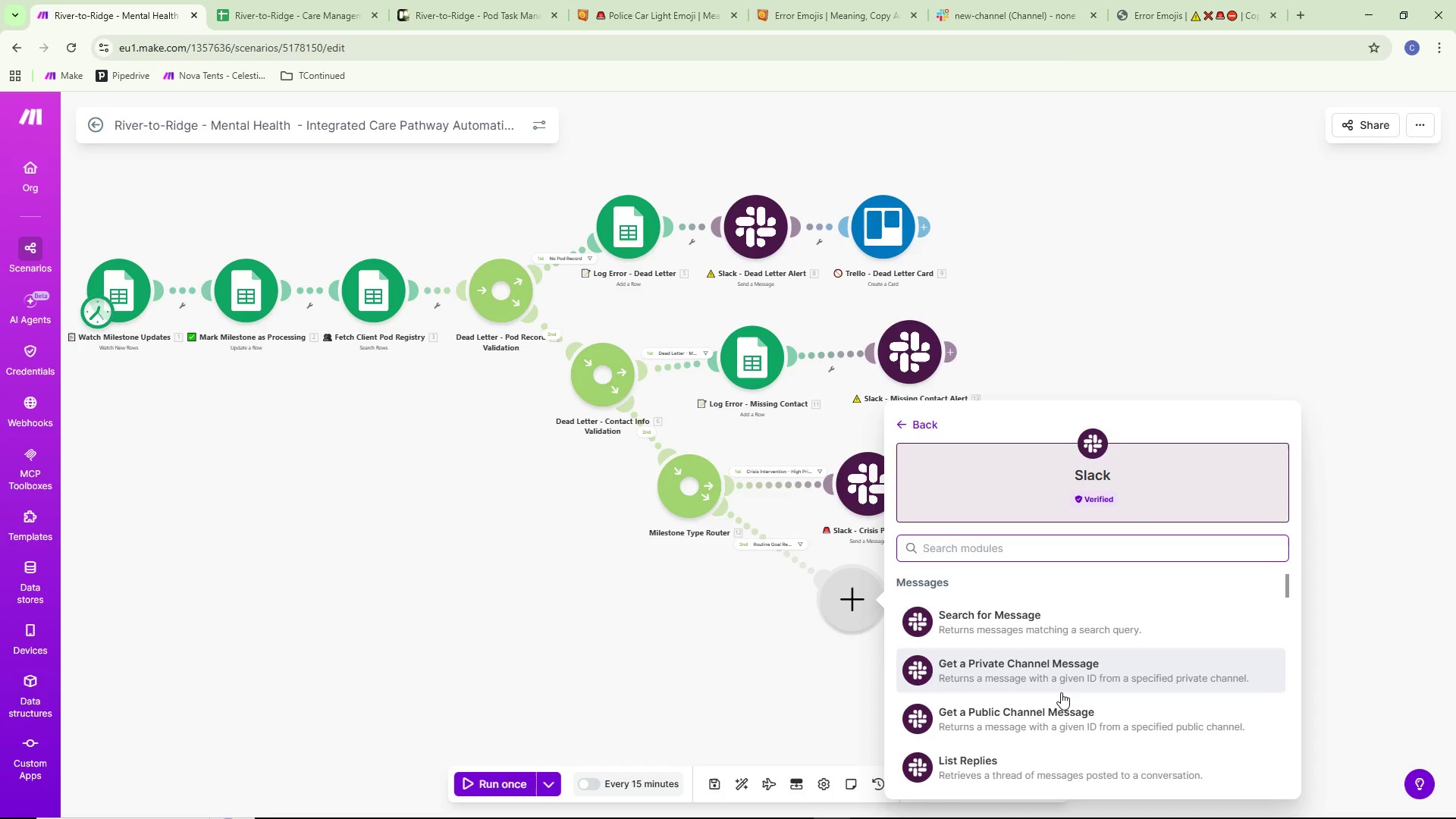 
wait(8.13)
 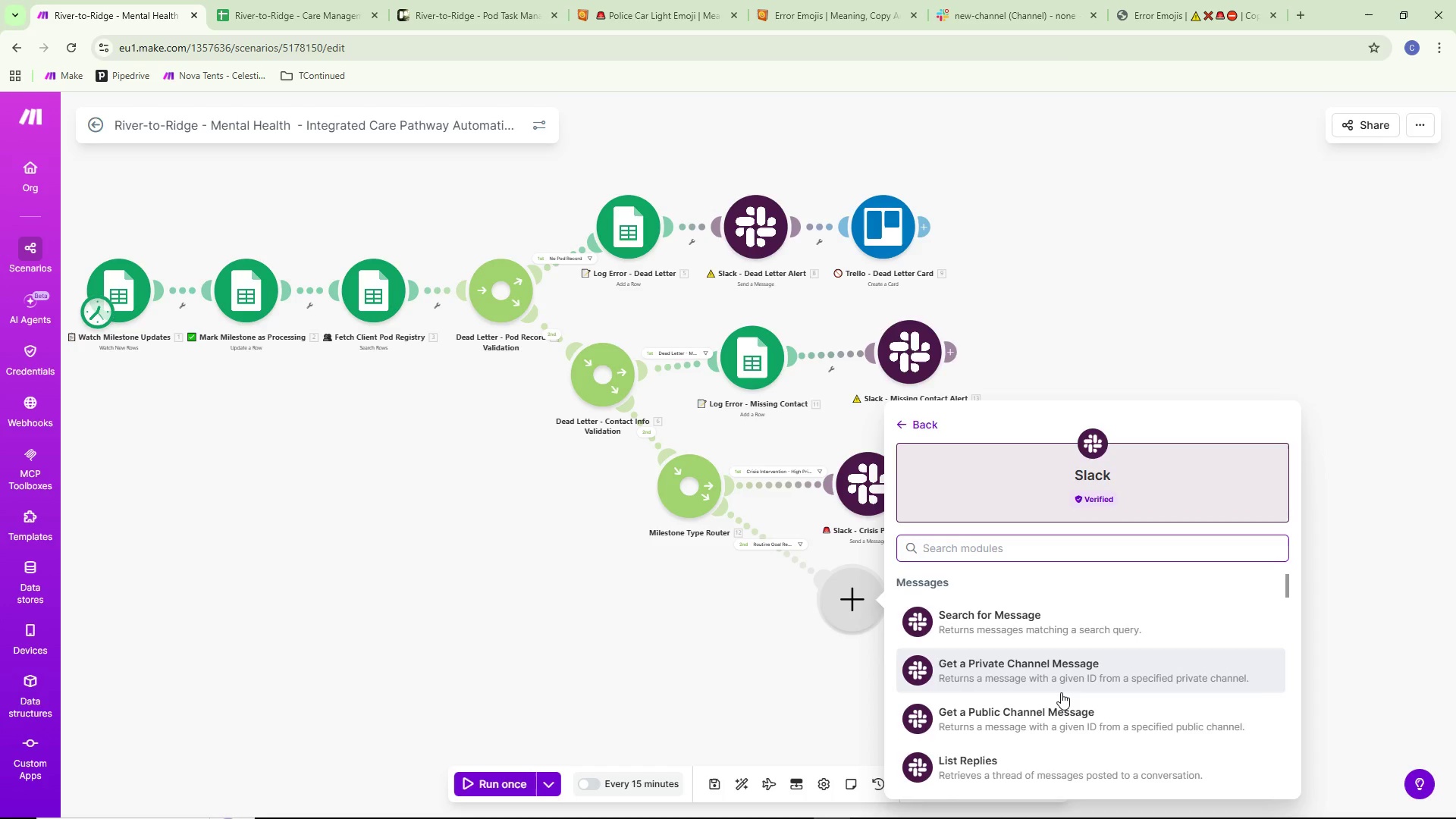 
scroll: coordinate [1234, 776], scroll_direction: down, amount: 2.0
 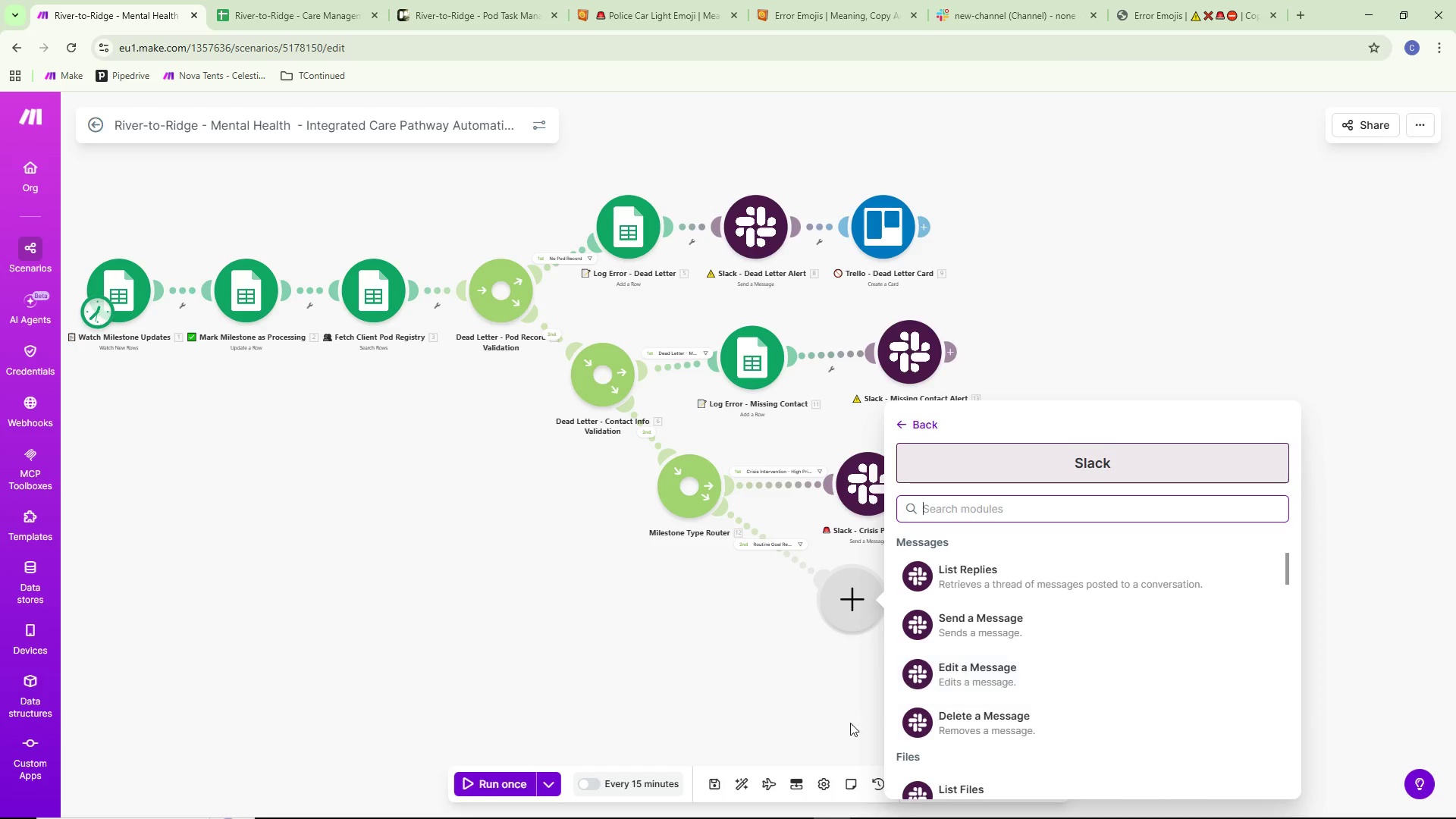 
left_click([1017, 613])
 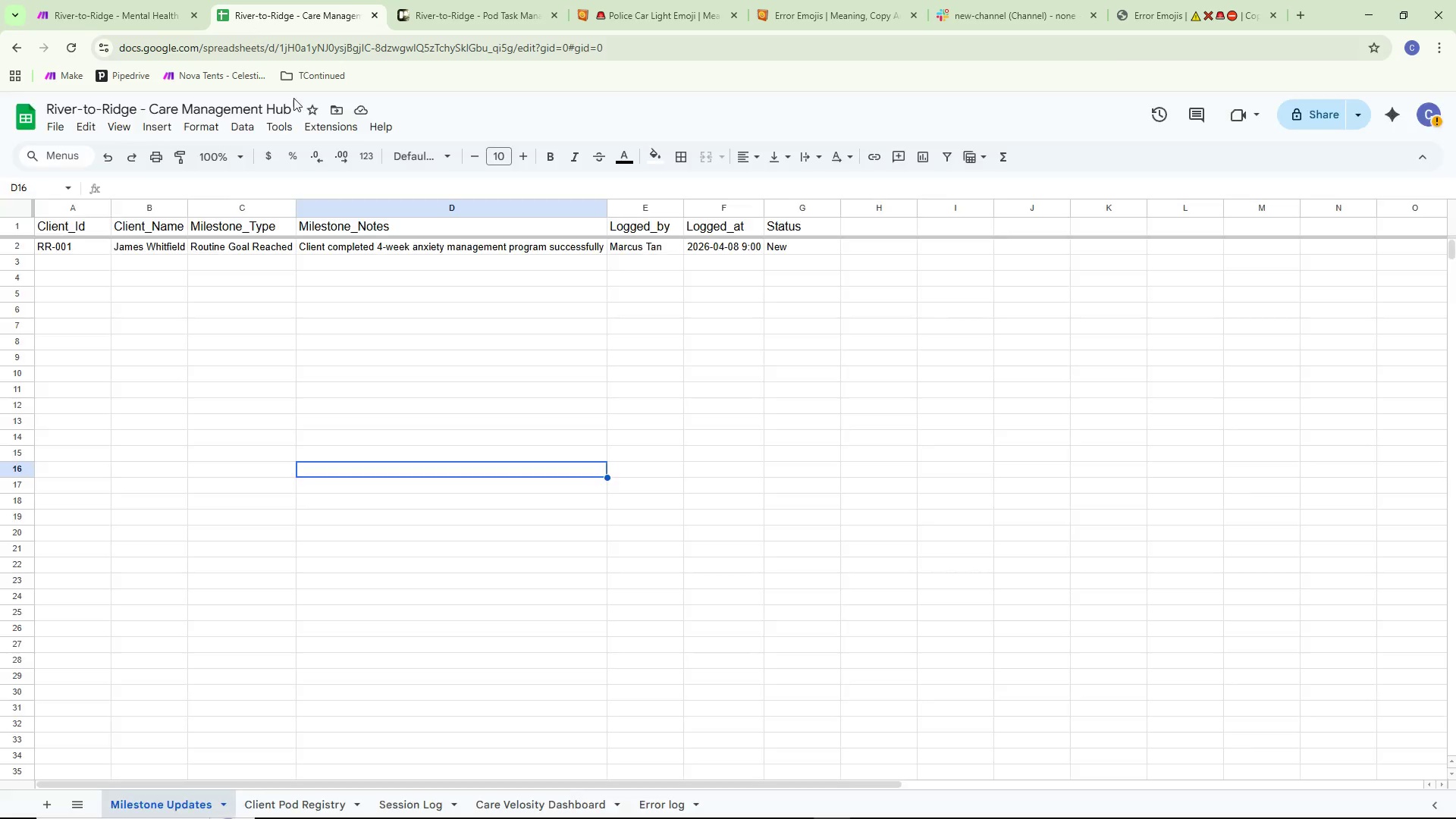 
left_click([468, 8])
 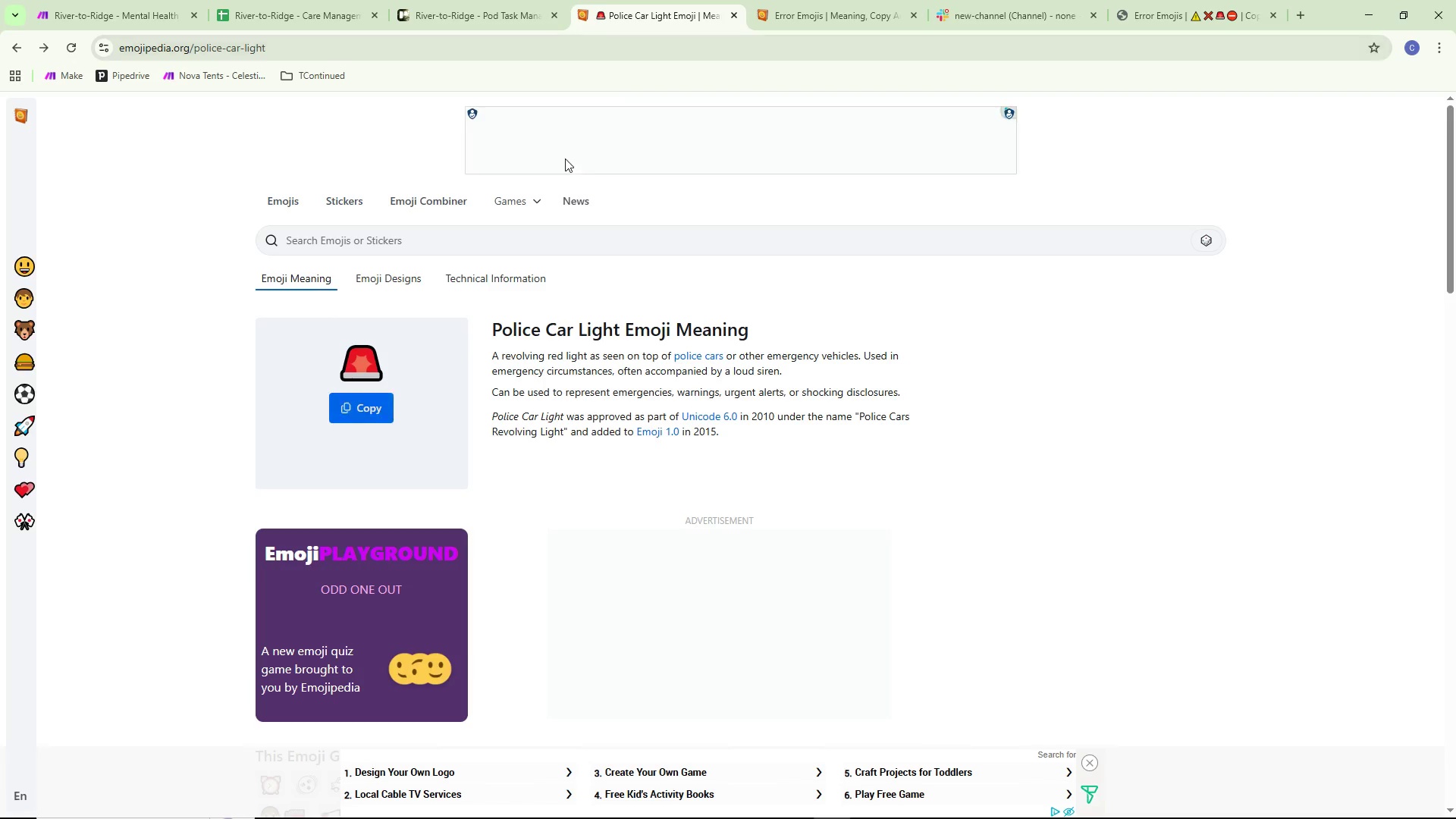 
left_click([504, 258])
 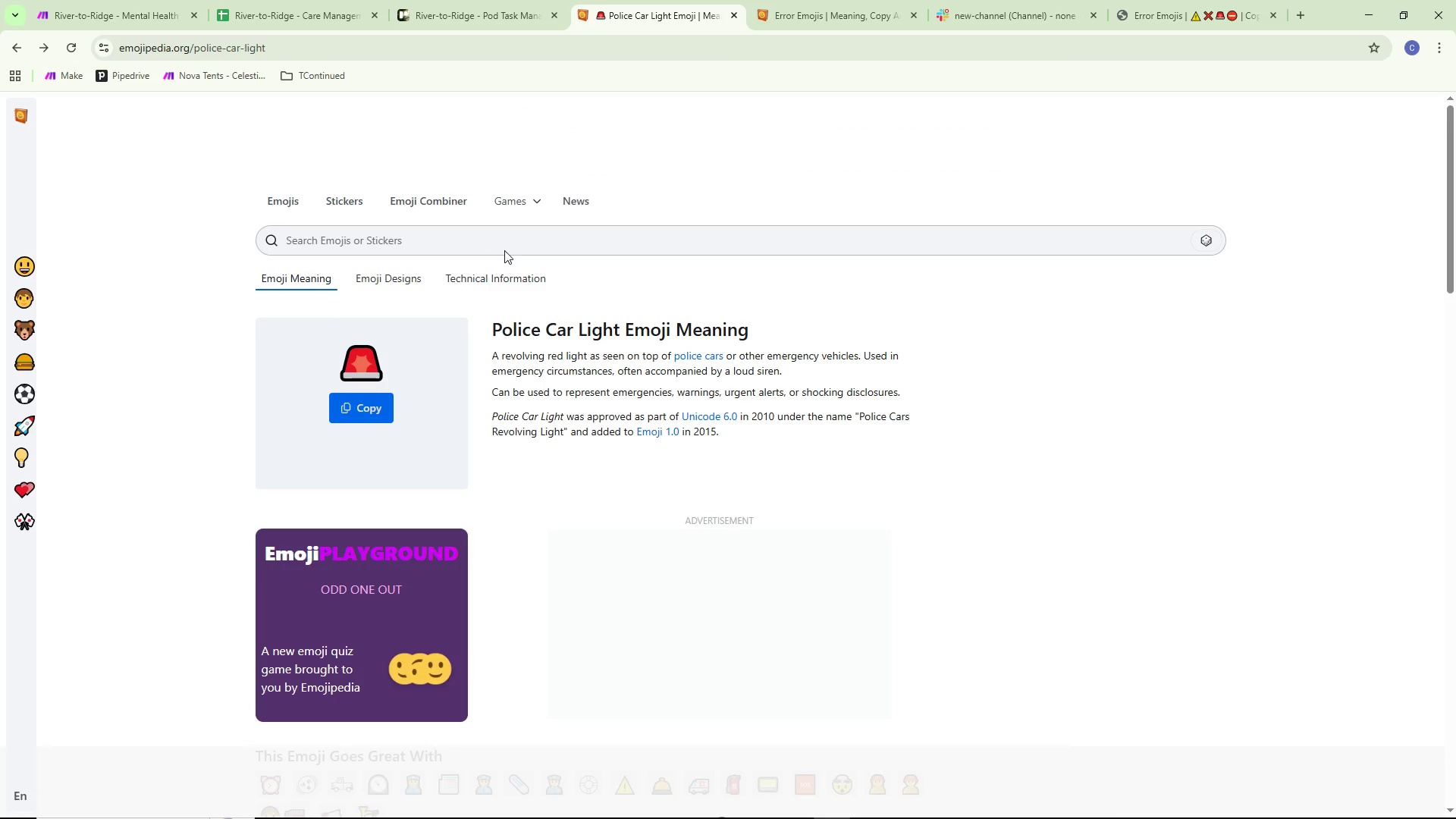 
left_click([489, 240])
 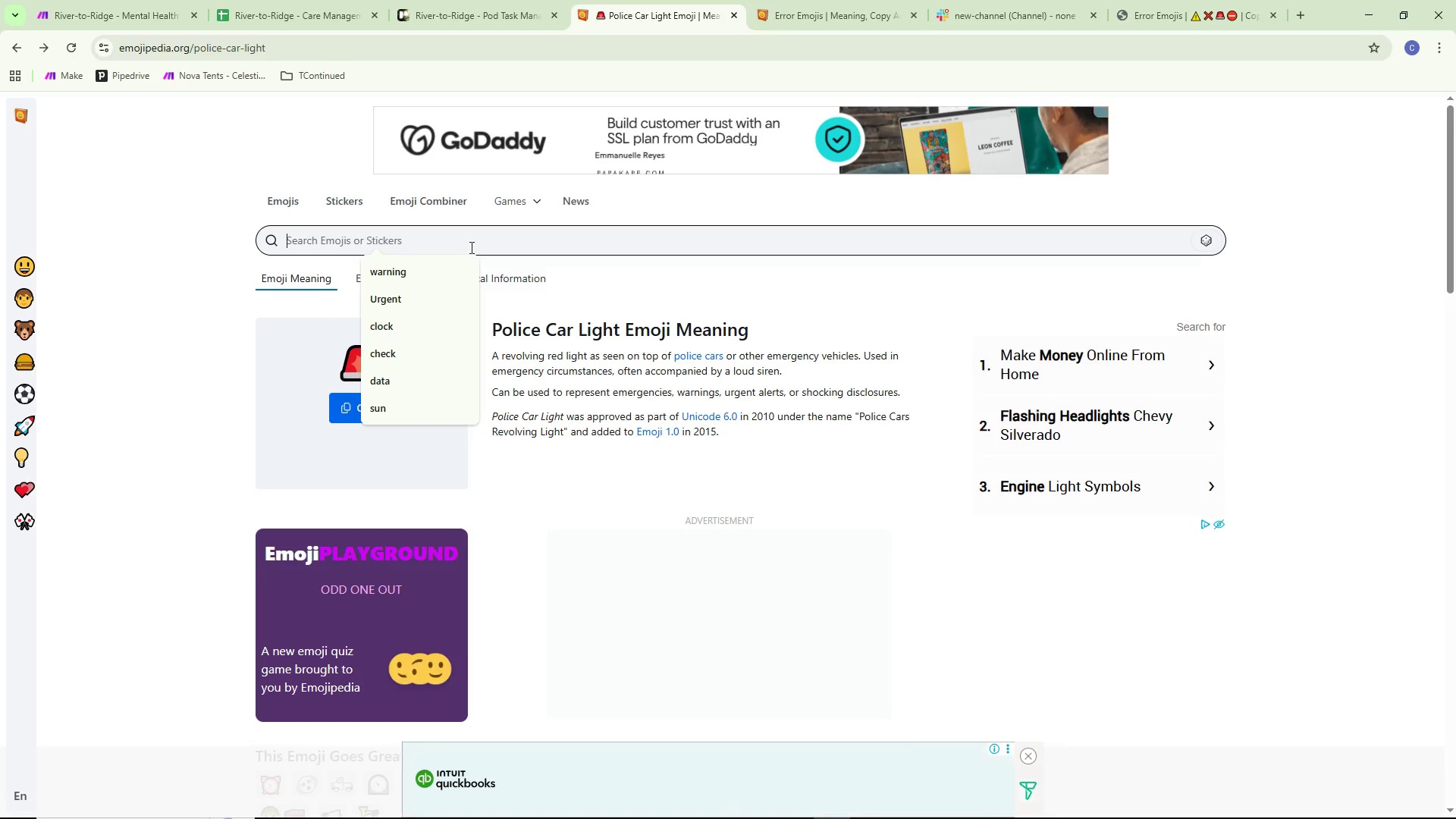 
left_click([398, 358])
 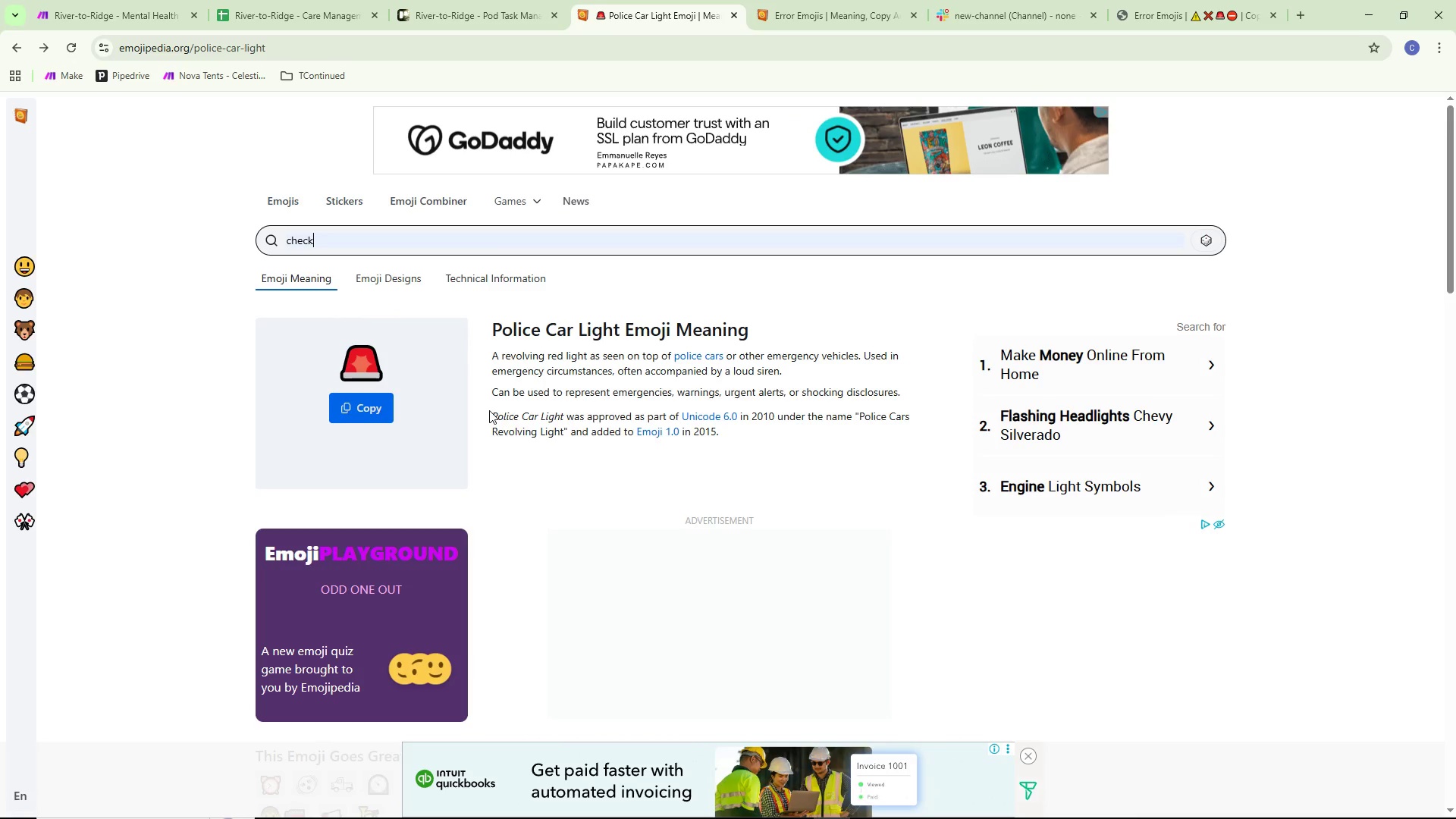 
key(Enter)
 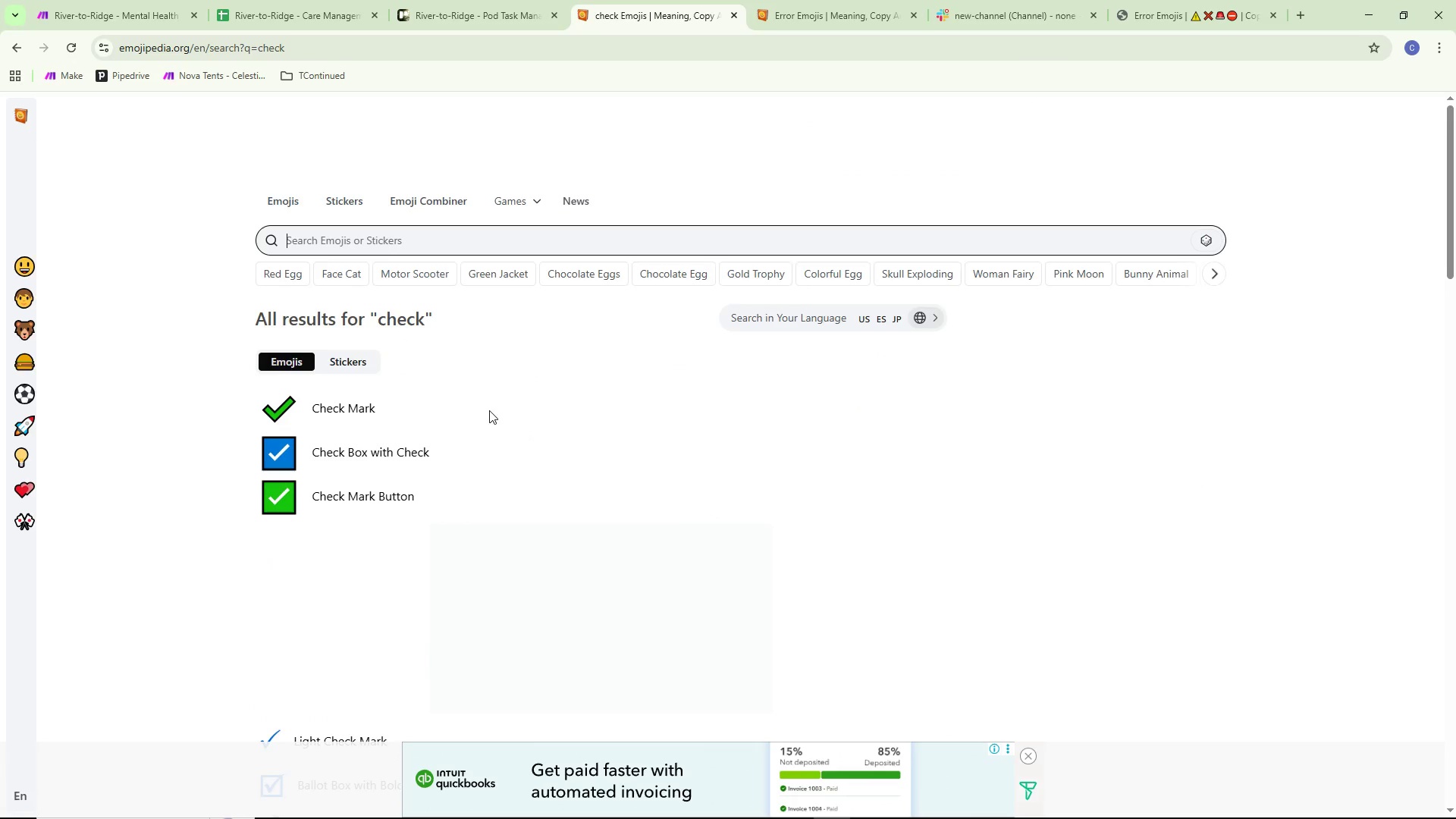 
wait(5.89)
 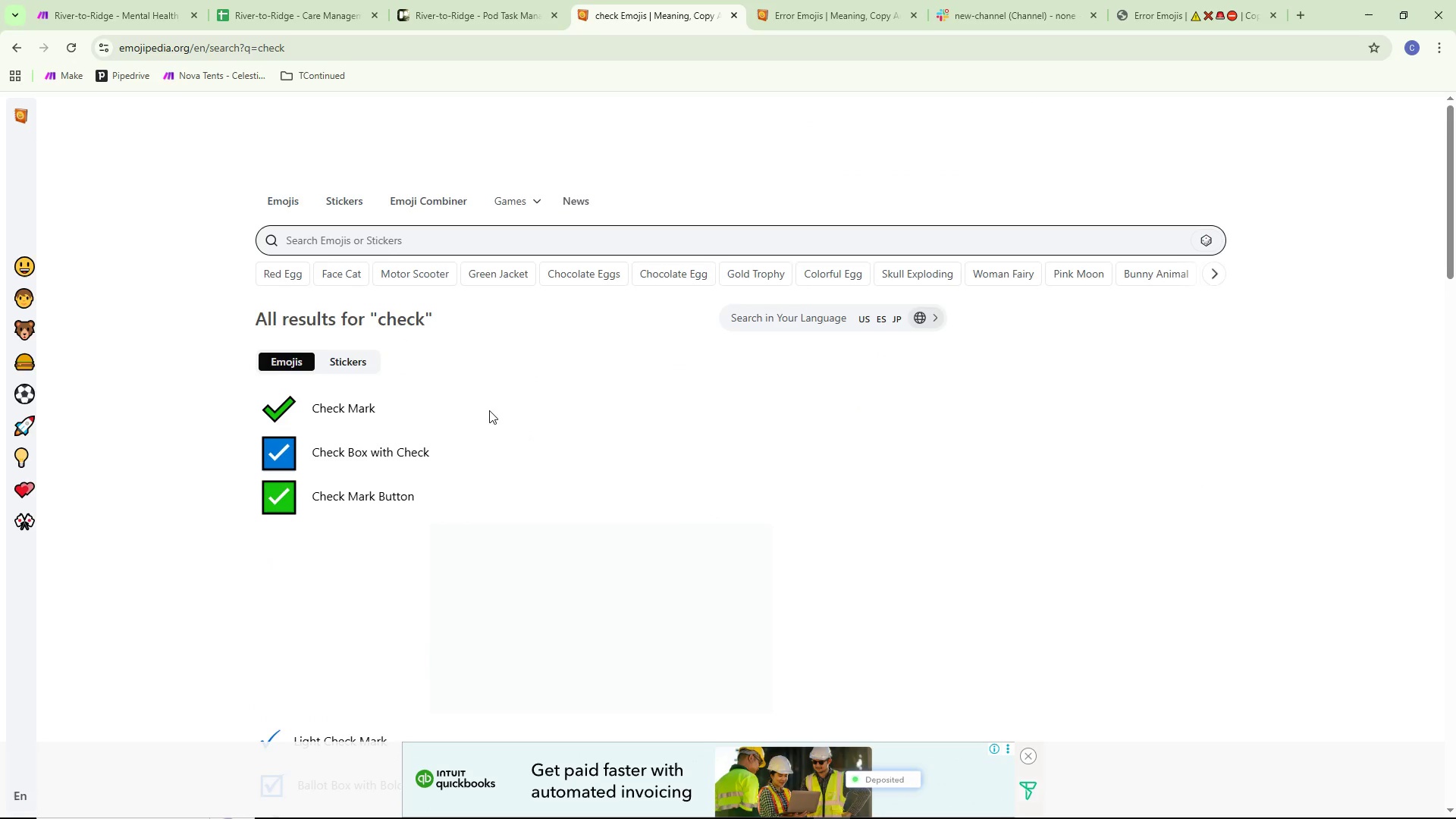 
mouse_move([302, 506])
 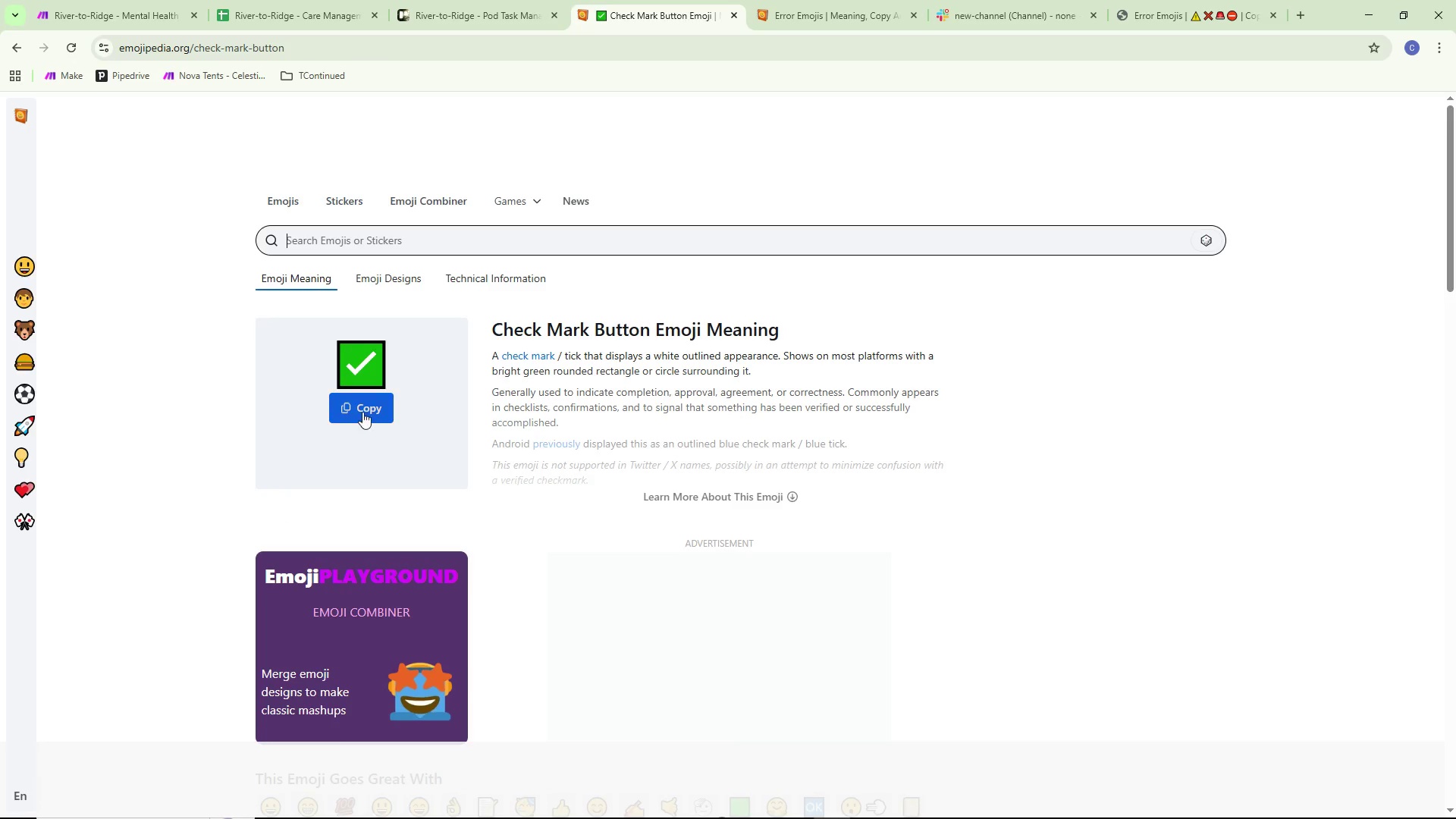 
left_click([365, 407])
 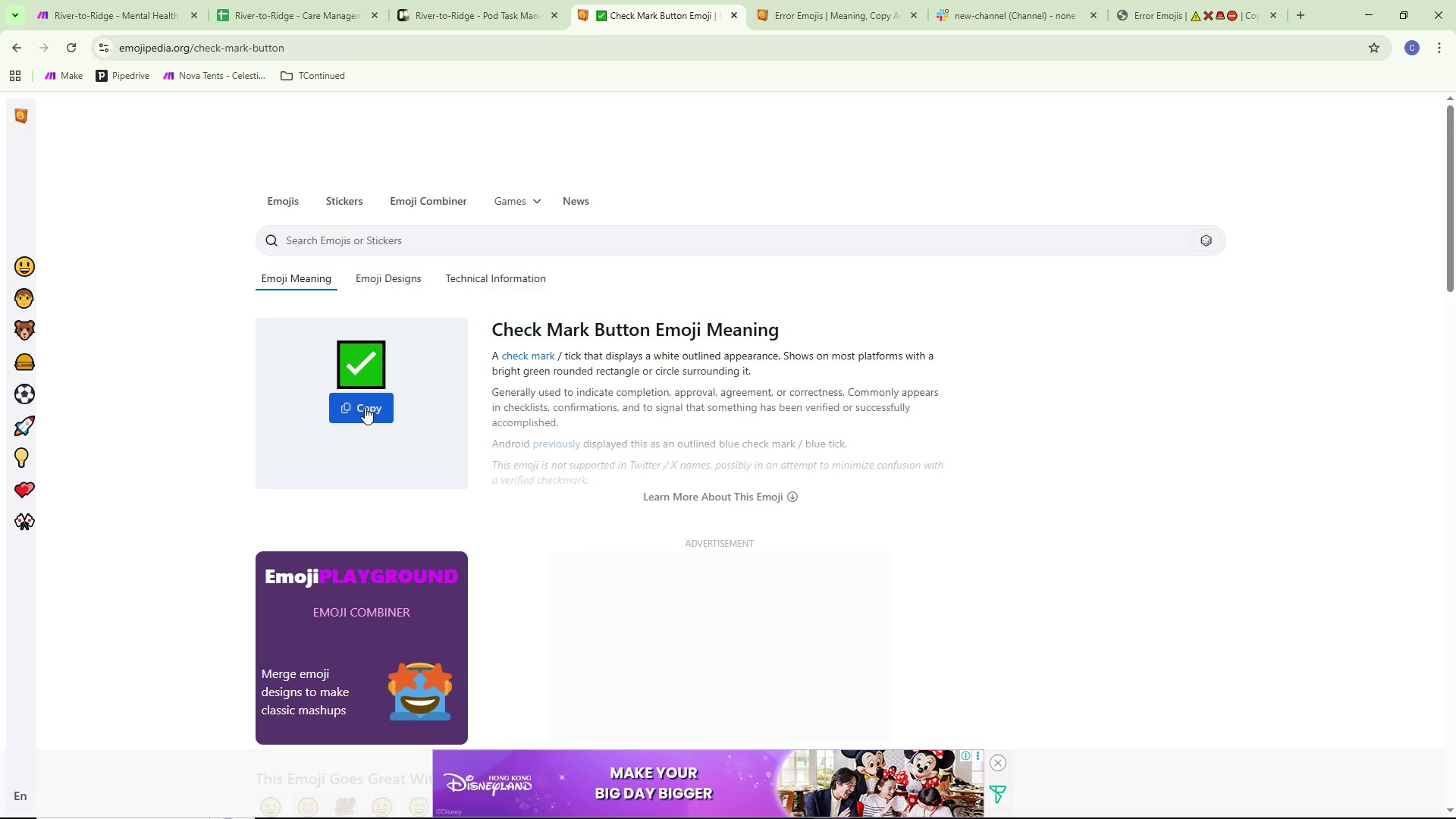 
wait(8.88)
 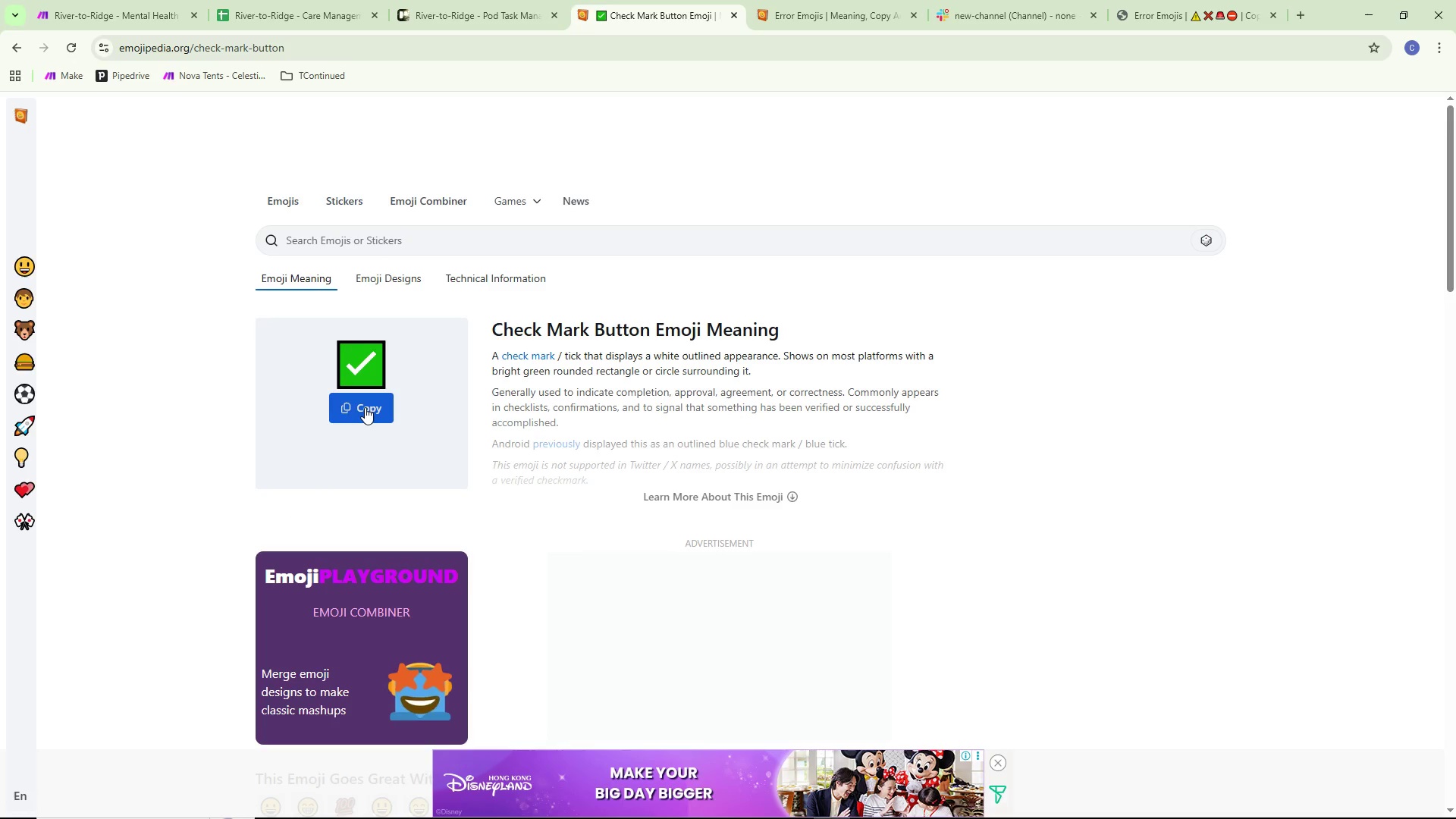 
left_click([123, 0])
 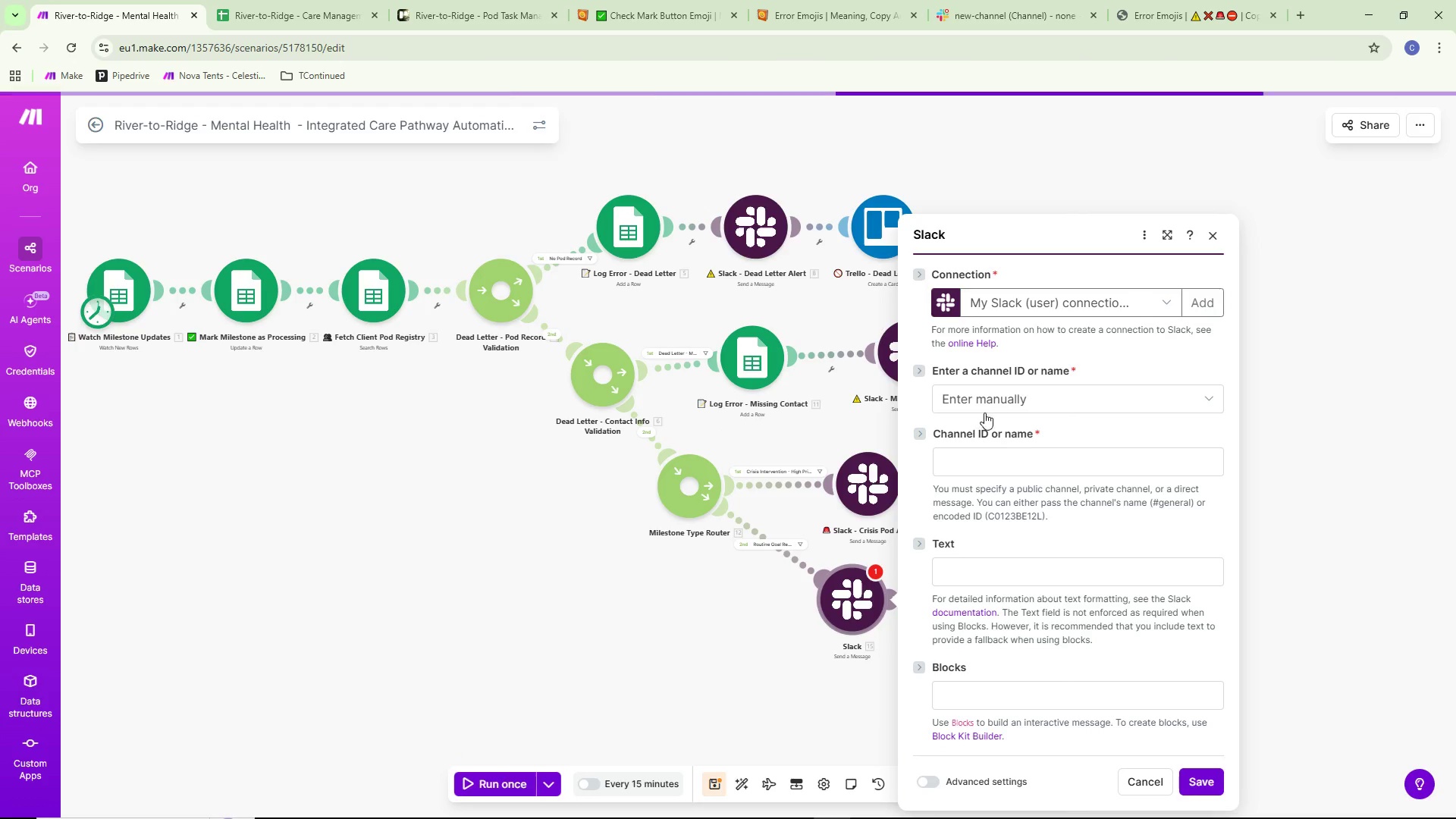 
left_click([998, 393])
 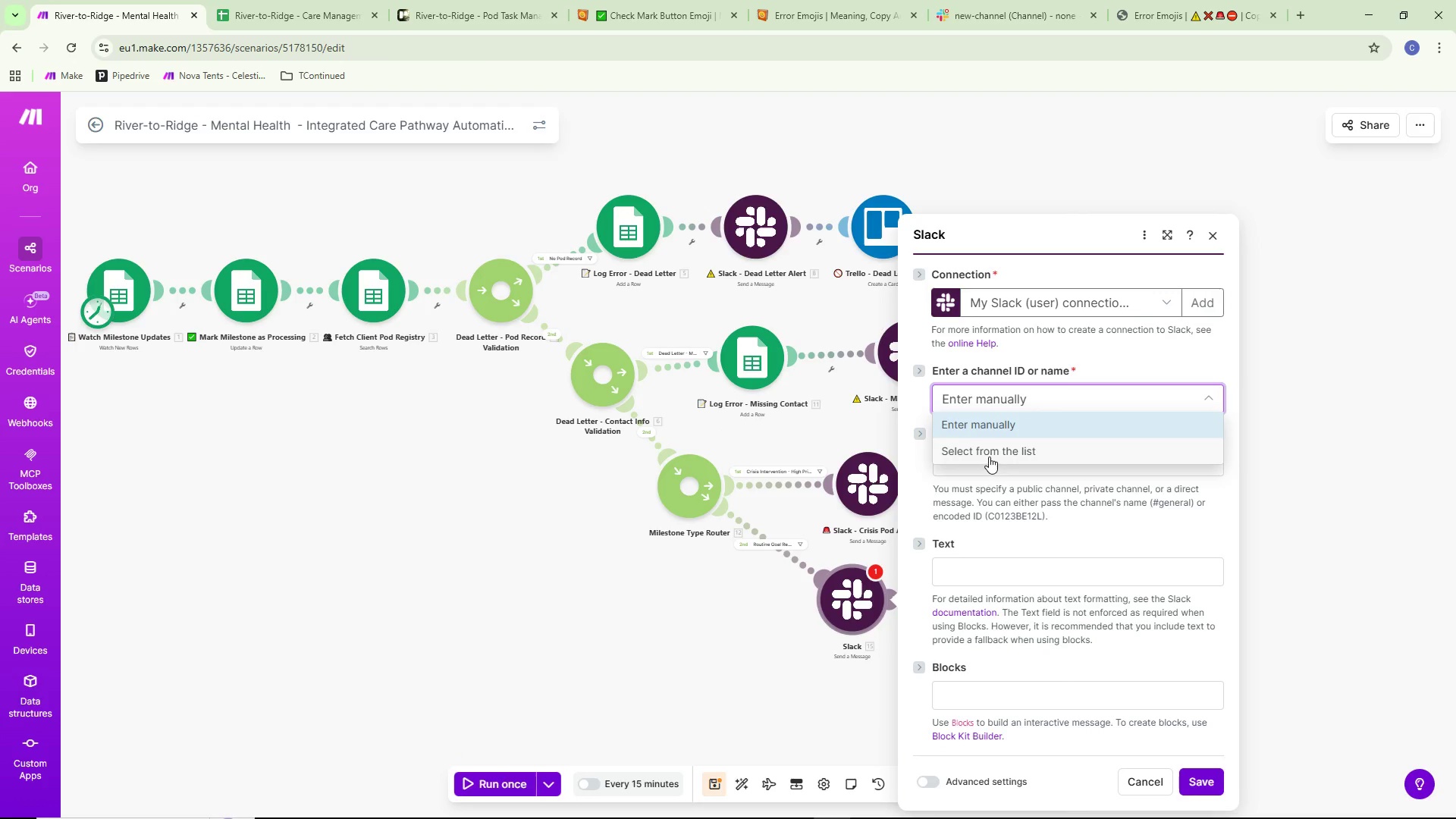 
left_click([989, 454])
 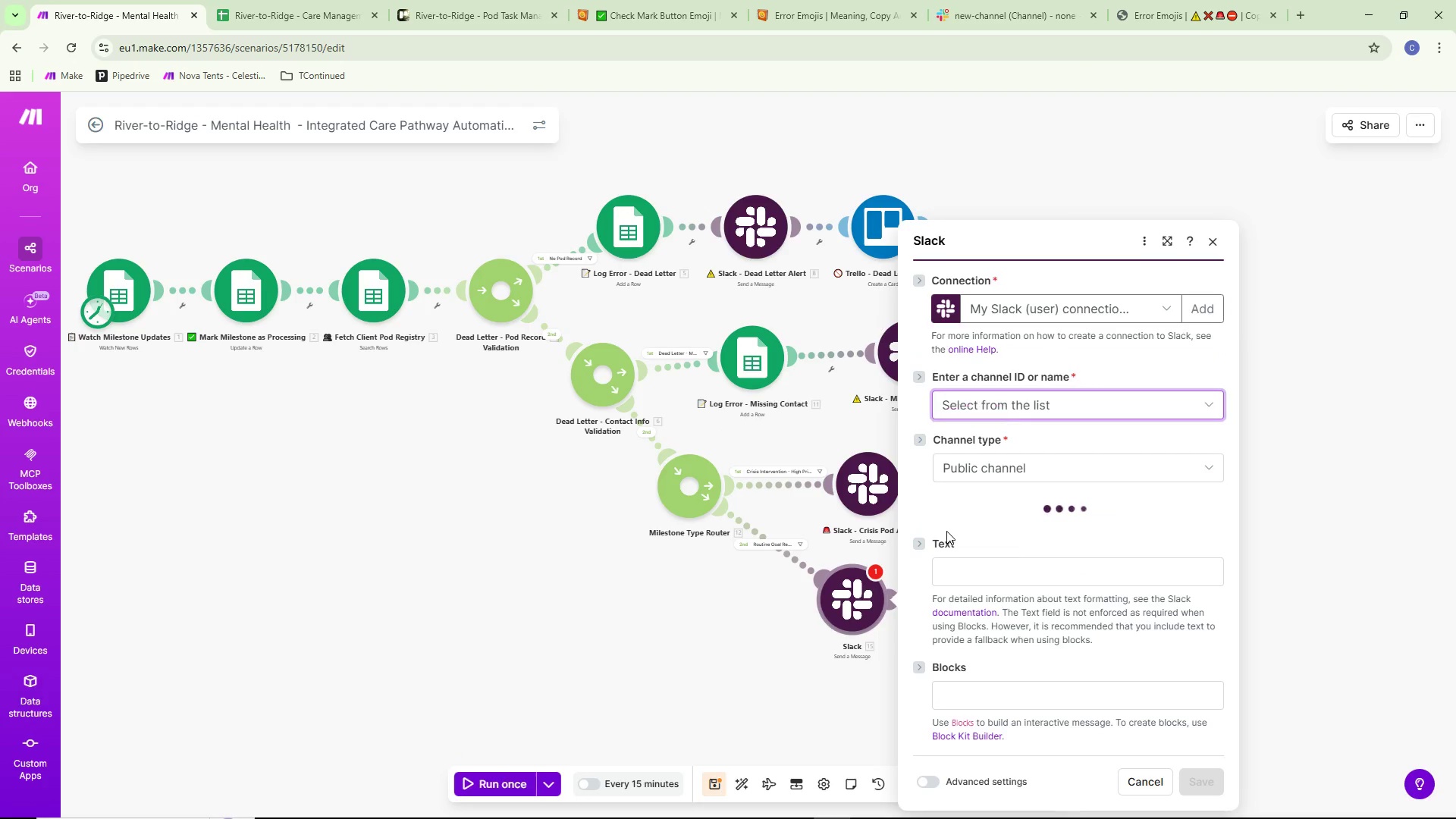 
mouse_move([868, 527])
 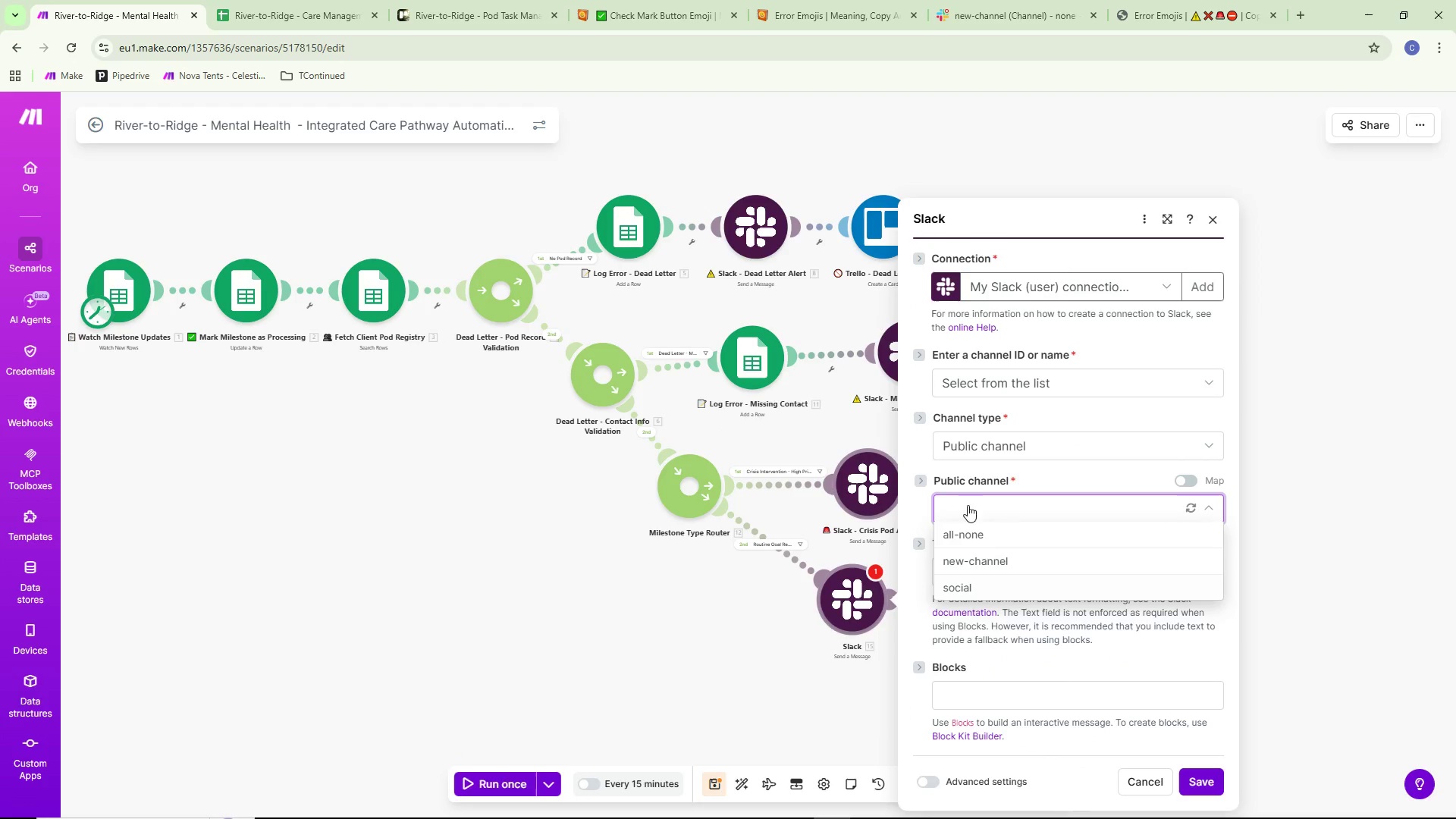 
left_click([915, 446])
 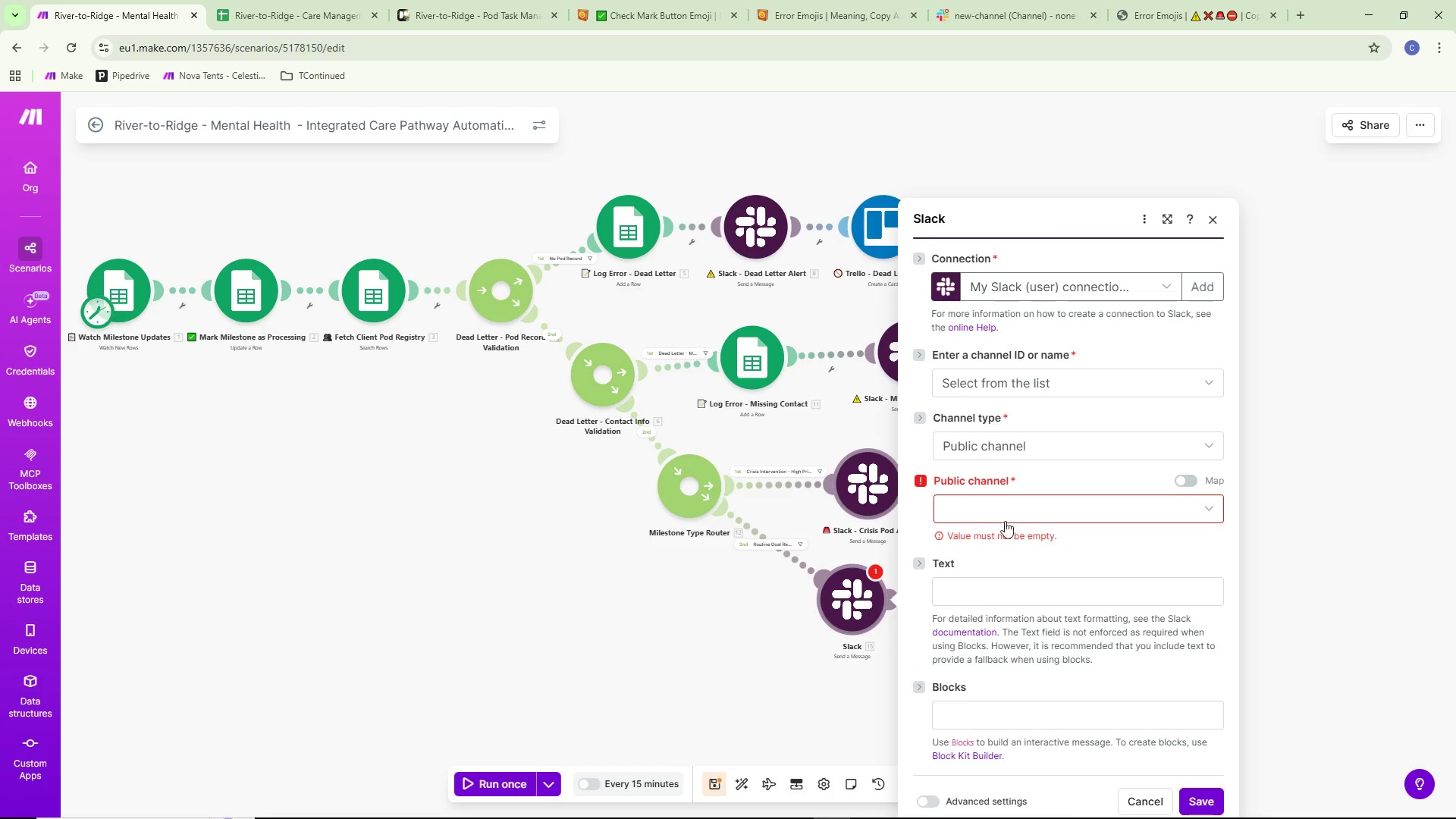 
left_click([1006, 505])
 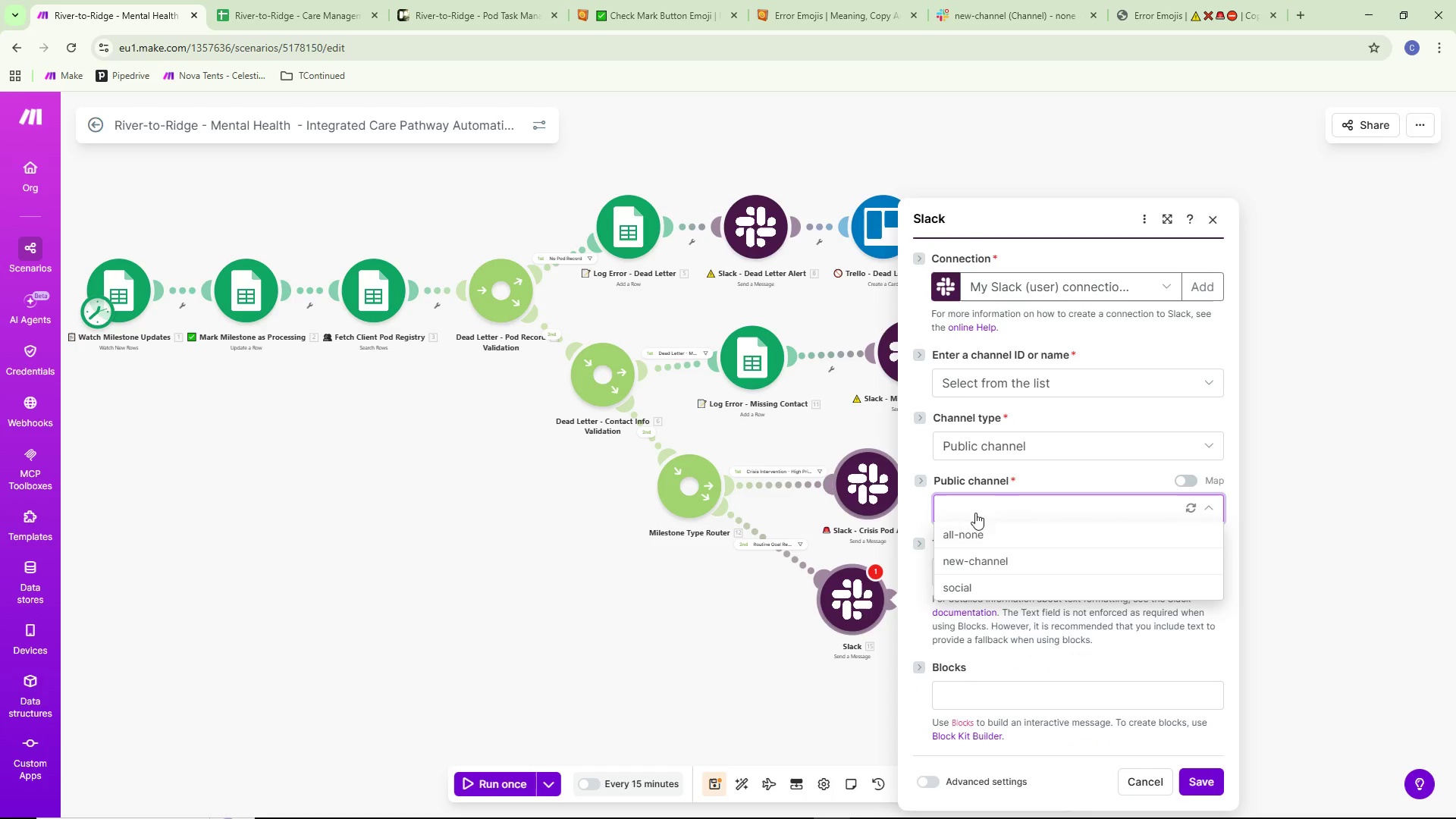 
left_click([986, 560])
 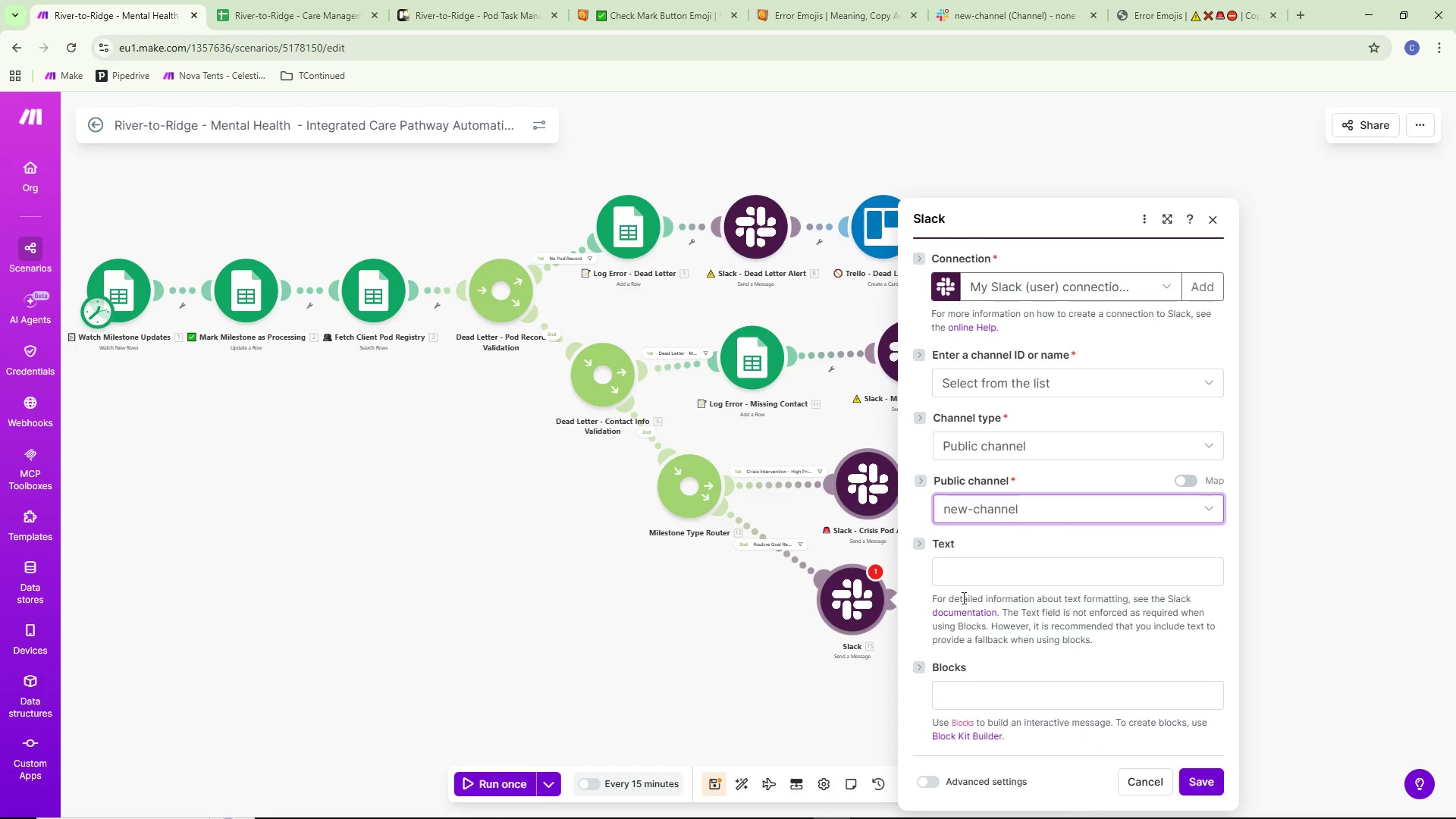 
left_click([969, 576])
 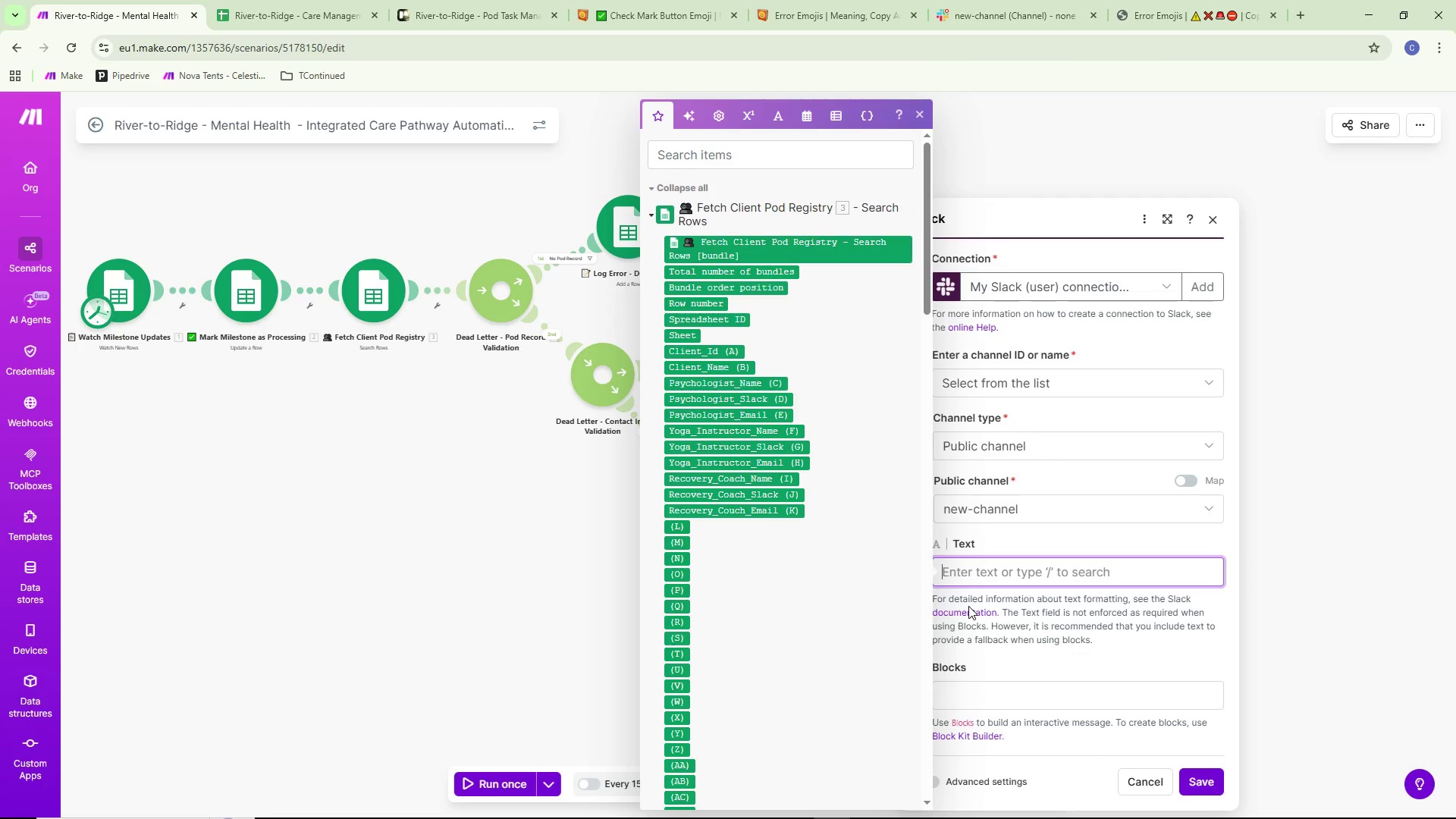 
wait(5.92)
 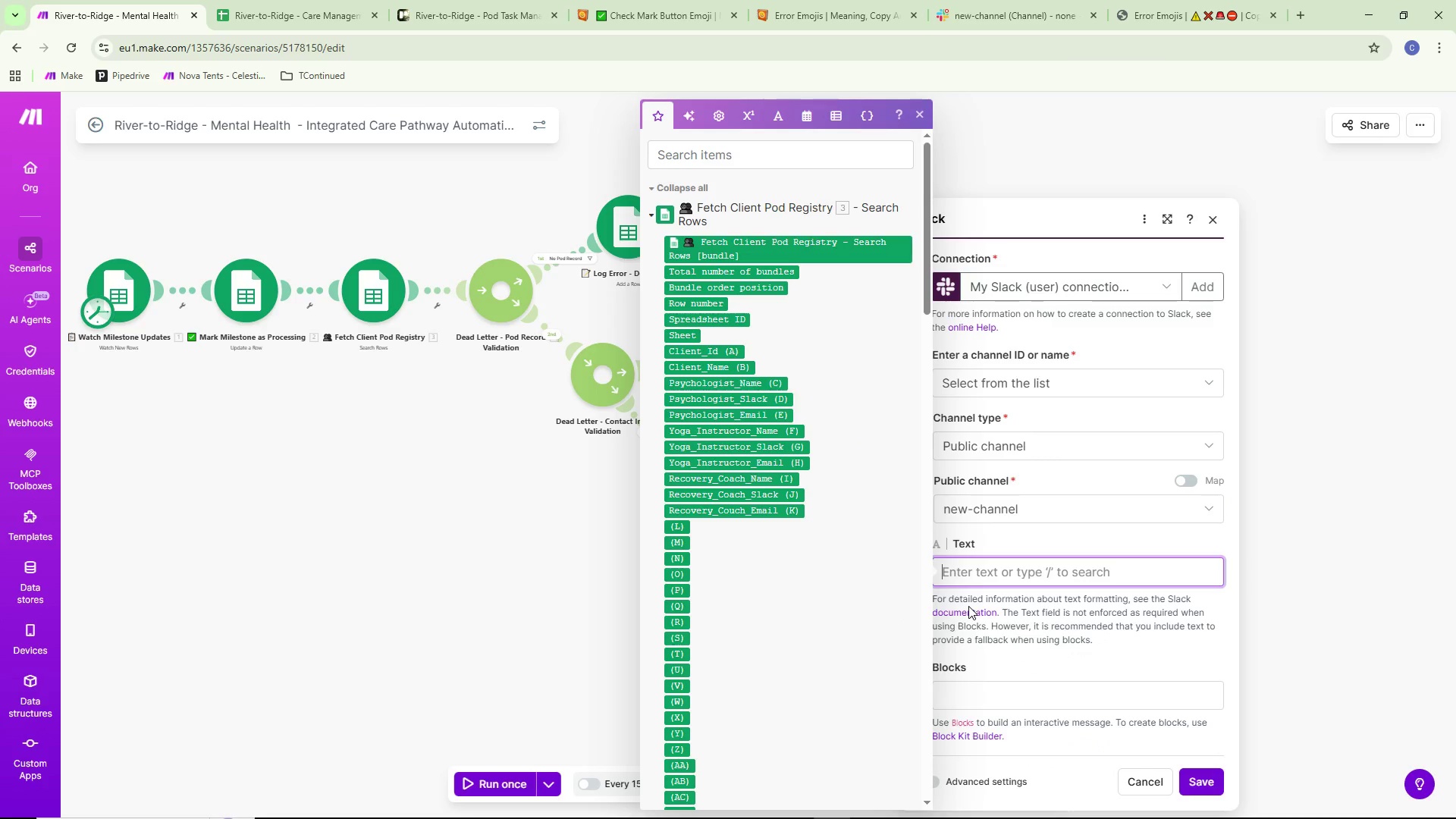 
left_click([1056, 537])
 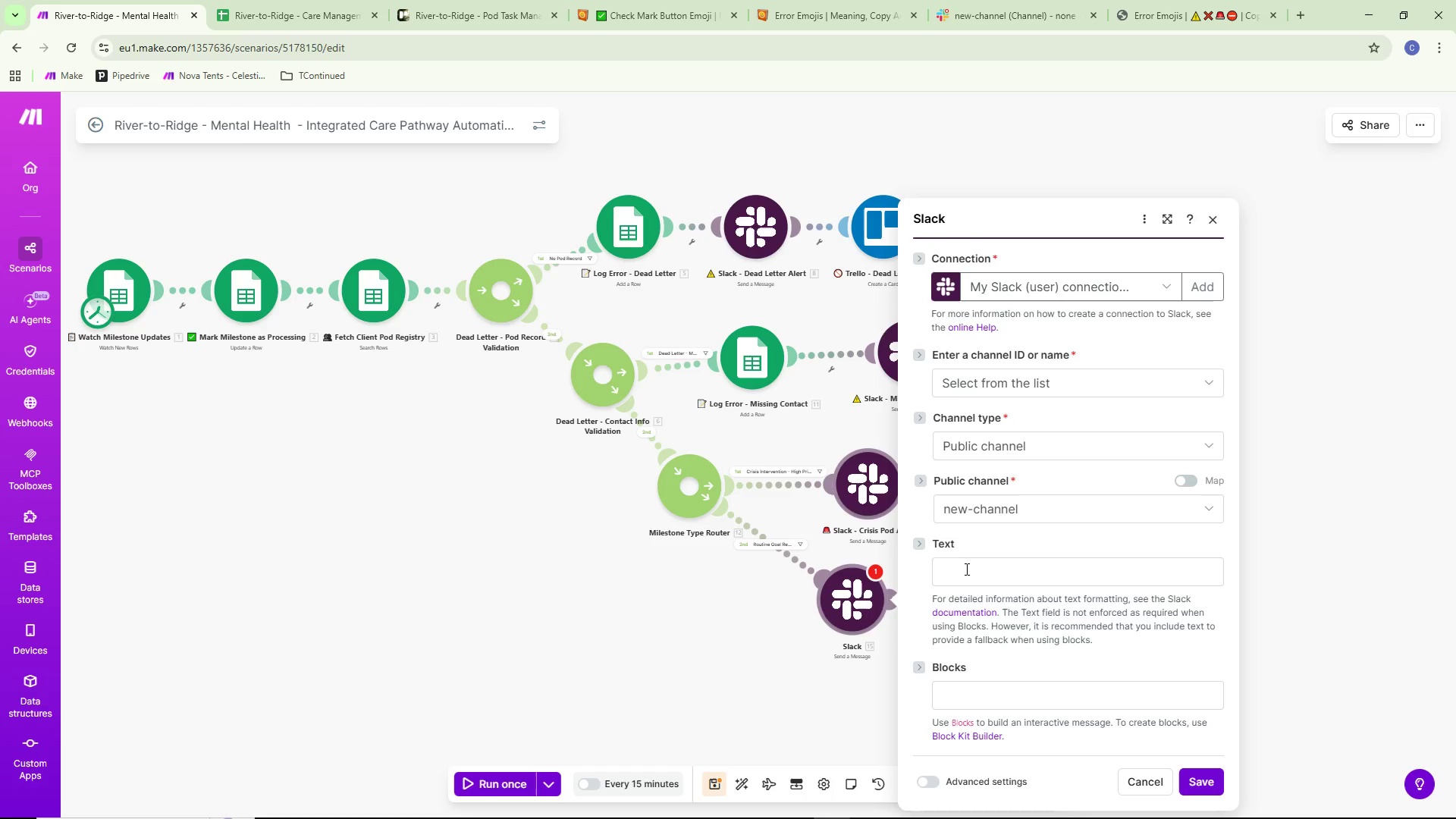 
left_click([965, 569])
 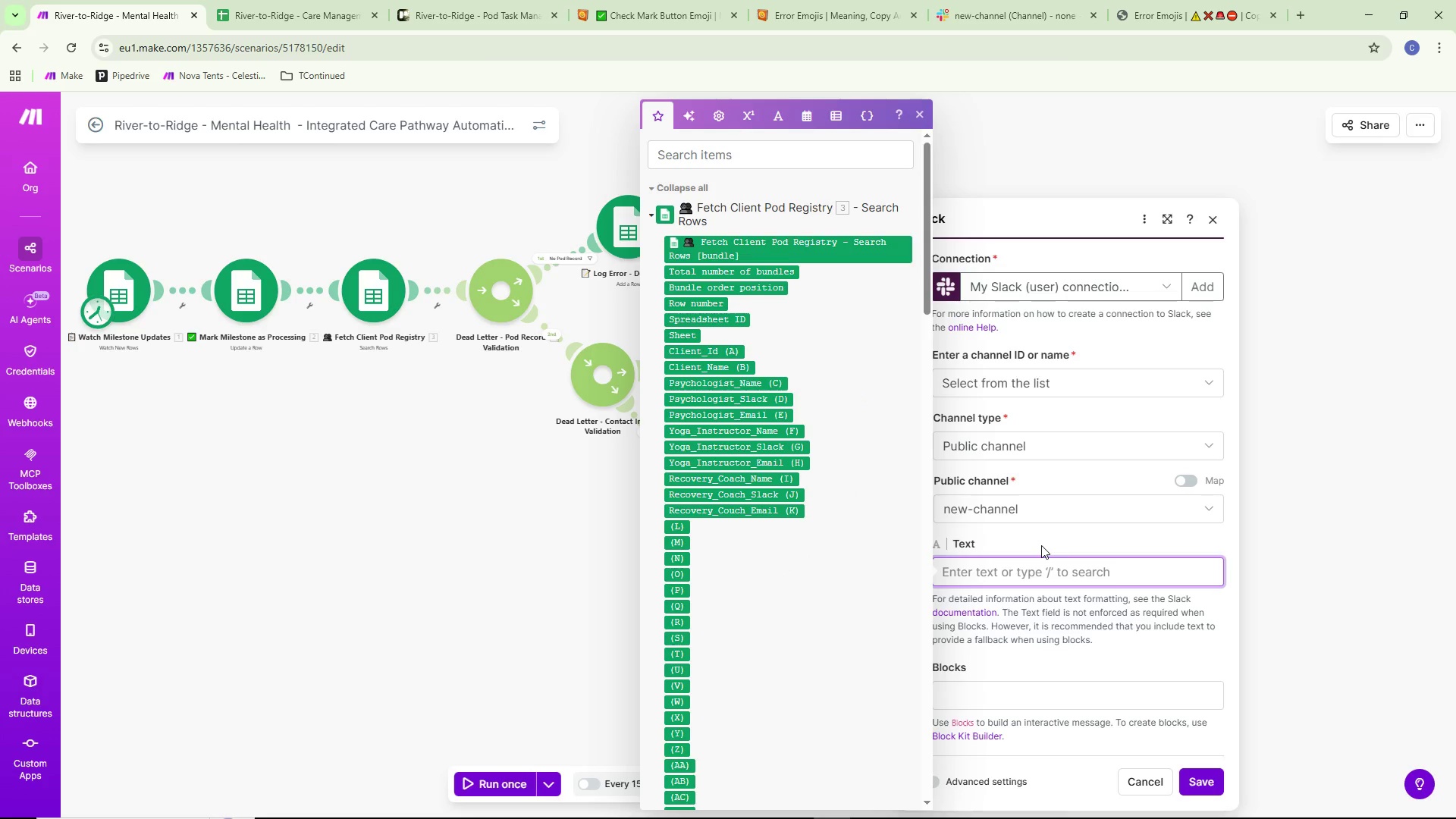 
wait(6.52)
 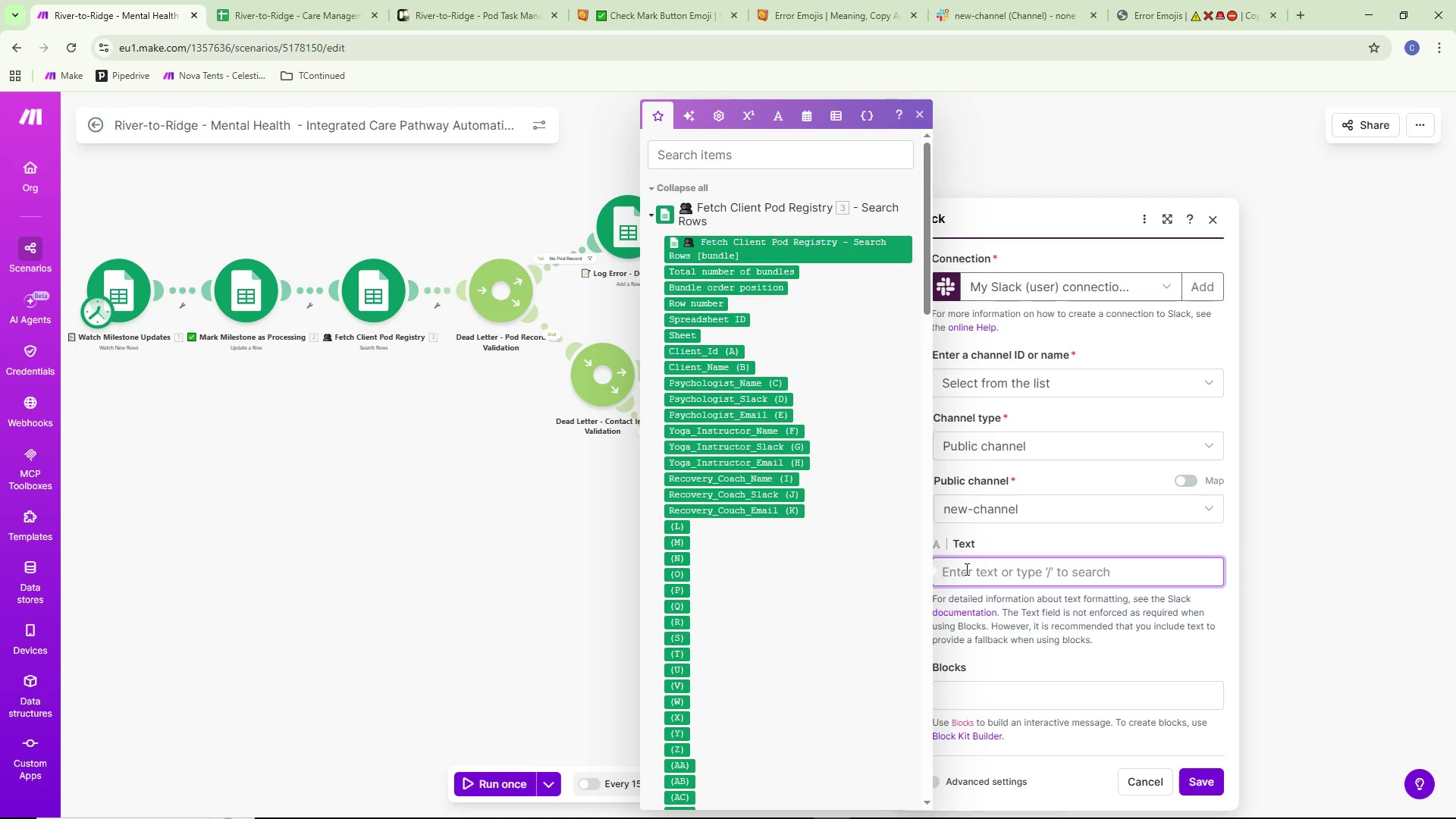 
scroll: coordinate [806, 582], scroll_direction: down, amount: 3.0
 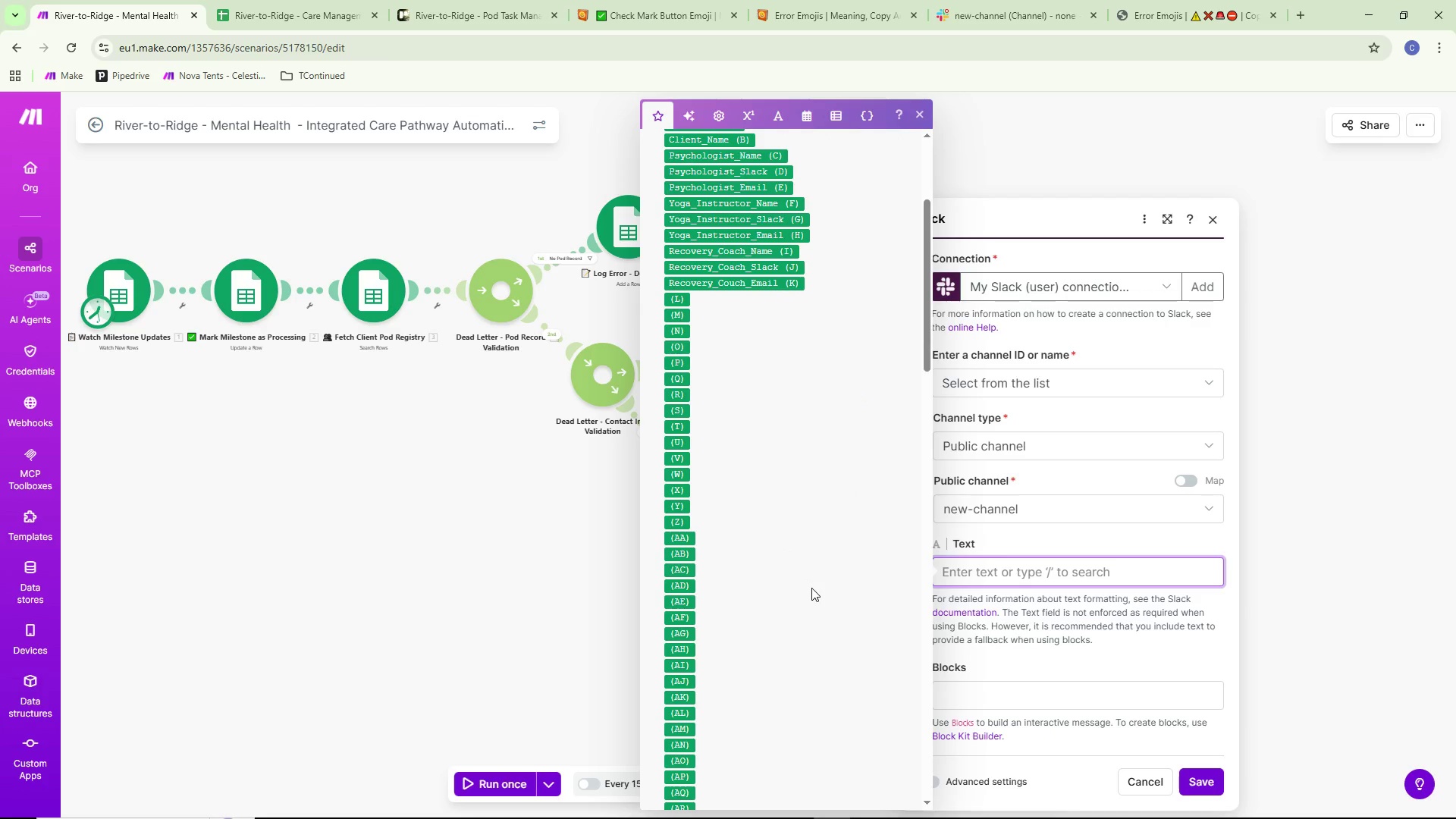 
scroll: coordinate [822, 595], scroll_direction: up, amount: 8.0
 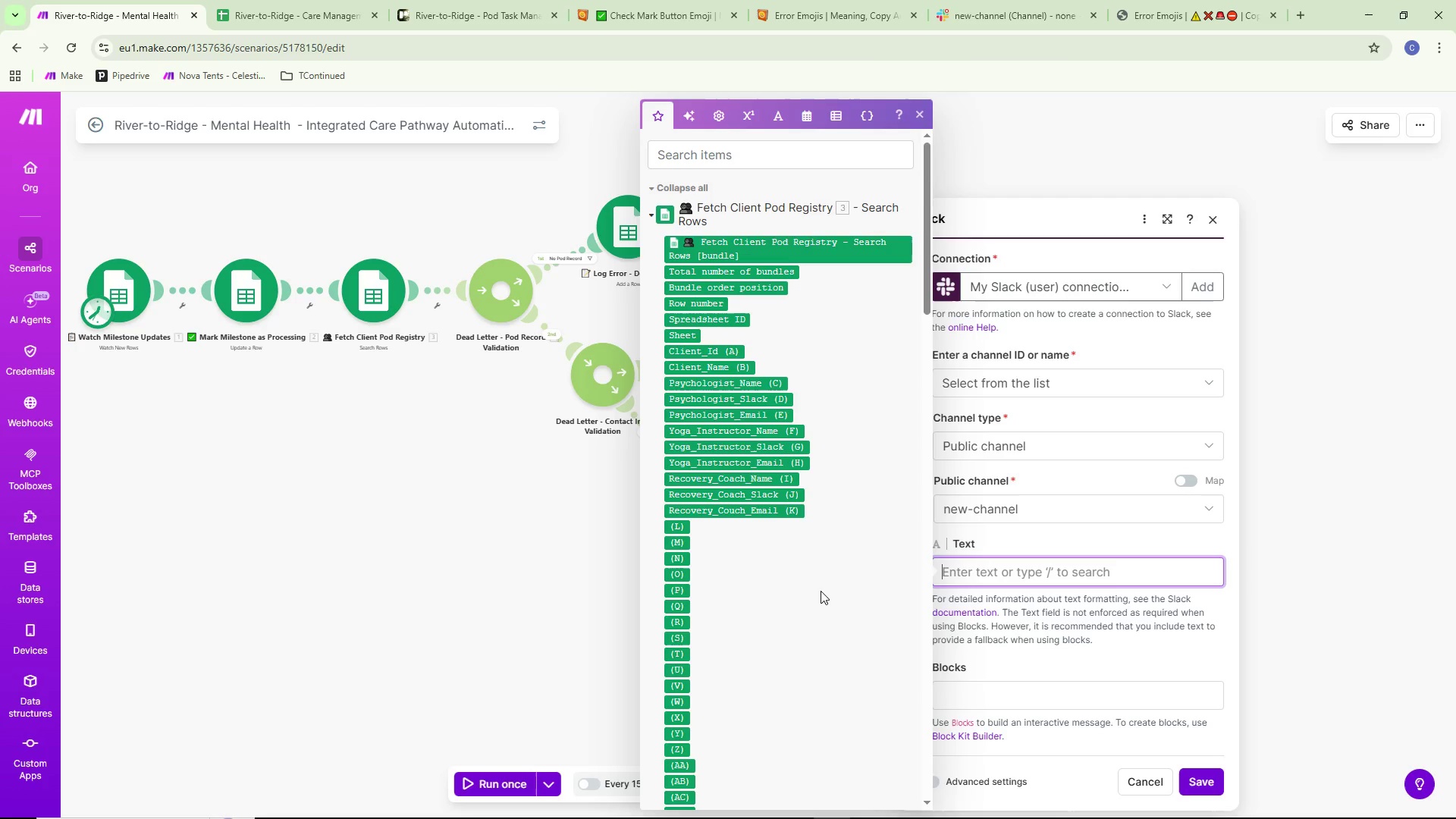 
wait(5.93)
 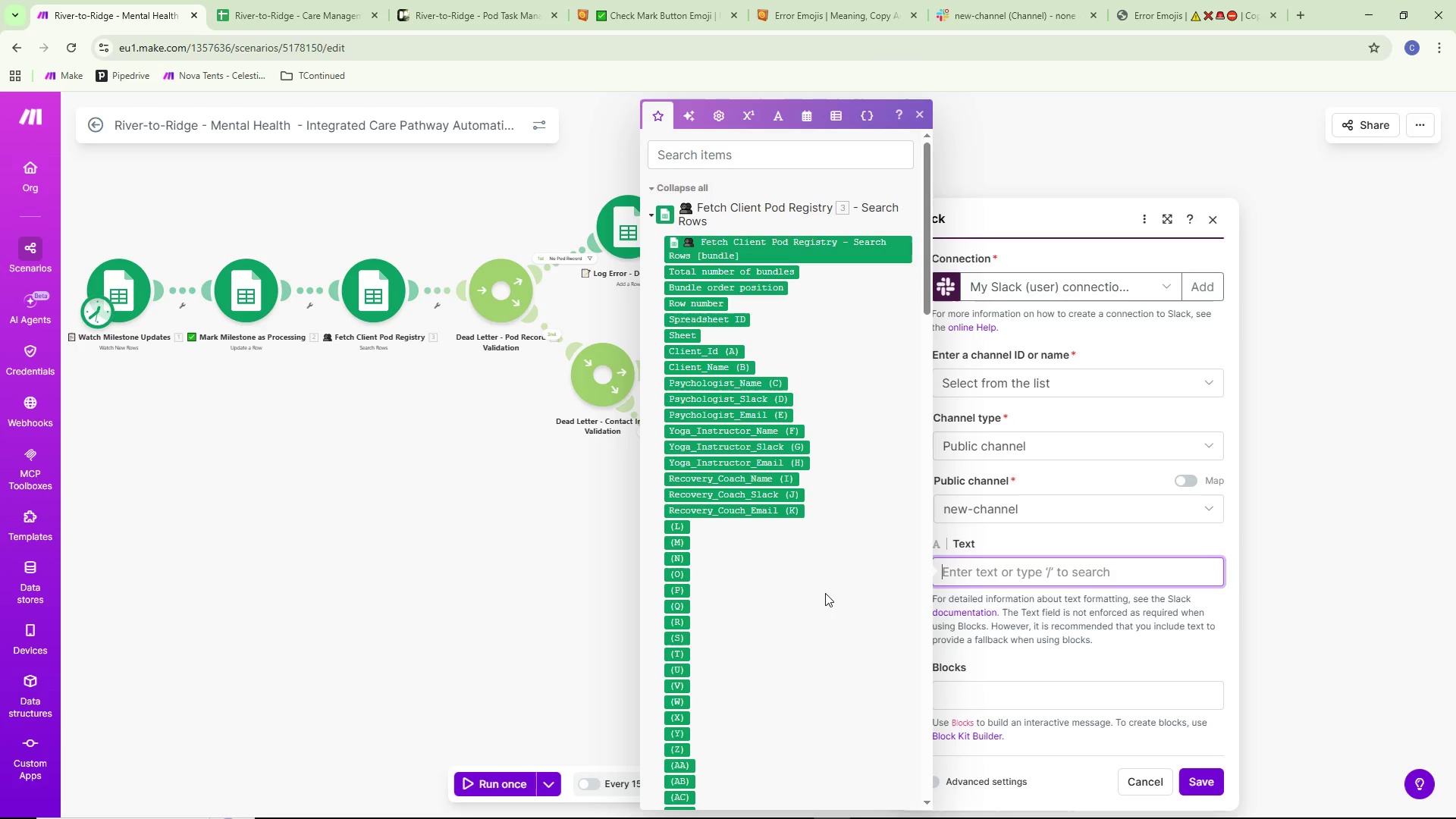 
scroll: coordinate [1054, 605], scroll_direction: down, amount: 1.0
 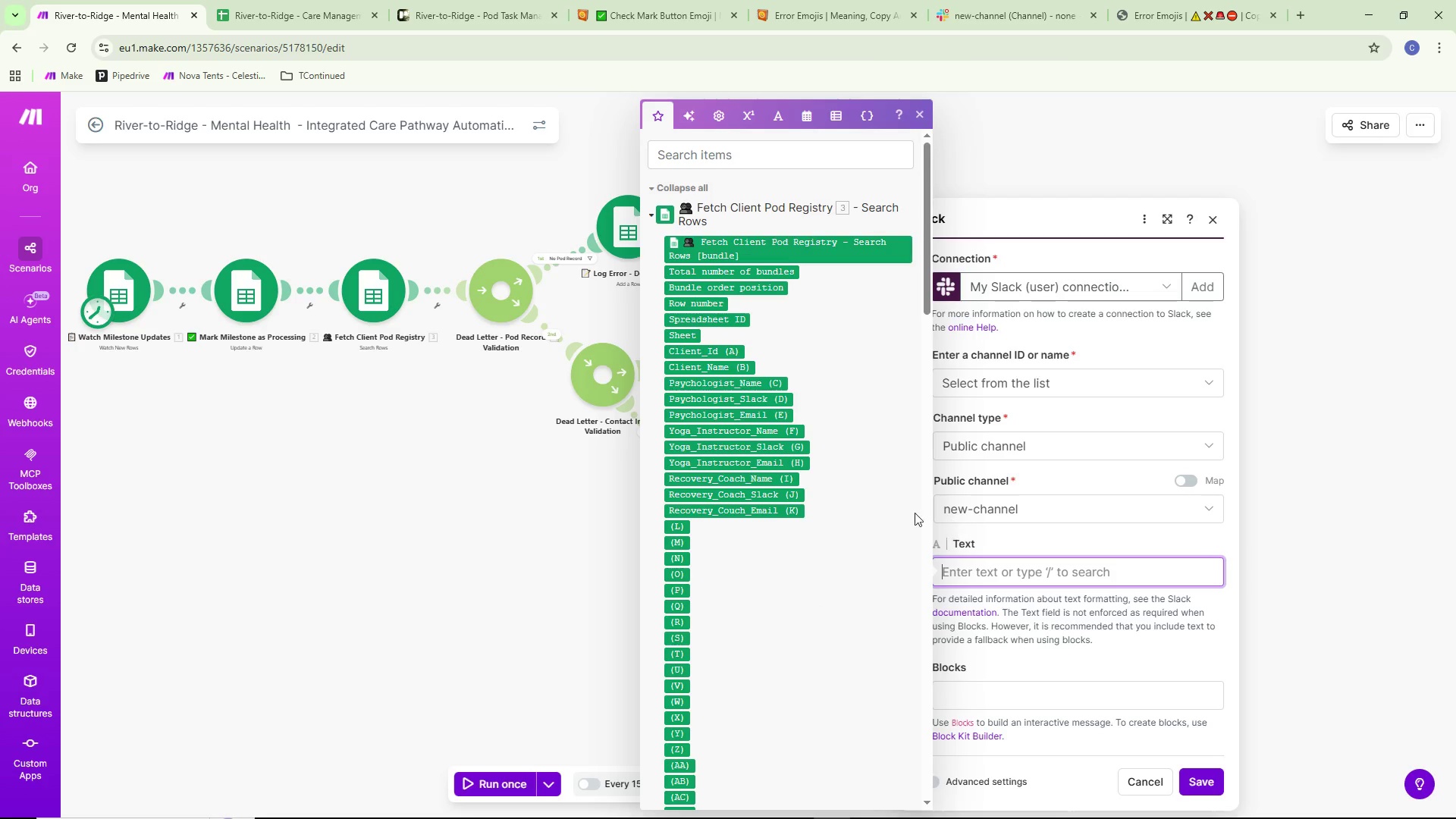 
scroll: coordinate [816, 506], scroll_direction: up, amount: 1.0
 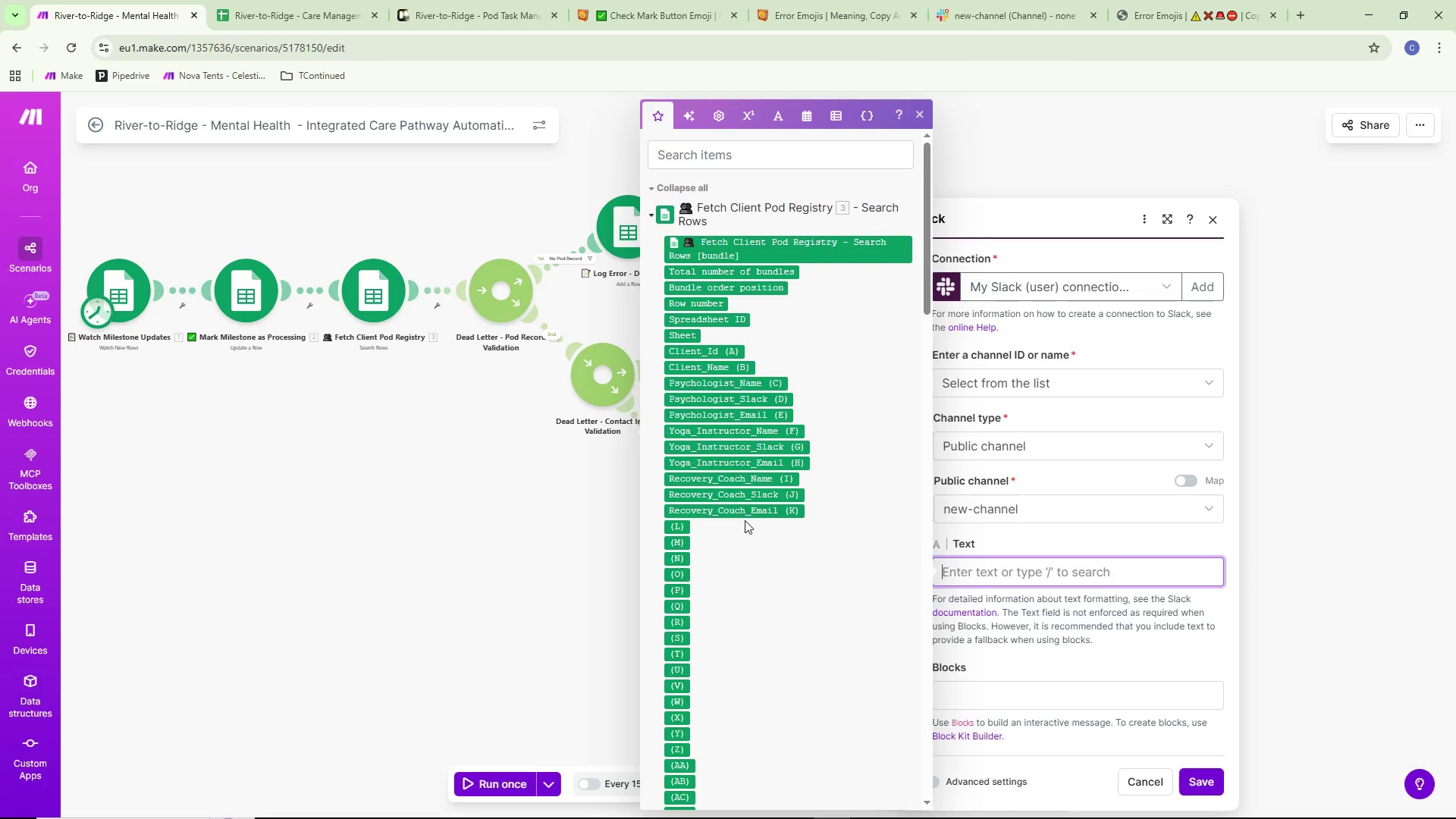 
key(Control+ControlLeft)
 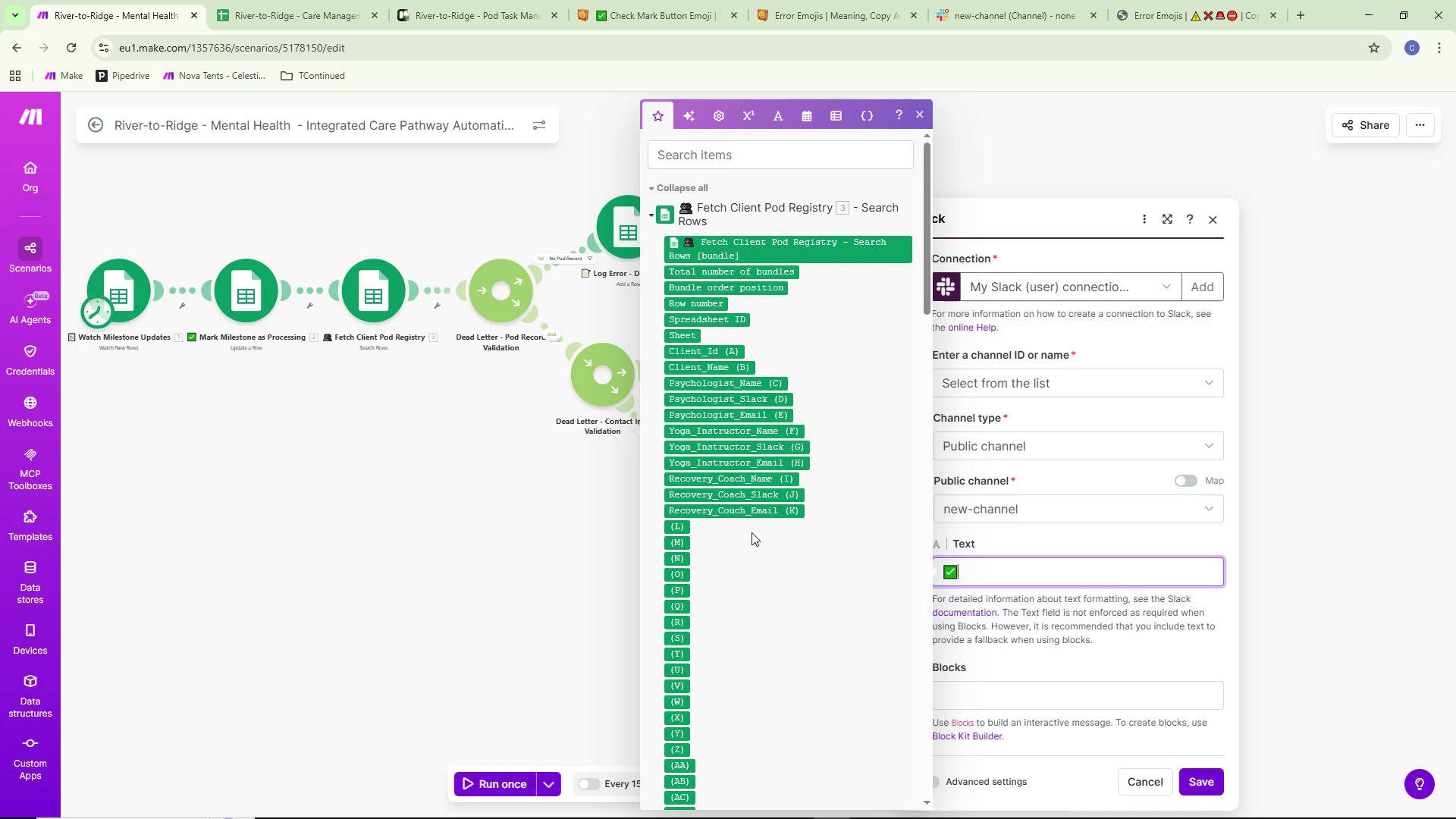 
key(Control+V)
 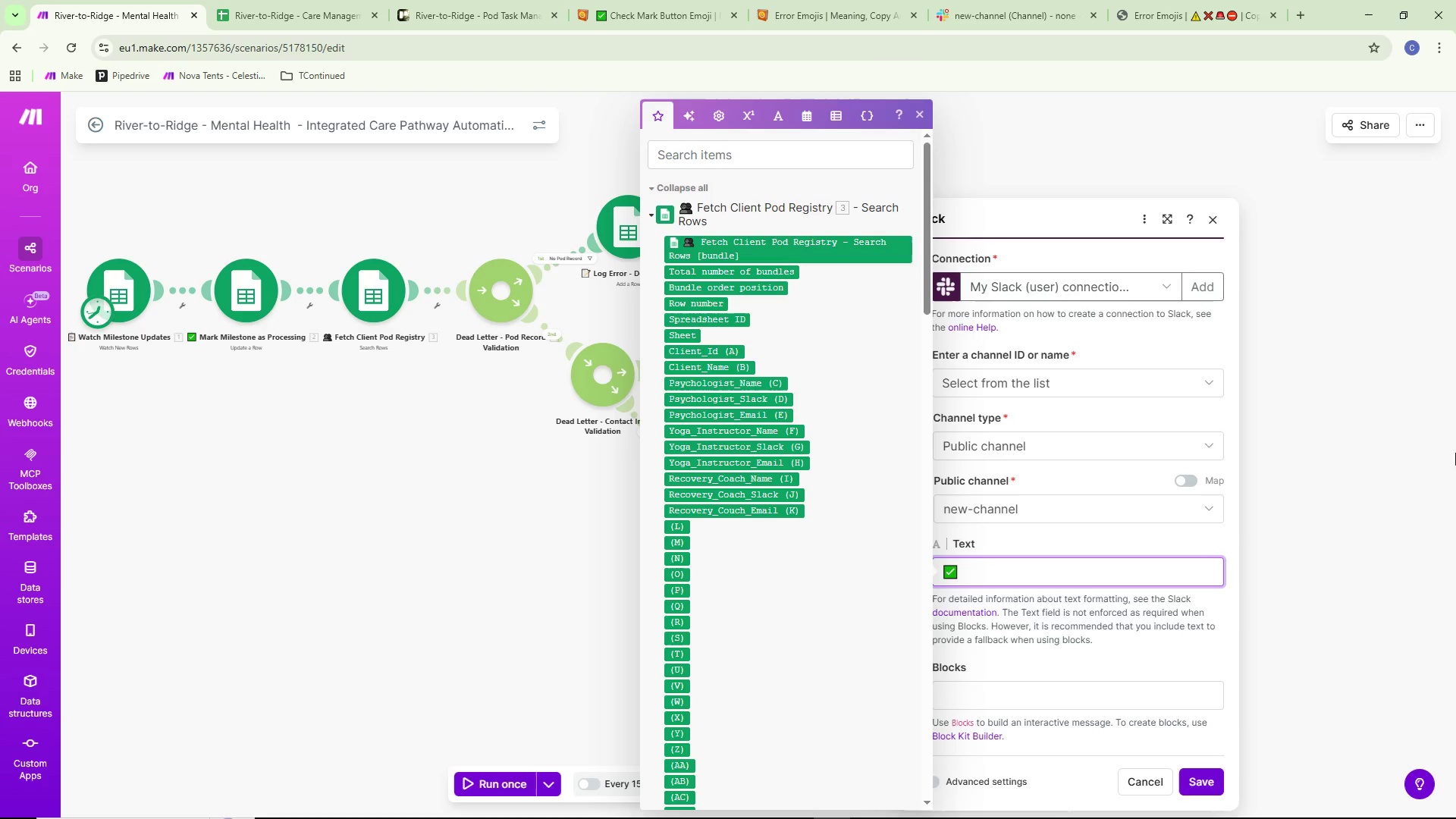 
type( *MILESTONE UPDATE - ROUTINE GOAL REACHED)
 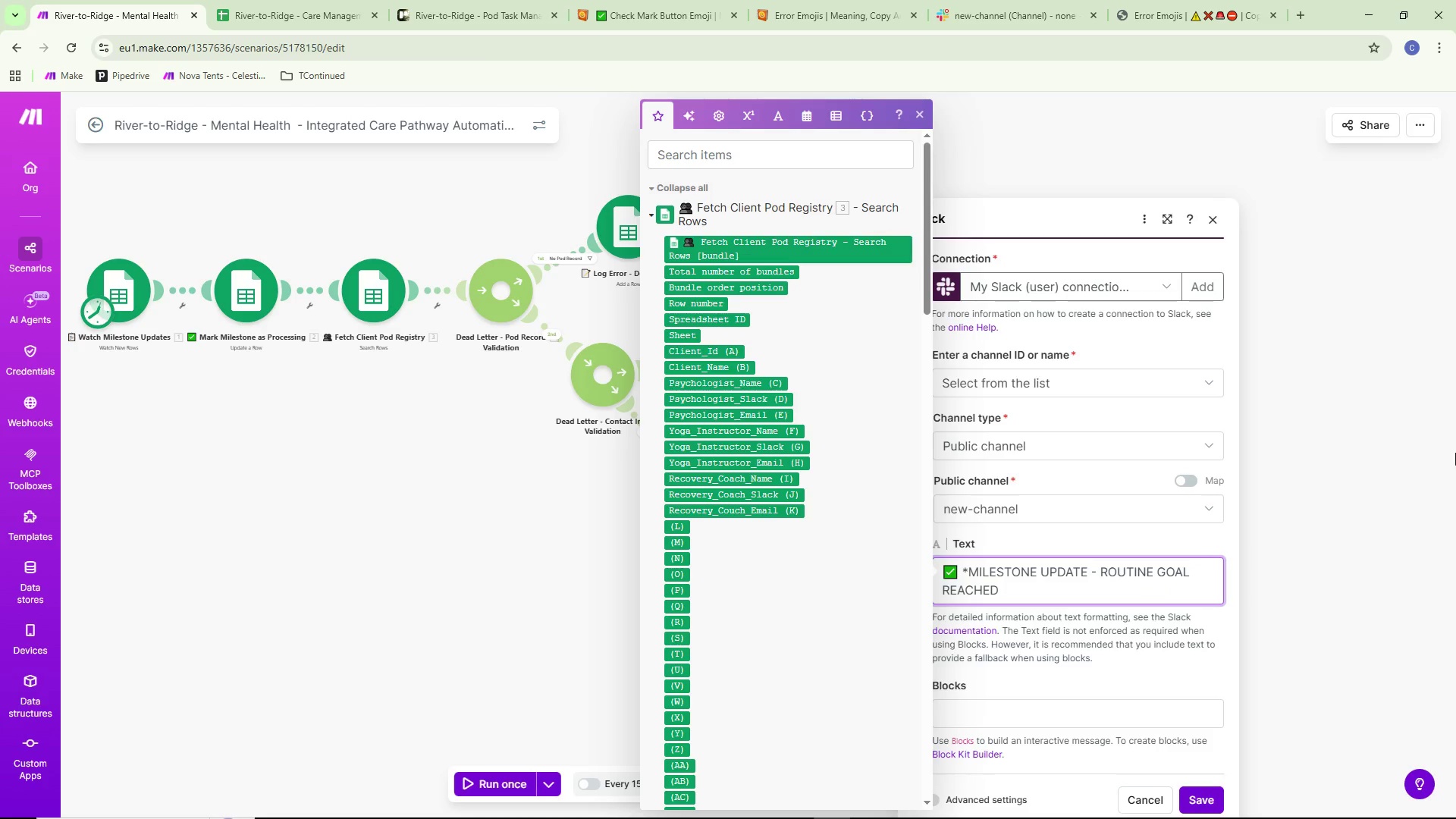 
key(Shift+ShiftLeft)
 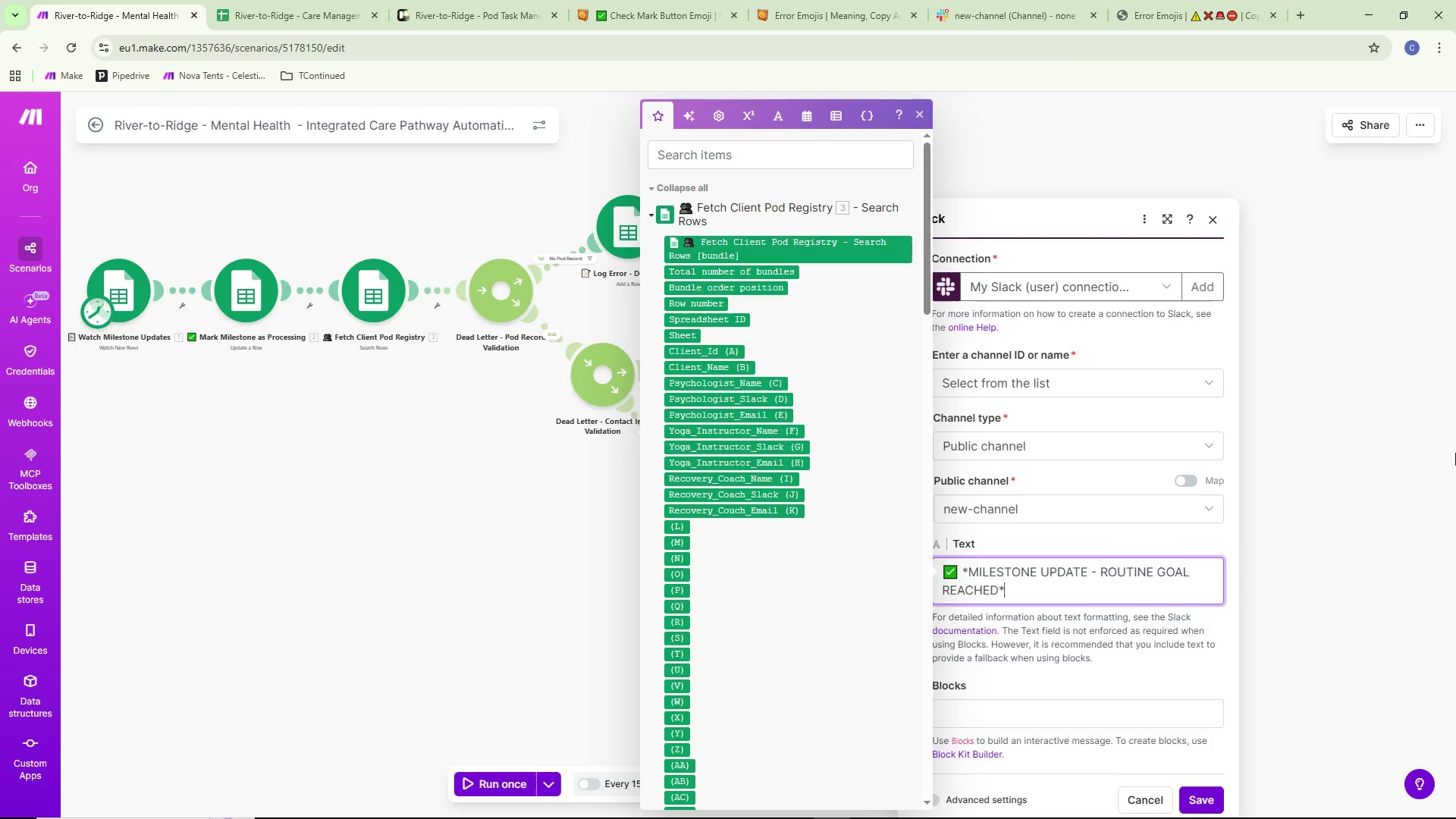 
key(Shift+8)
 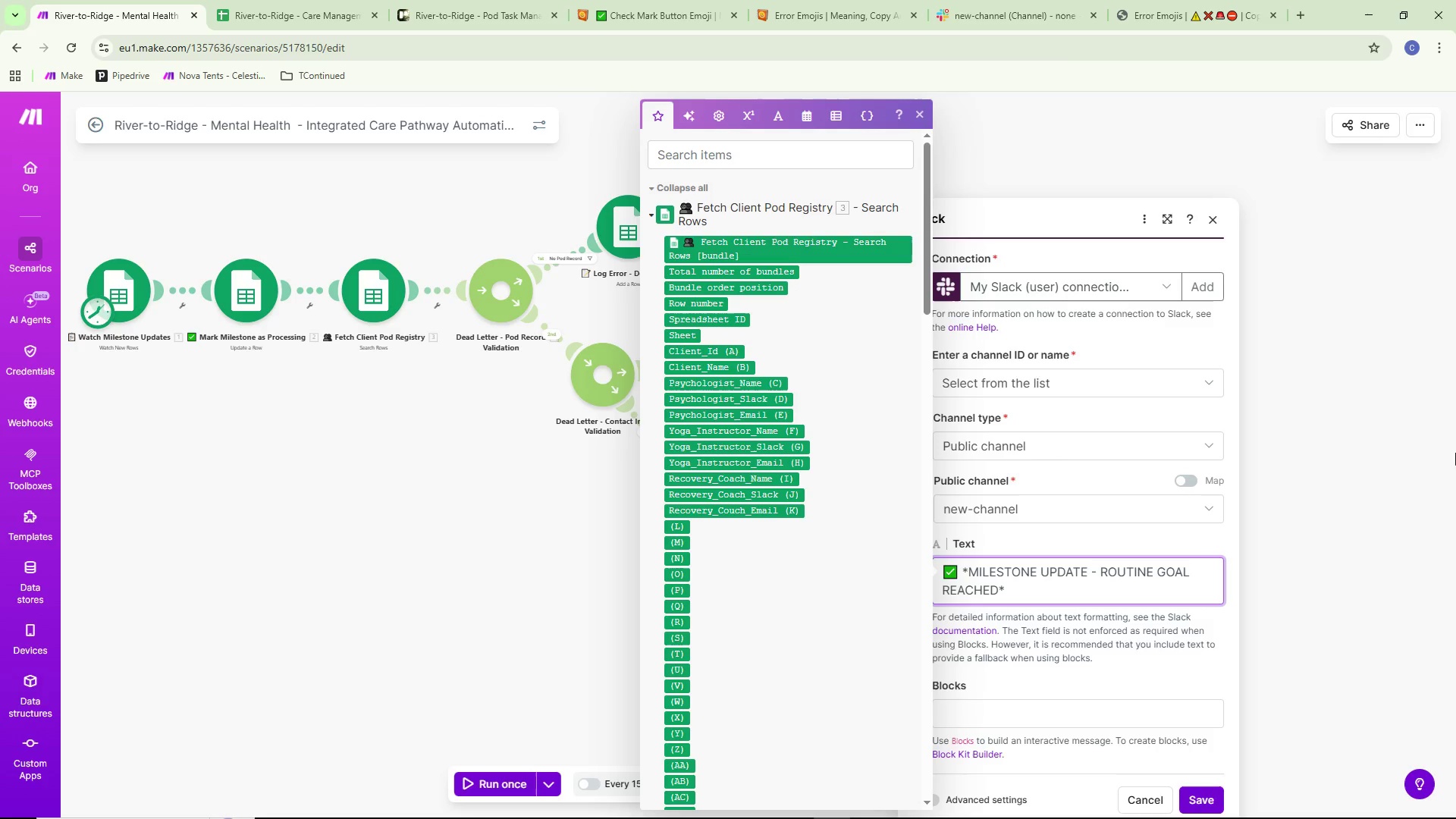 
key(Enter)
 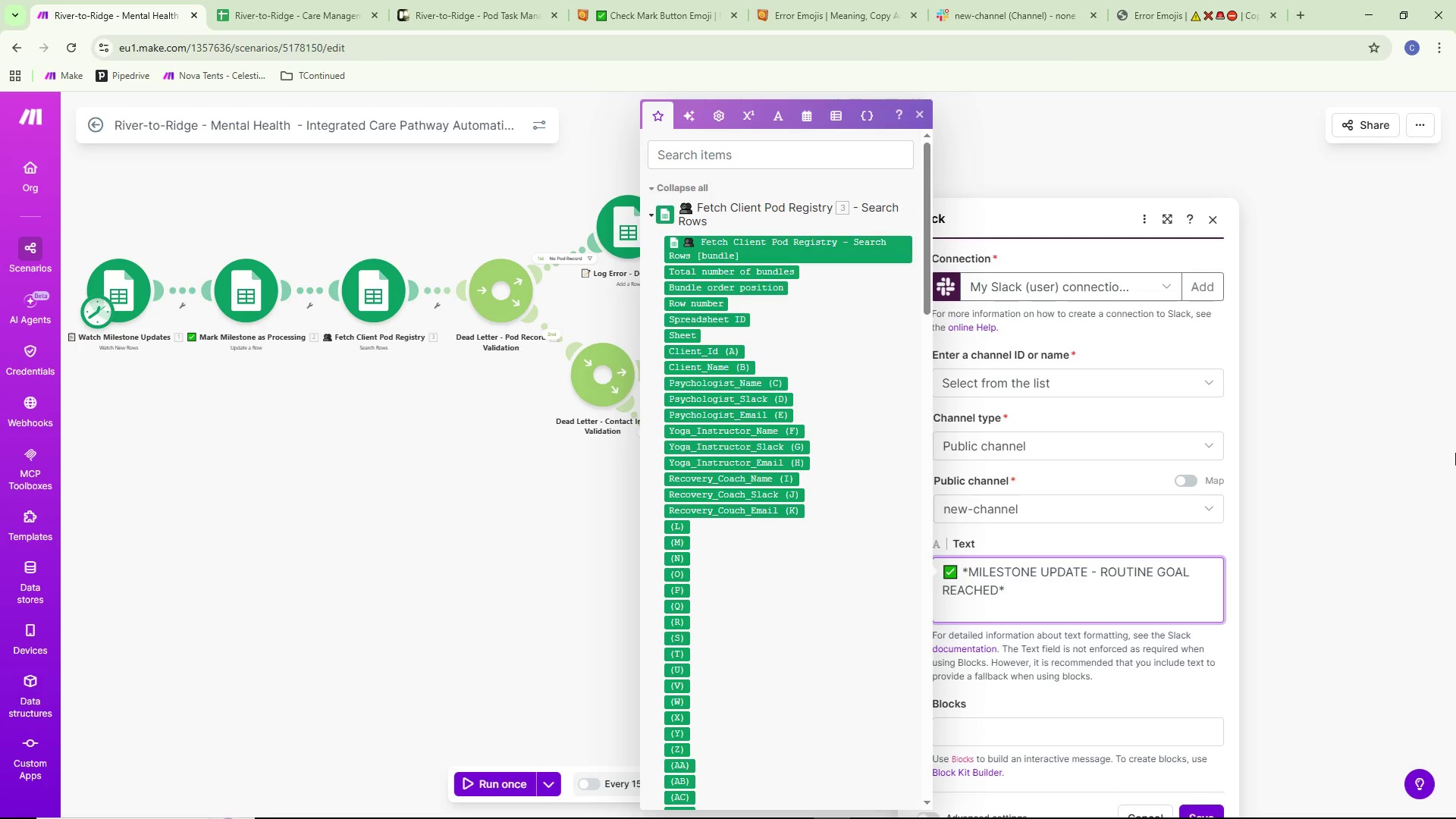 
key(Enter)
 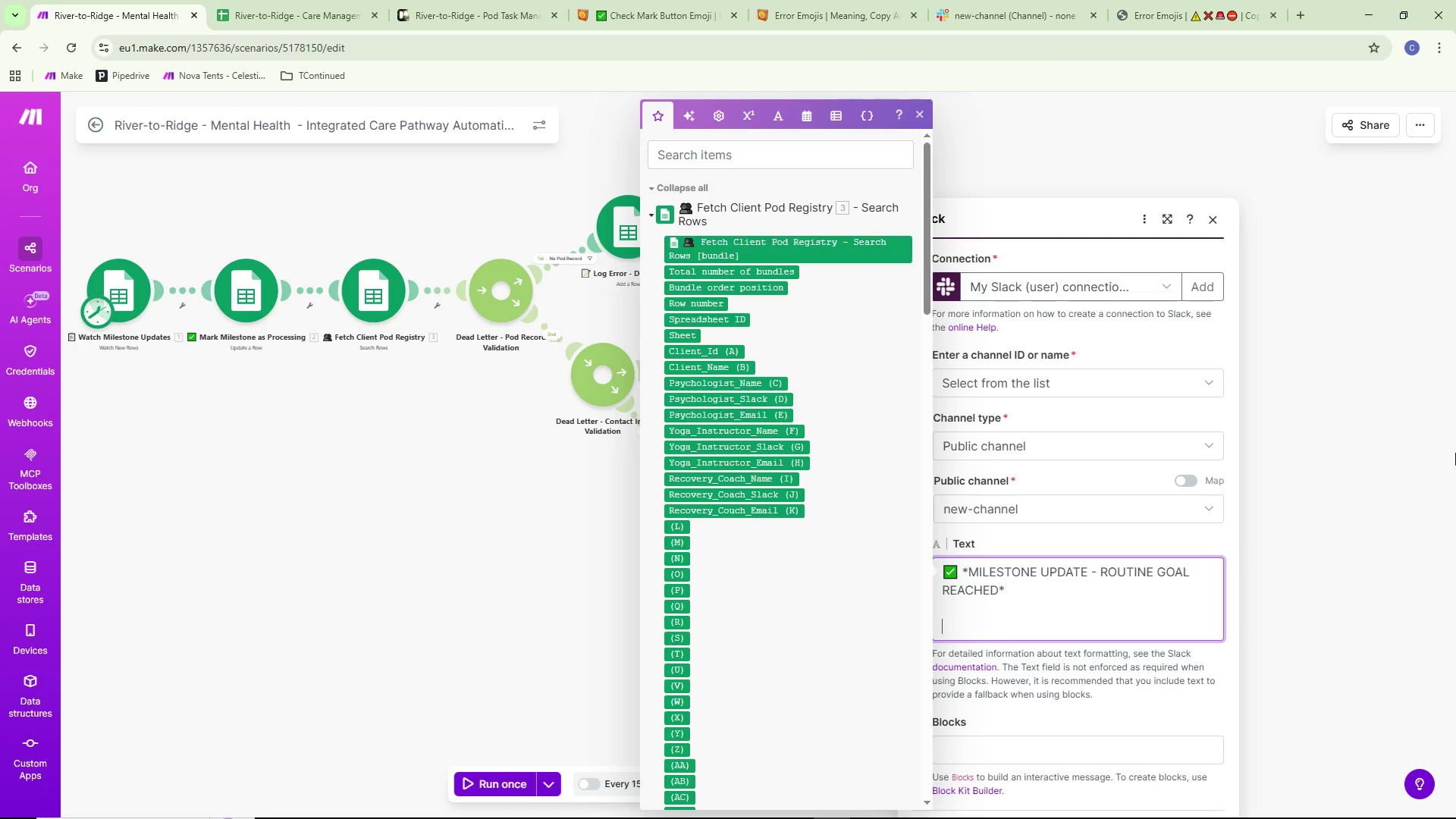 
type(*Client:* )
 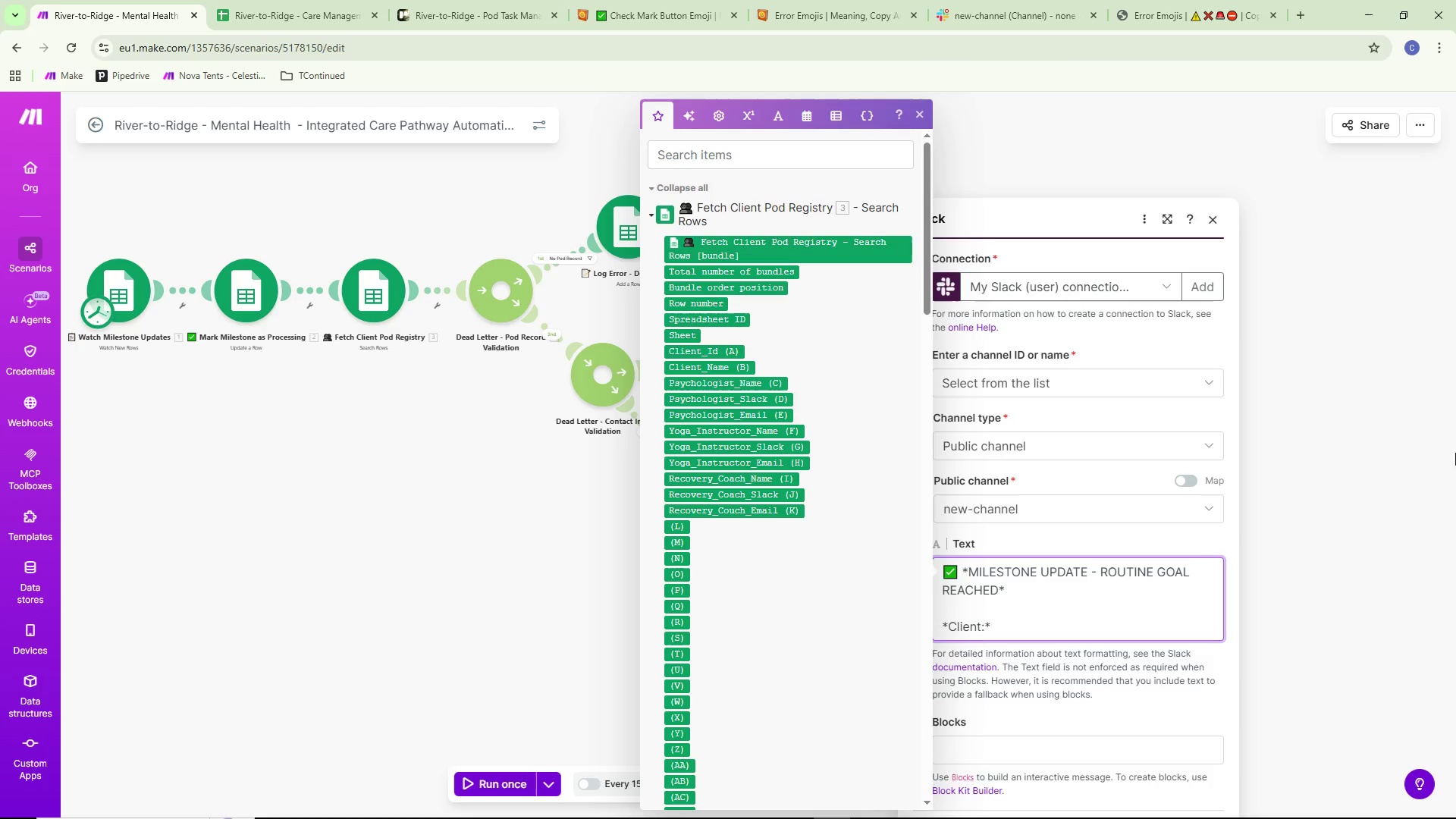 
wait(6.39)
 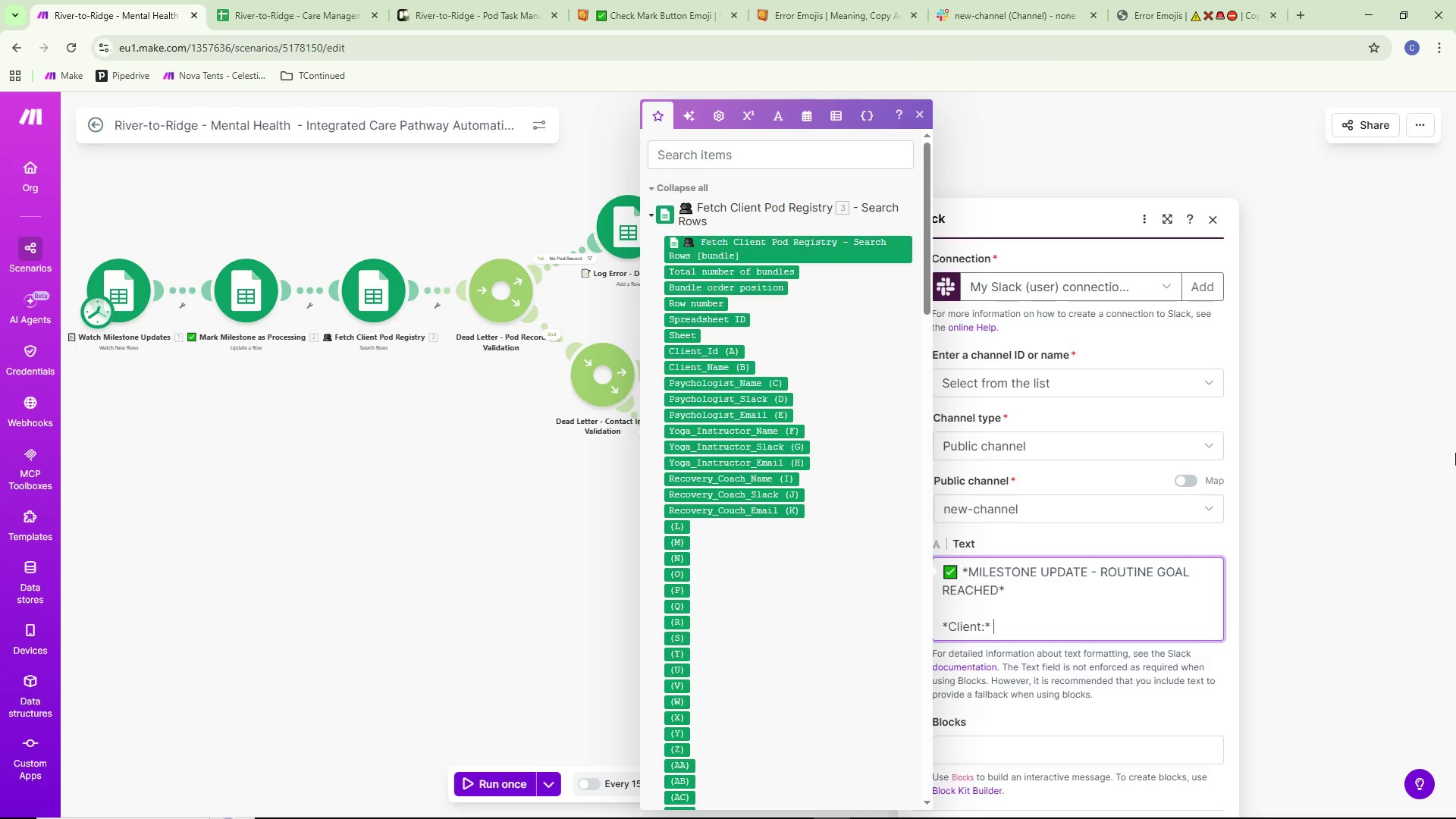 
left_click([991, 625])
 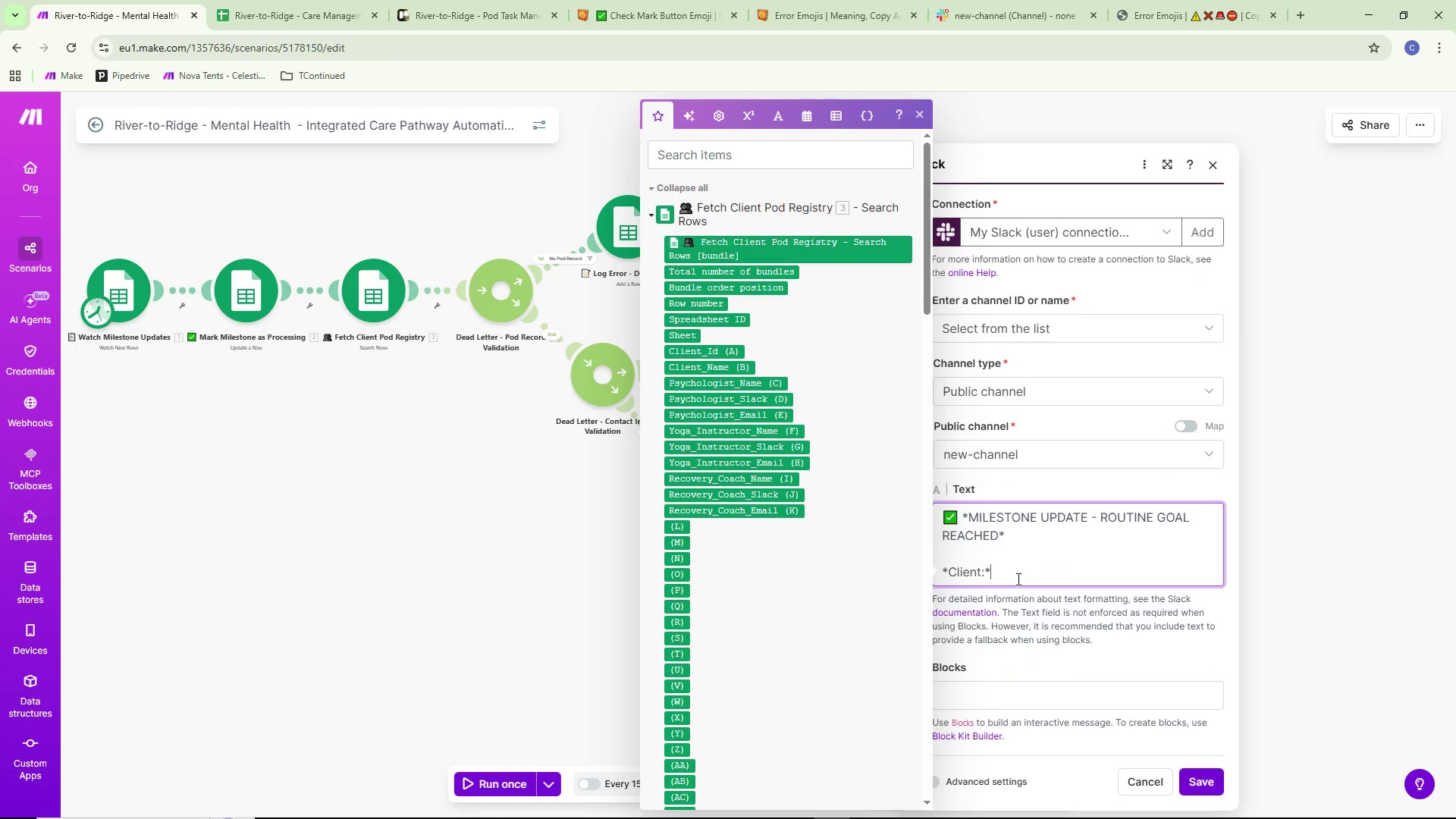 
key(Space)
 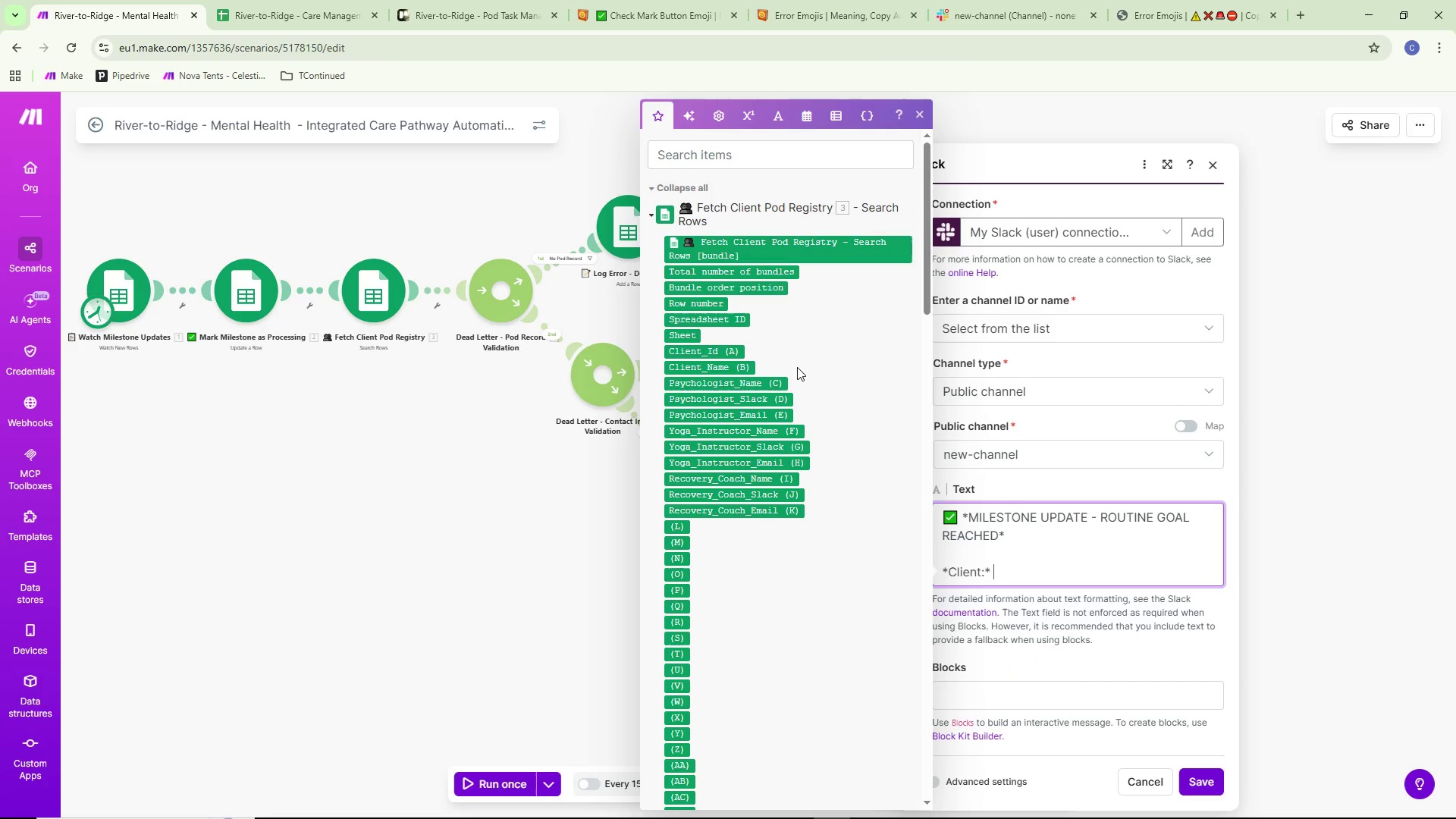 
mouse_move([743, 359])
 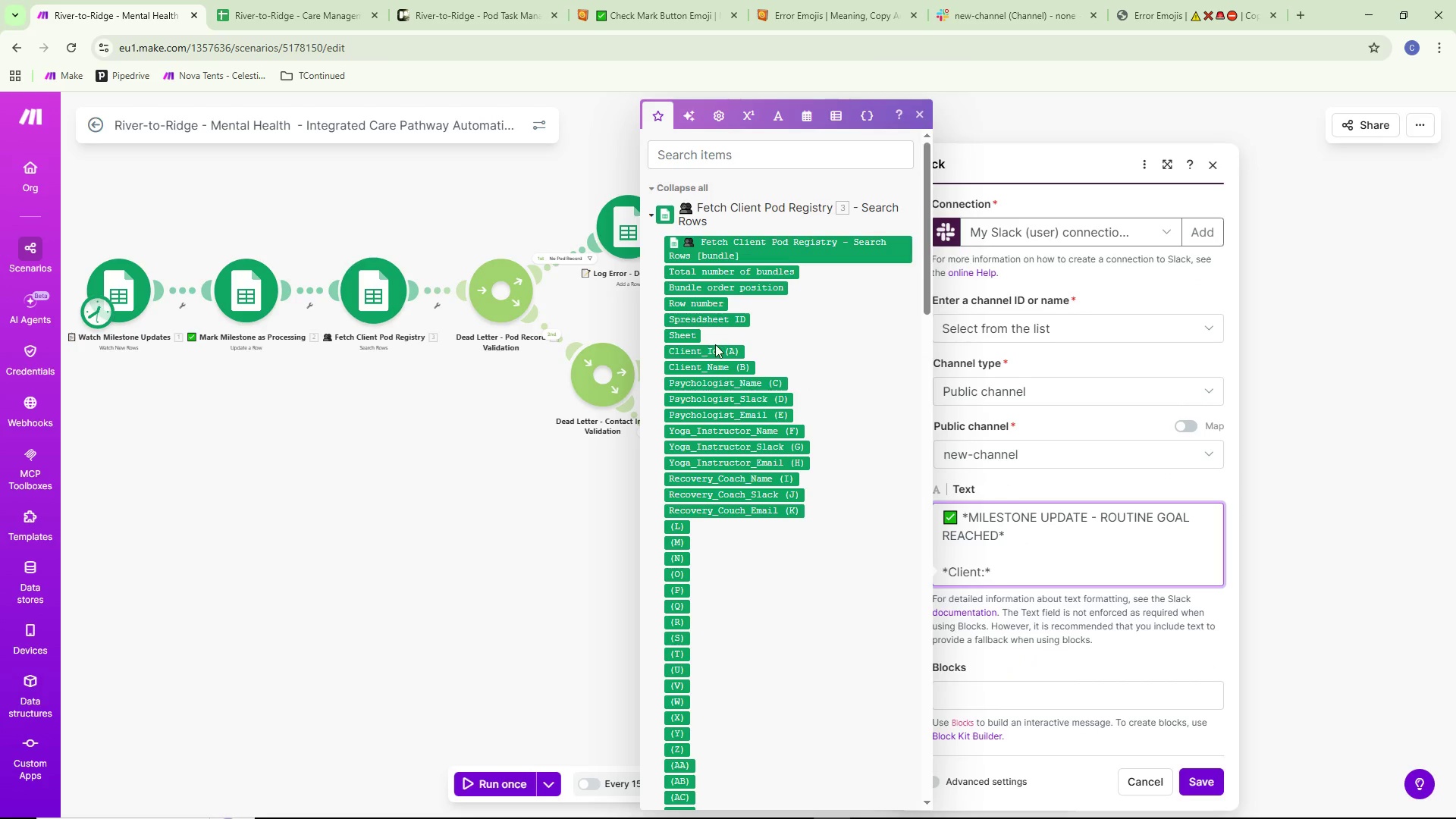 
left_click([716, 372])
 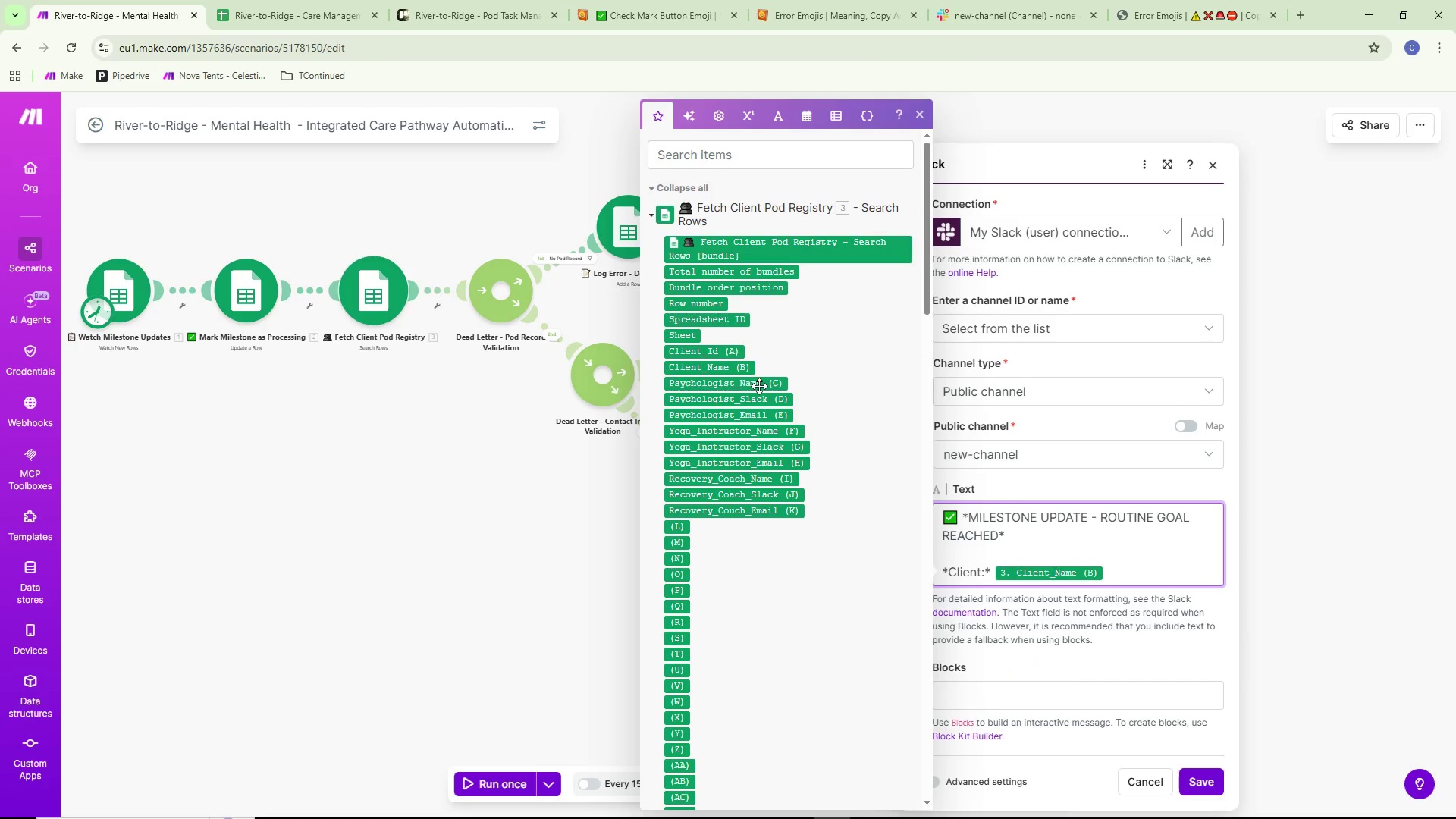 
key(Space)
 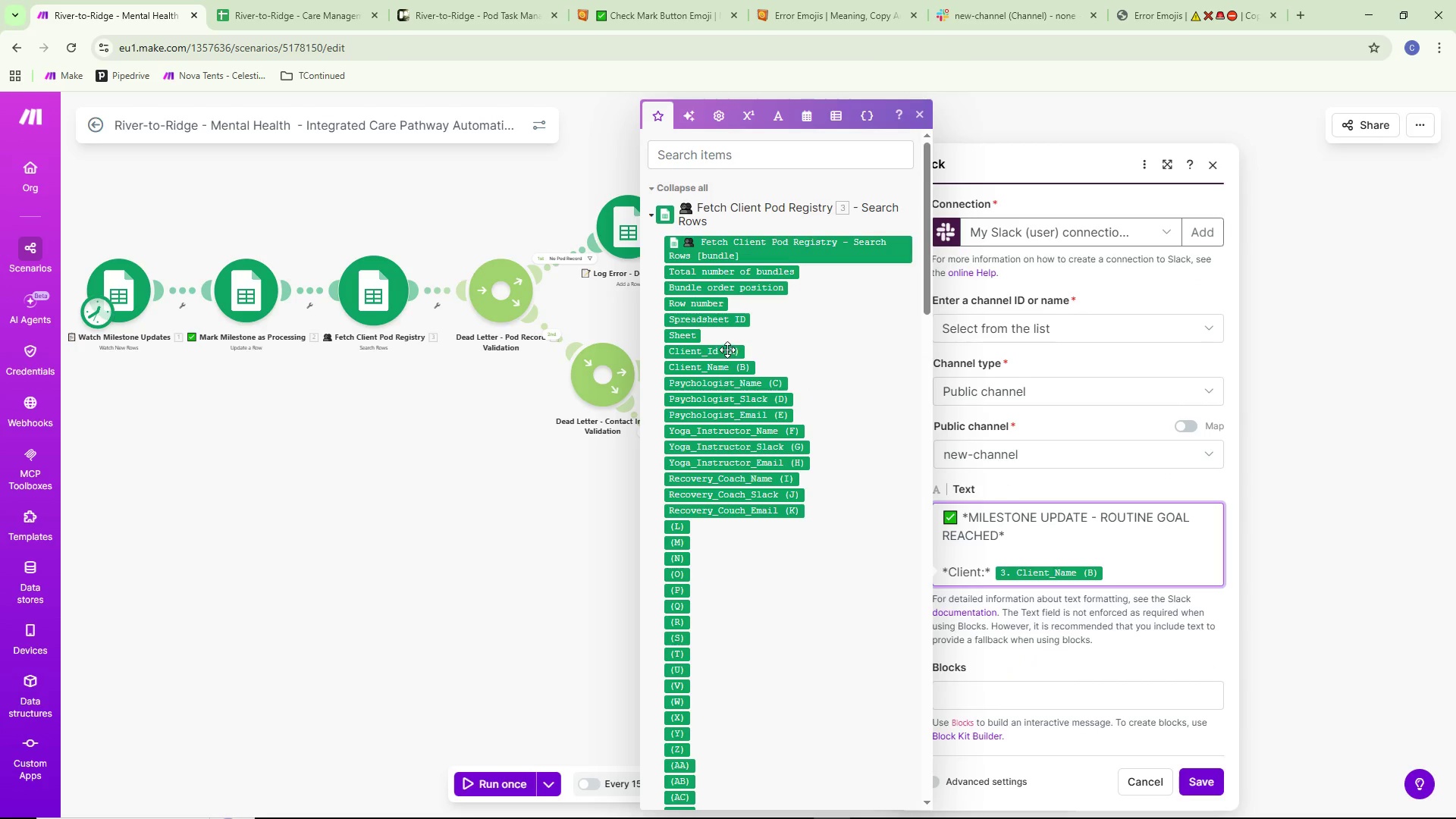 
left_click([727, 350])
 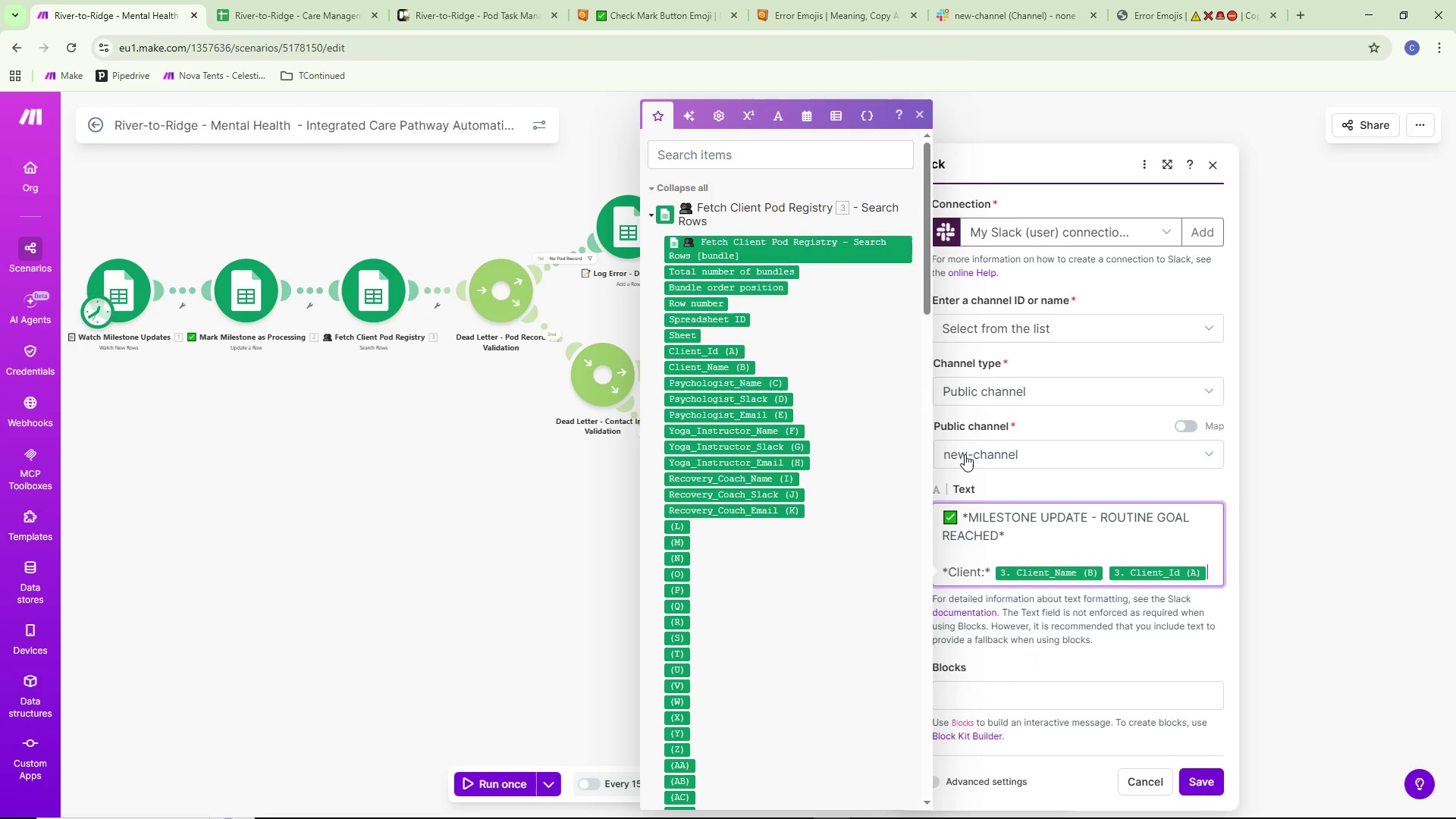 
key(Enter)
 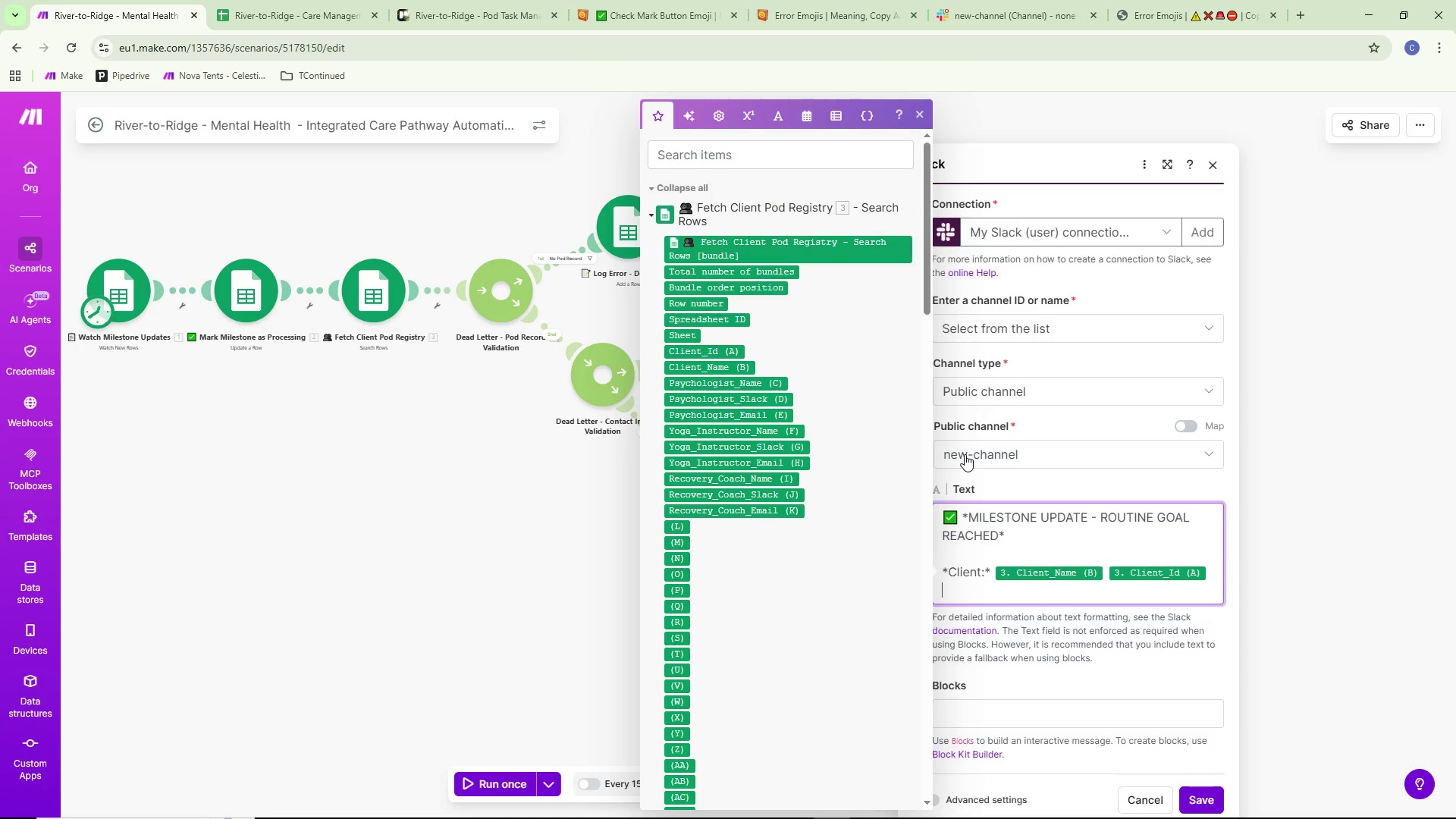 
type(*Milestone:* )
 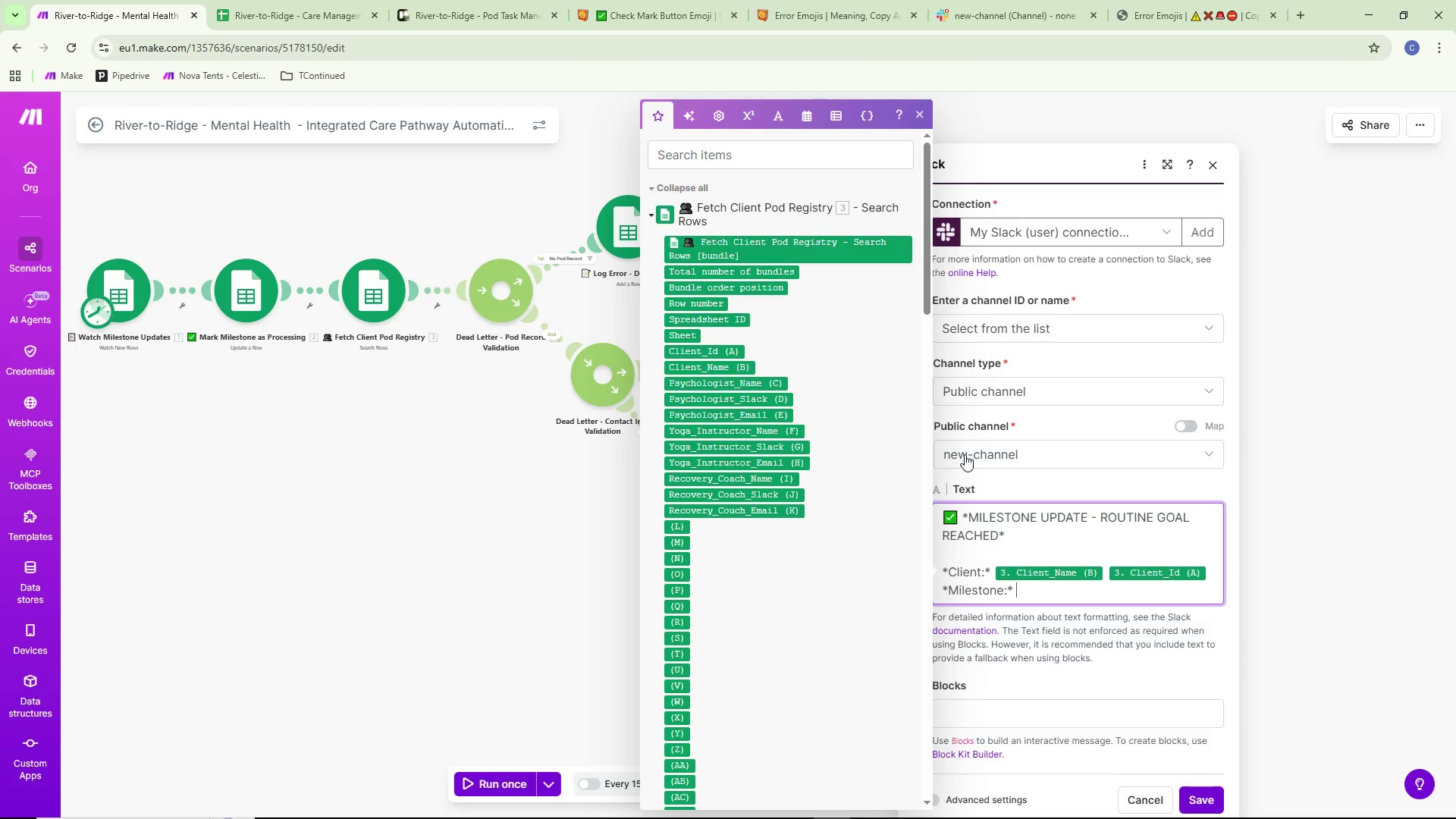 
wait(25.03)
 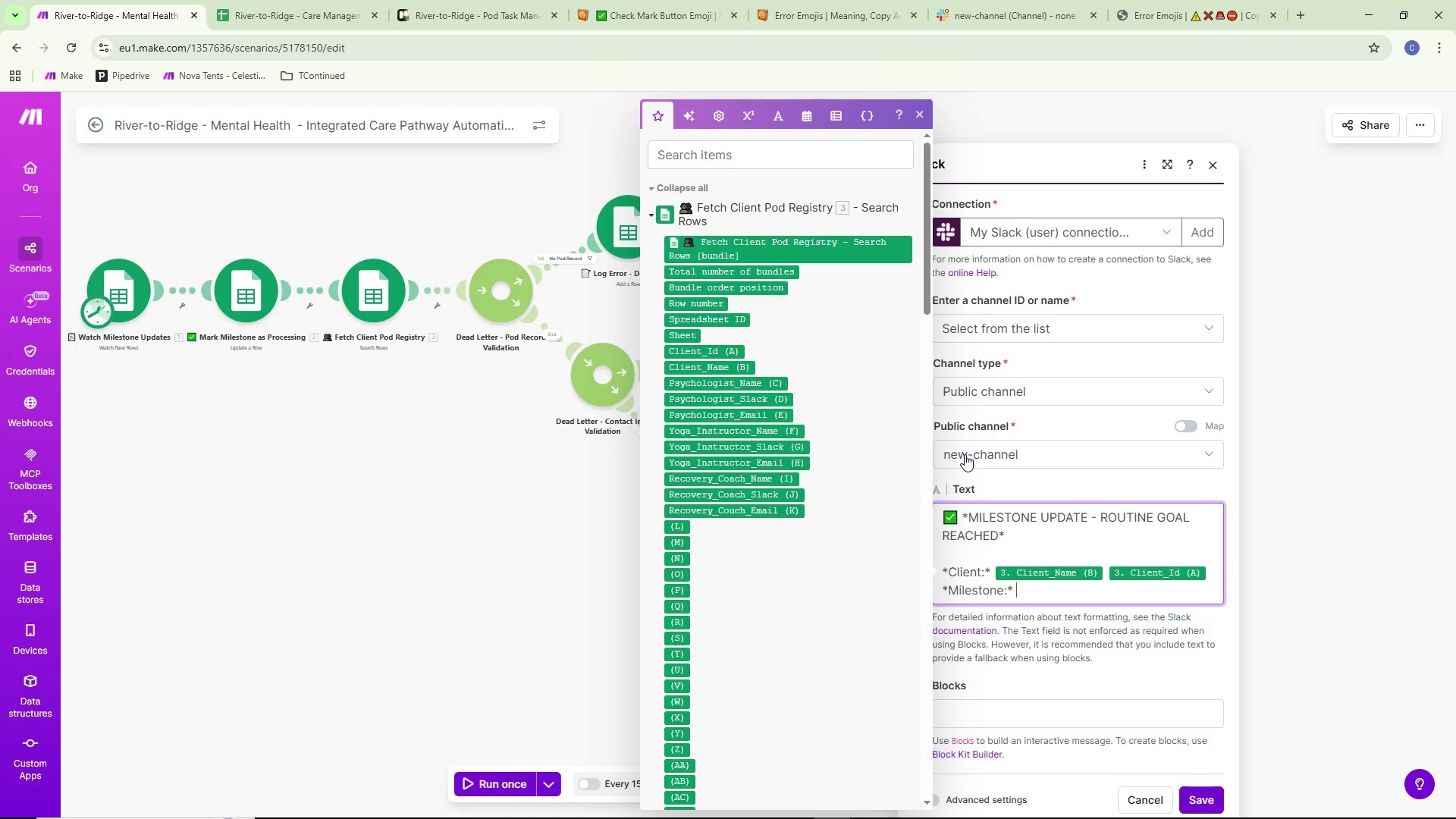 
left_click([1043, 595])
 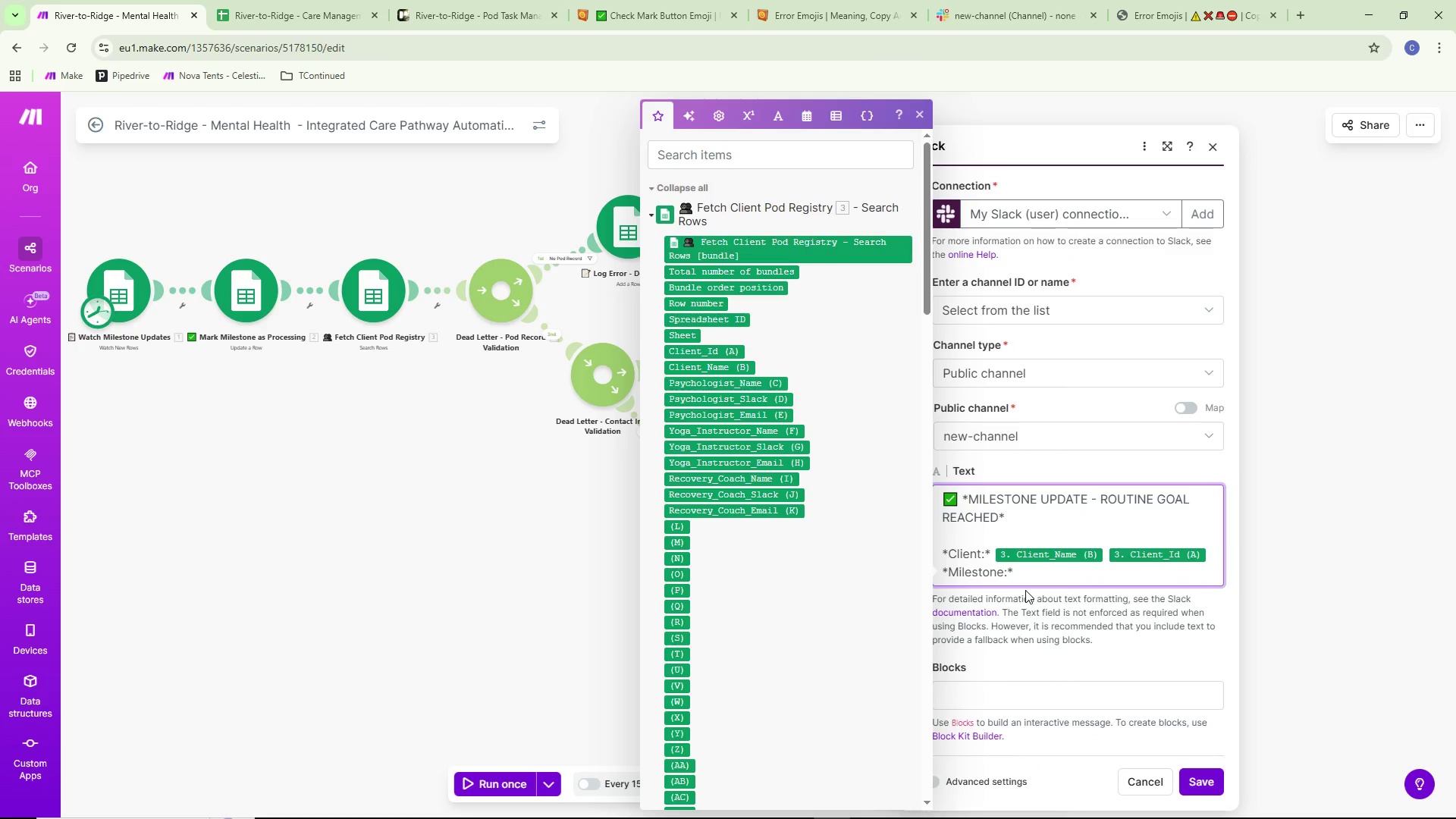 
key(Backspace)
 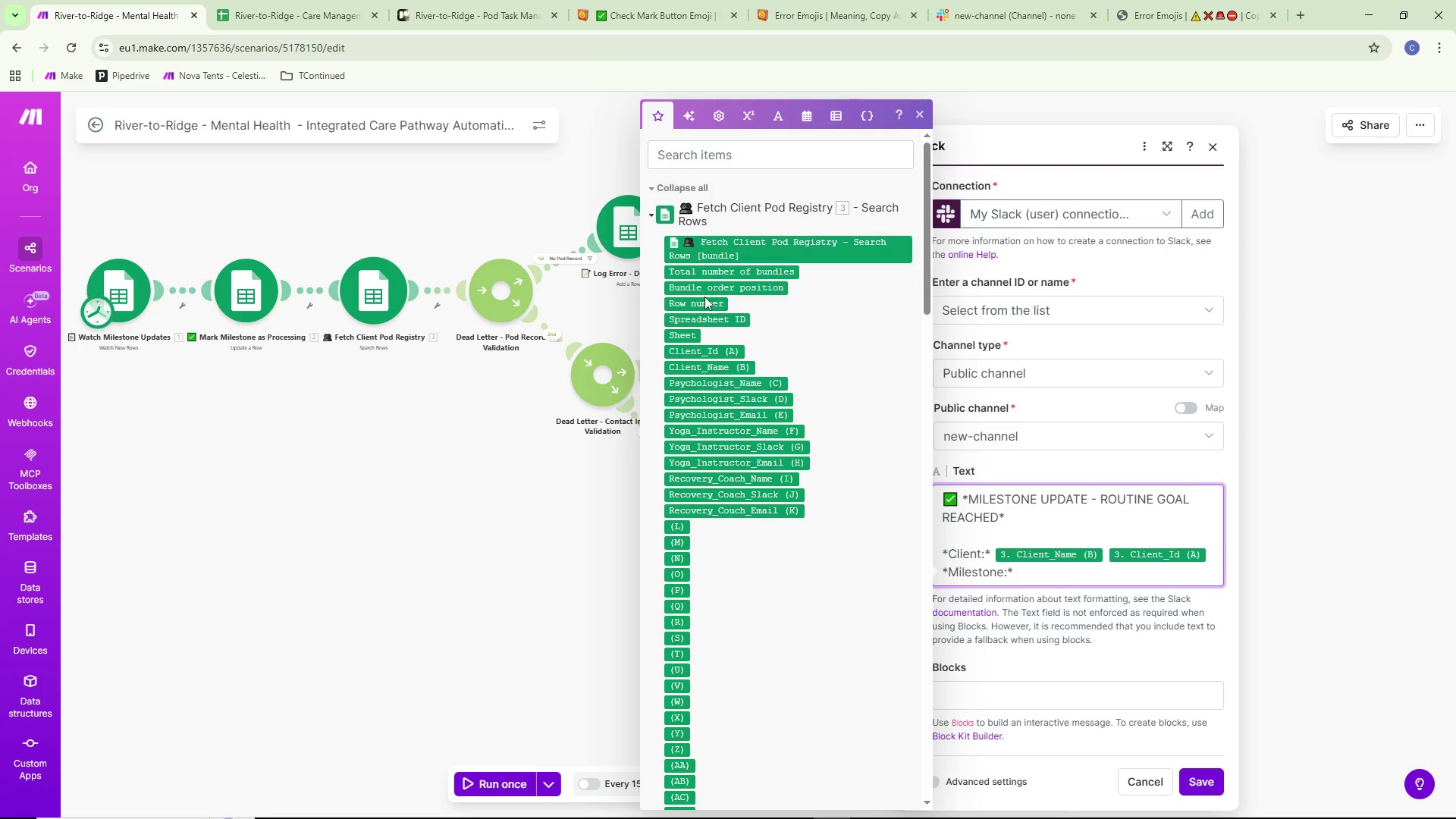 
wait(7.84)
 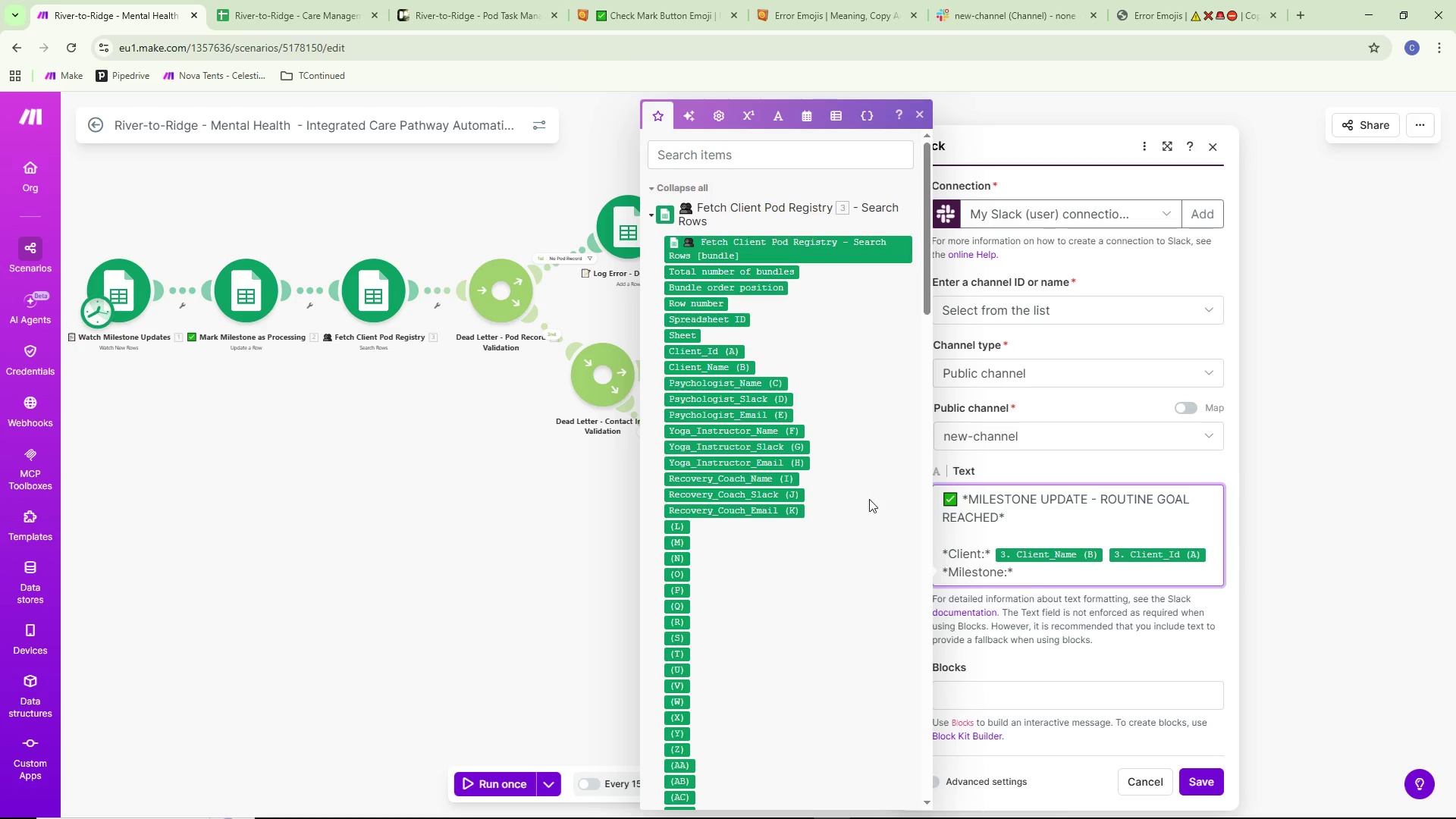 
scroll: coordinate [742, 542], scroll_direction: down, amount: 29.0
 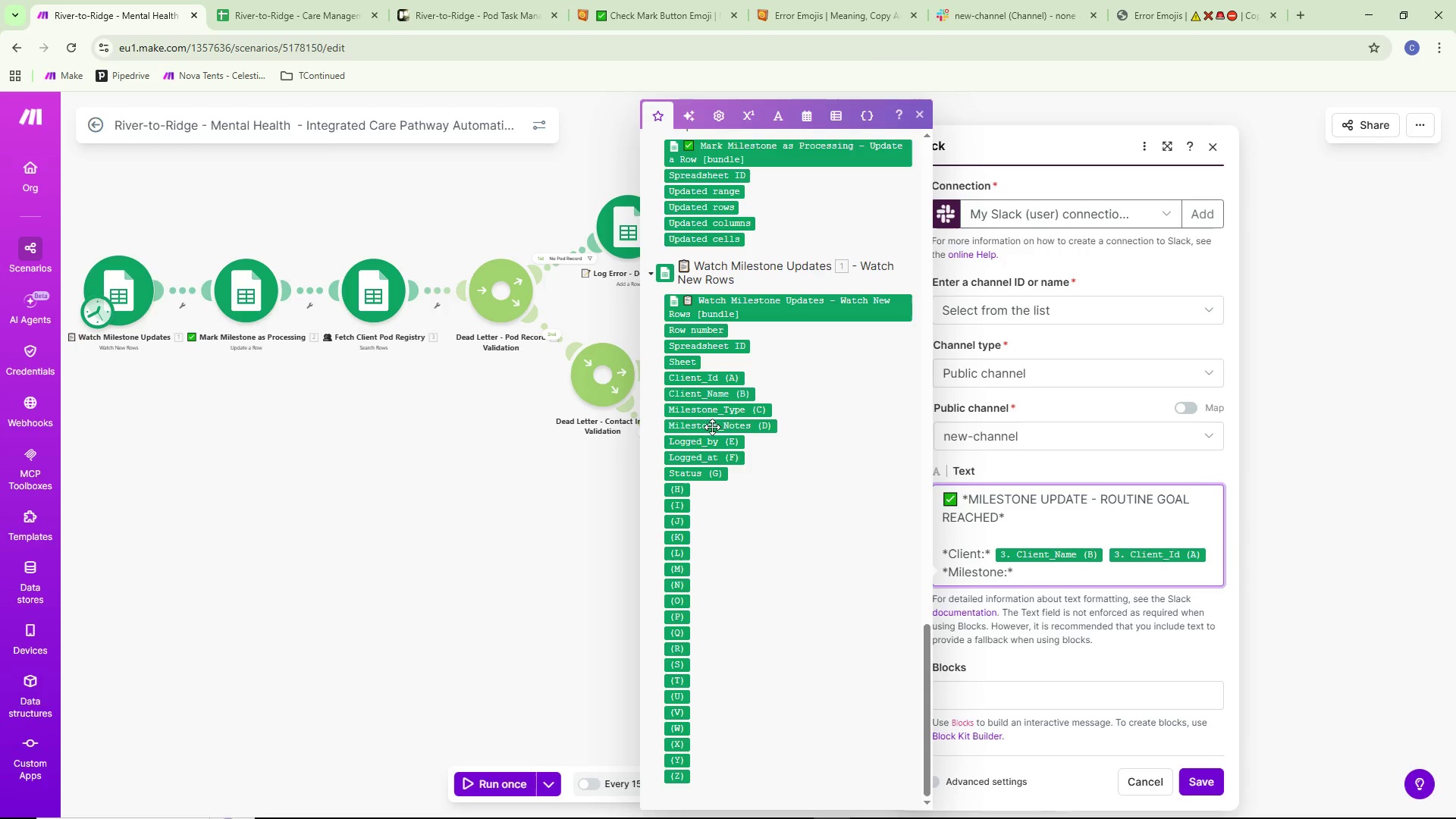 
left_click([717, 408])
 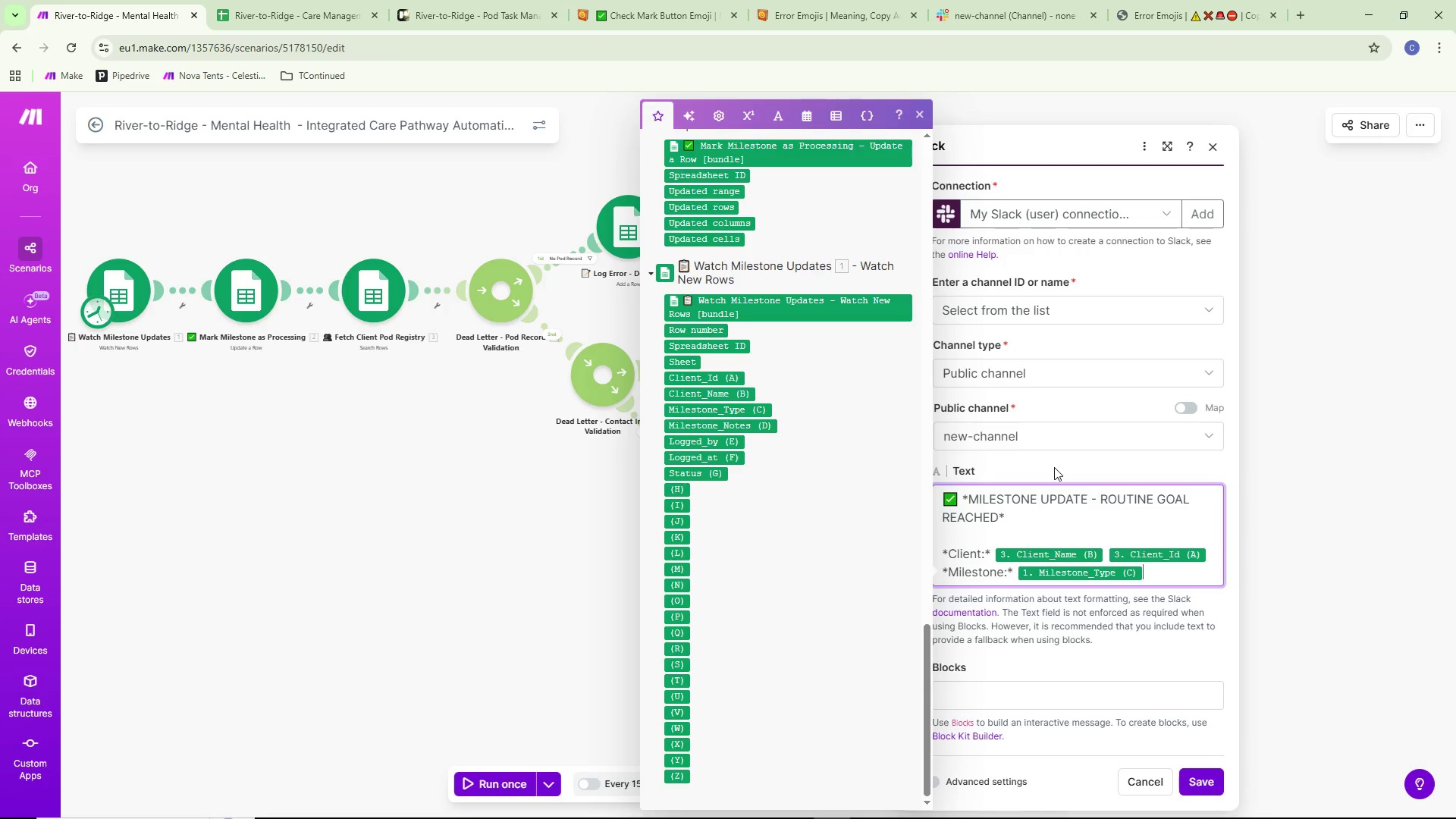 
key(Enter)
 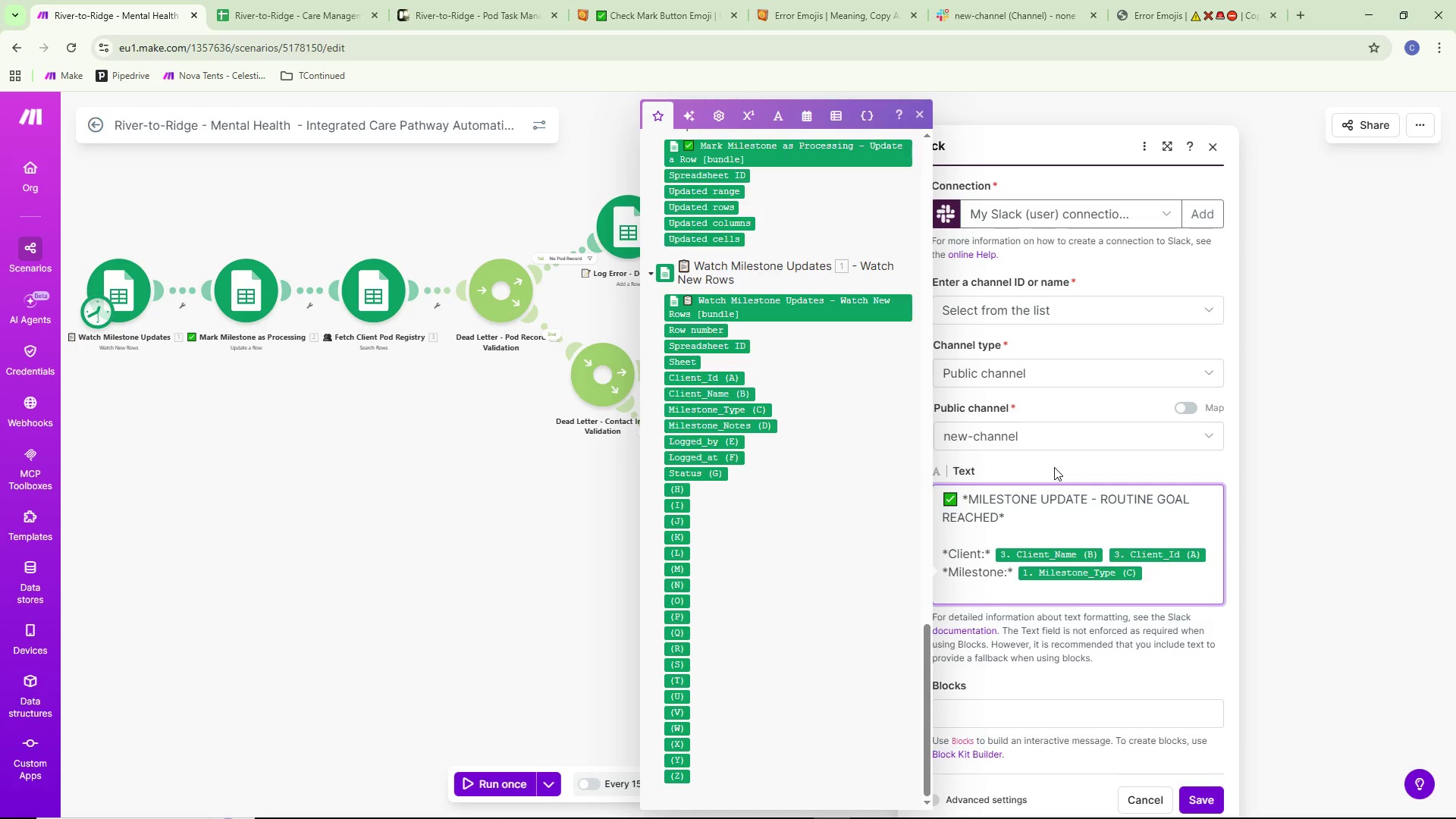 
type(*Logged By:* )
 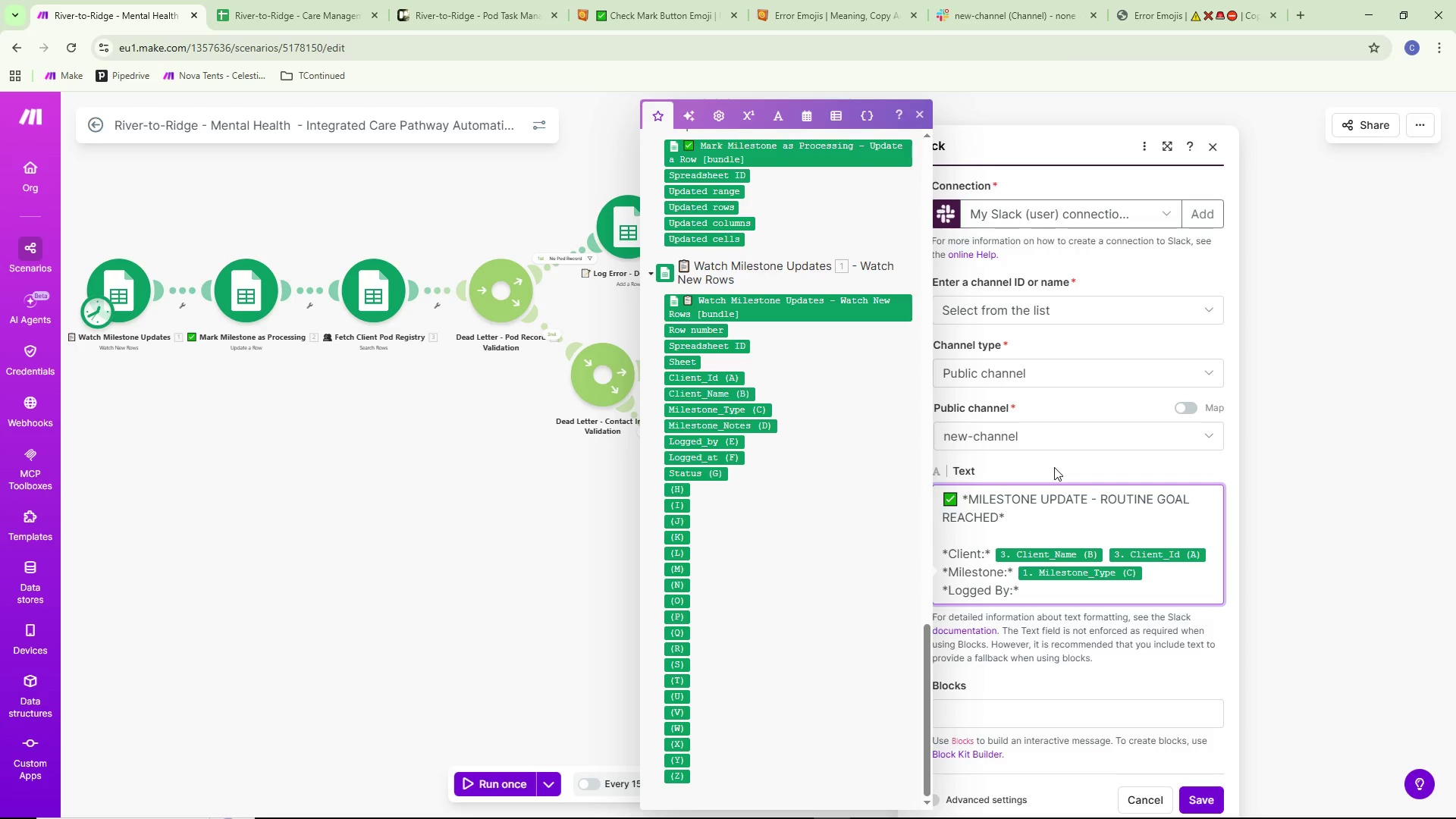 
left_click([715, 443])
 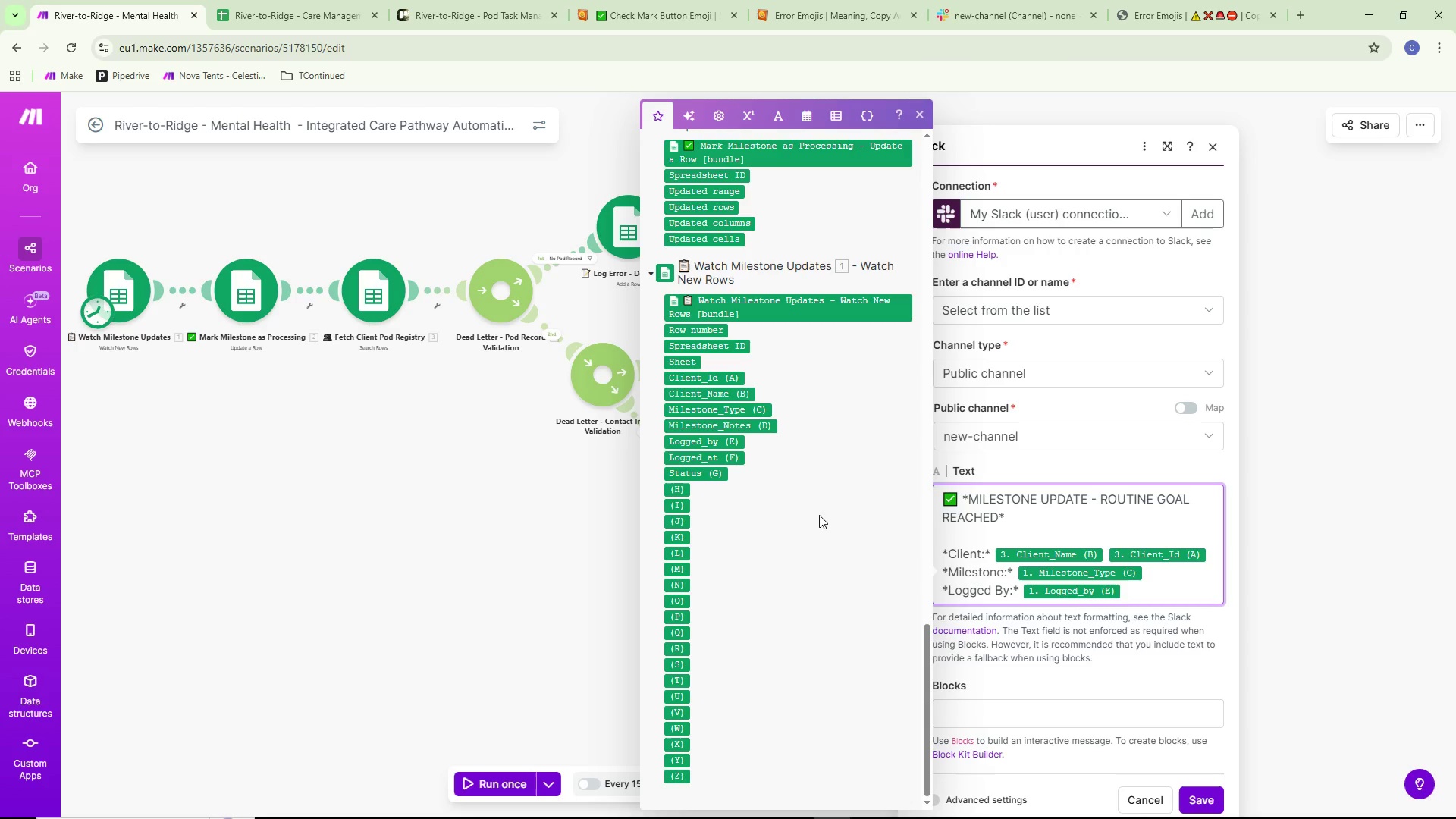 
key(Enter)
 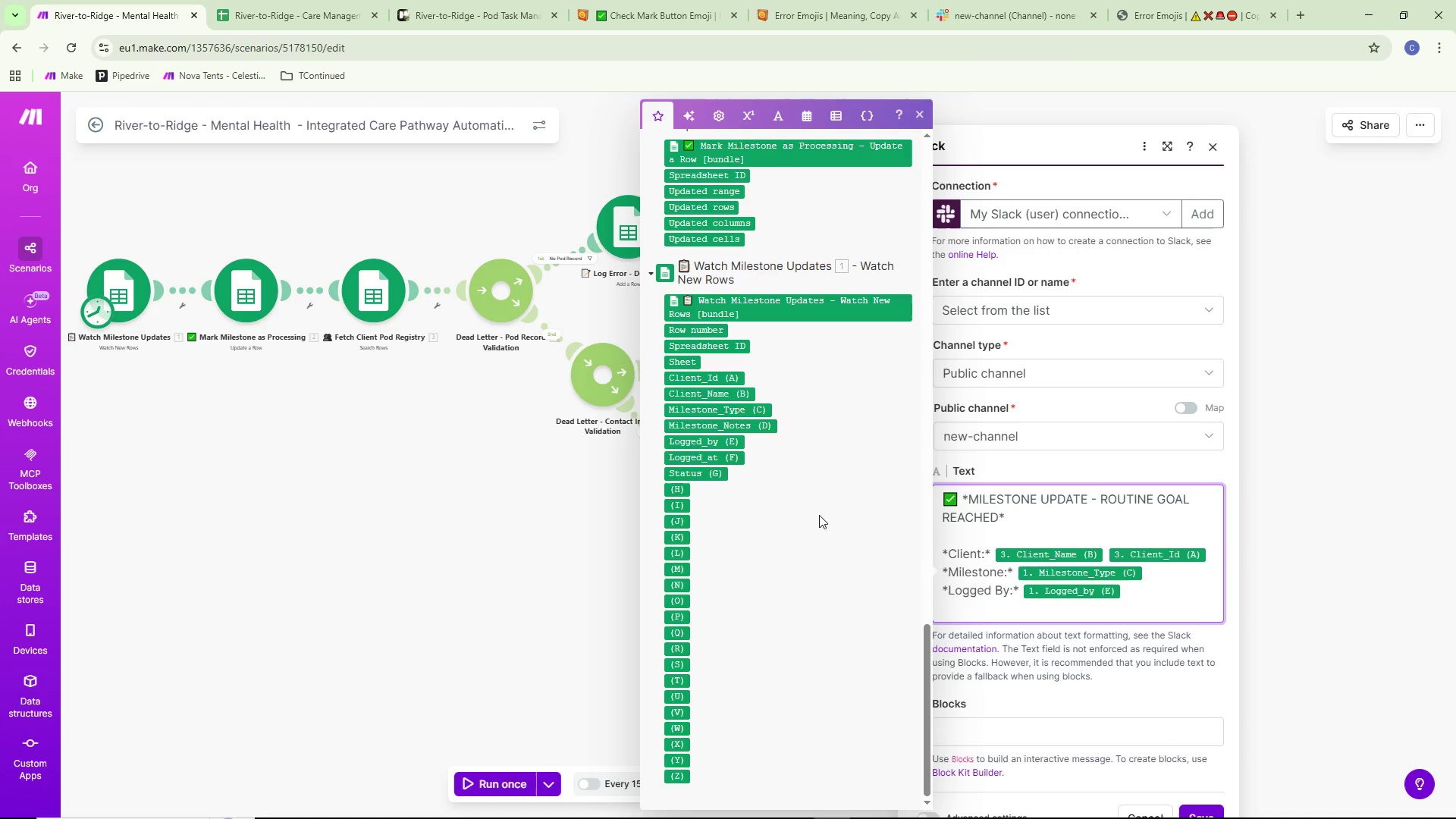 
type(*Date:* )
 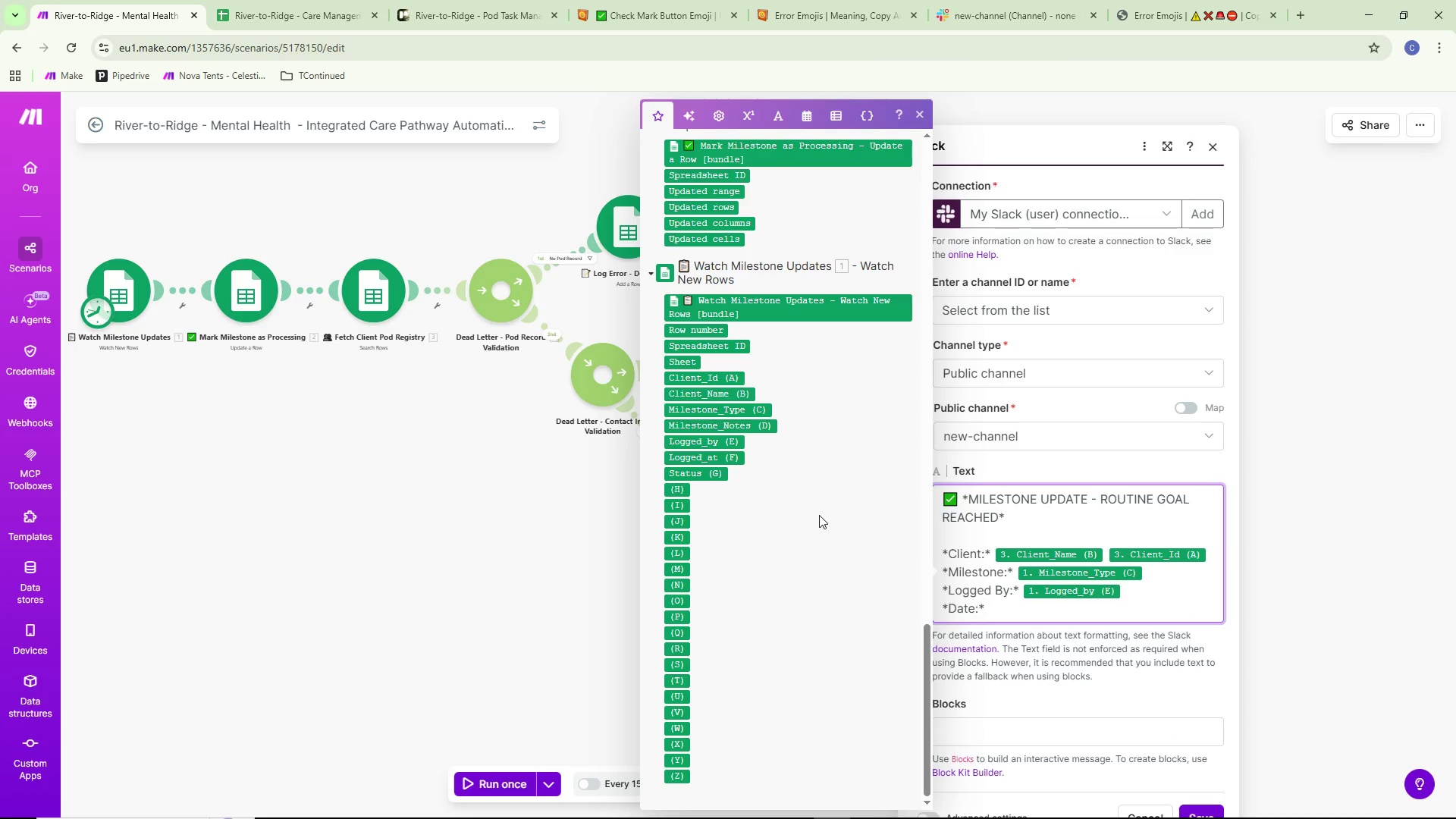 
wait(7.66)
 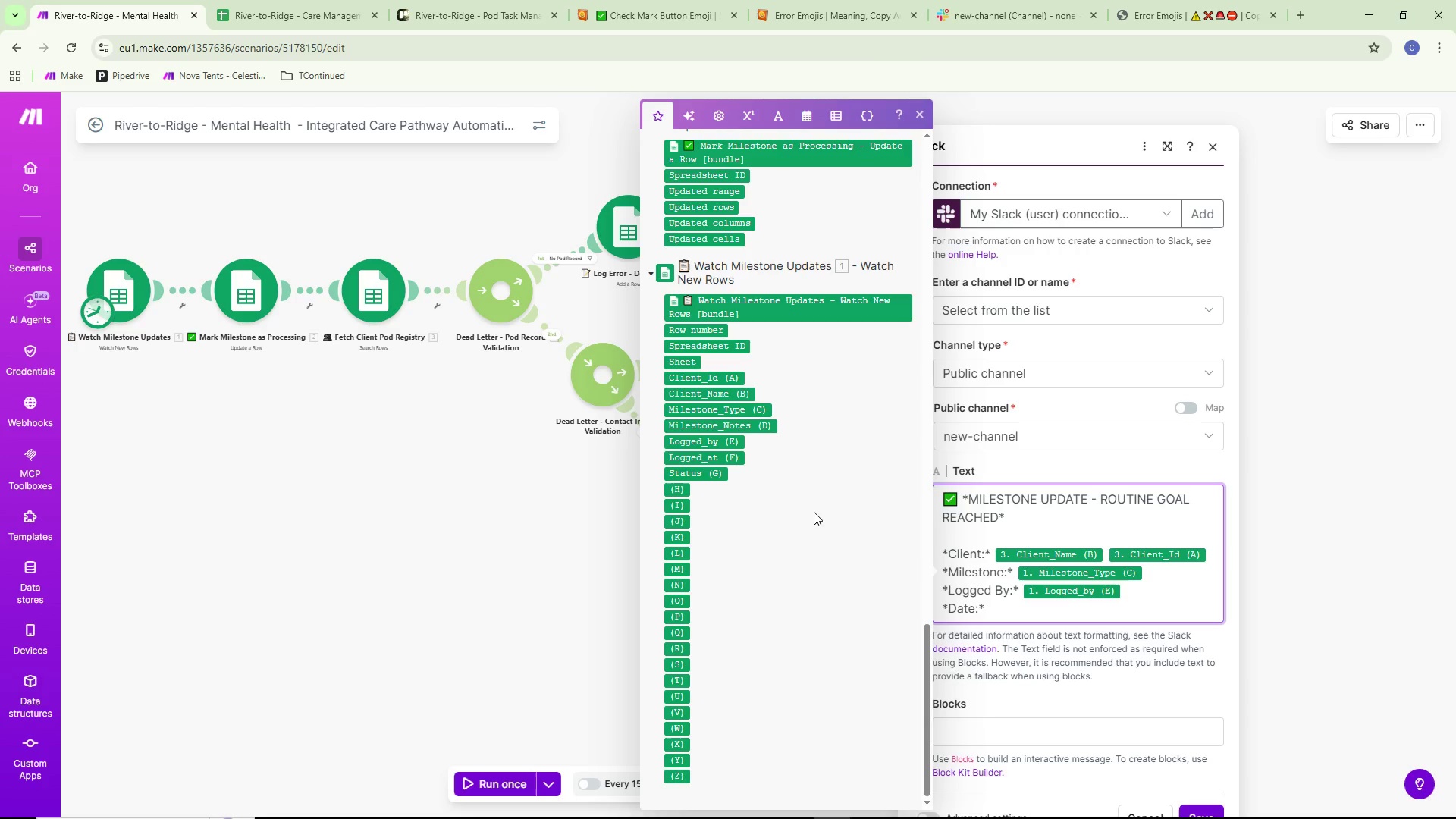 
type(formatDate()
 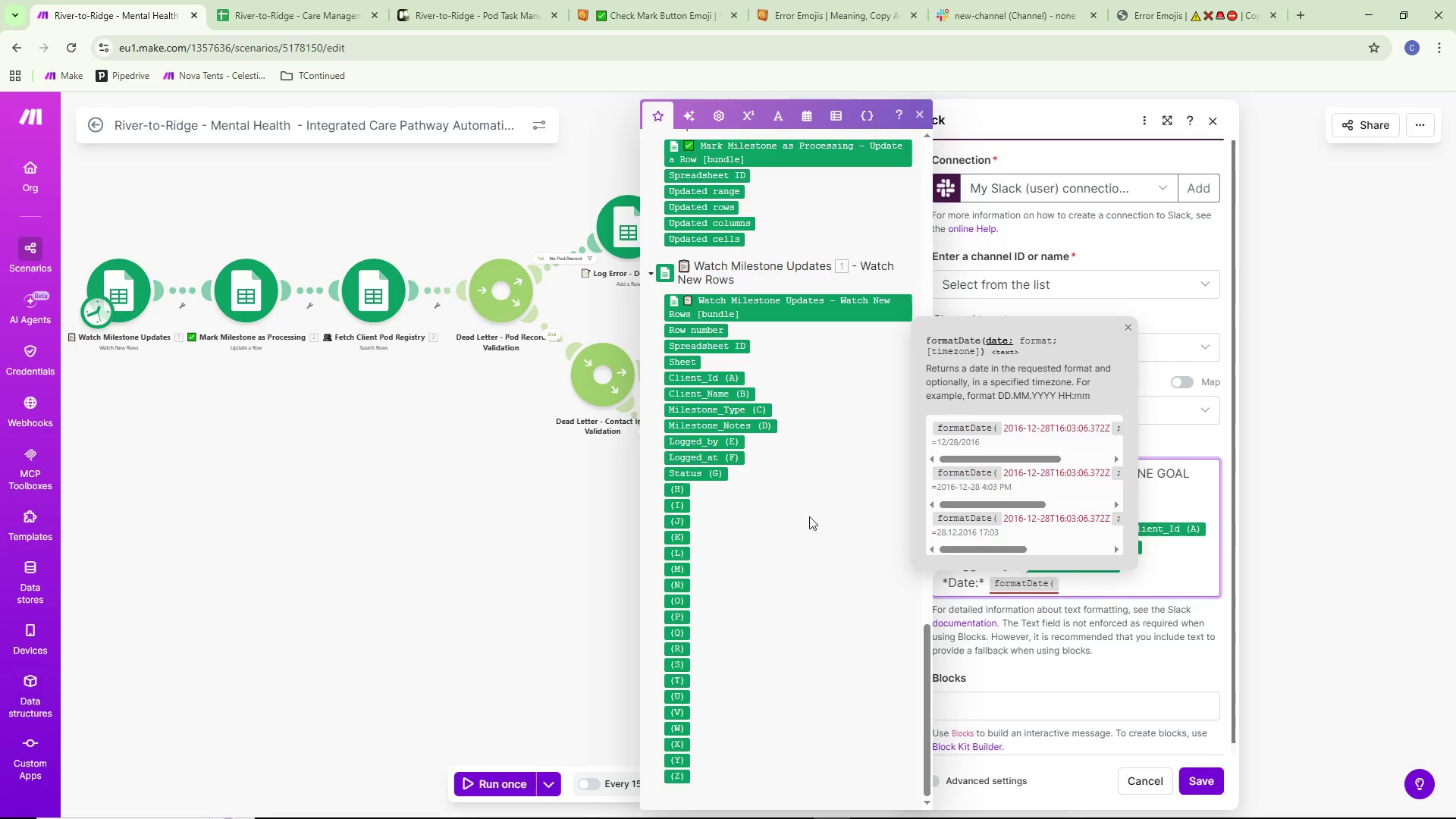 
wait(33.42)
 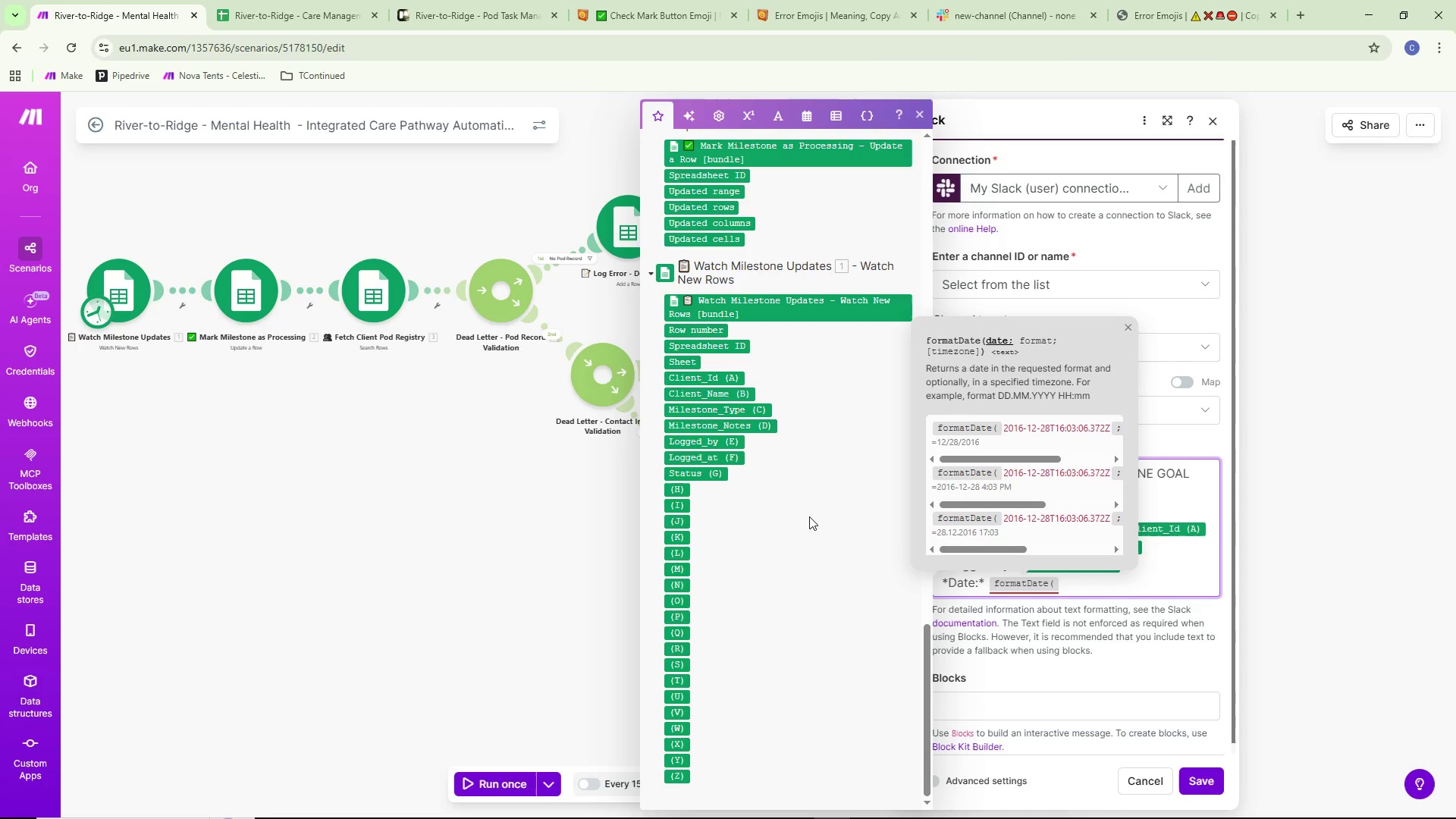 
scroll: coordinate [730, 598], scroll_direction: down, amount: 2.0
 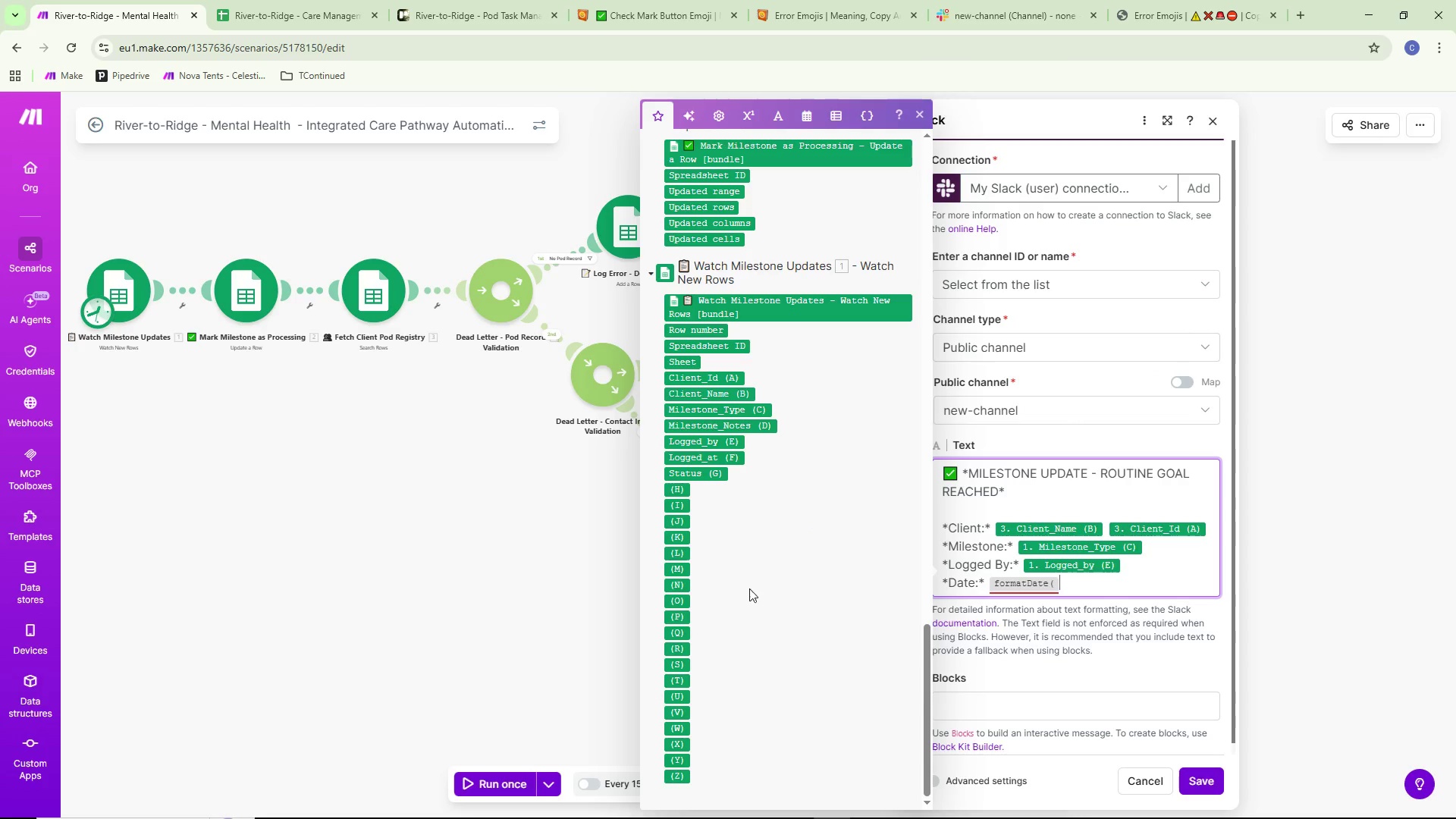 
scroll: coordinate [769, 579], scroll_direction: up, amount: 30.0
 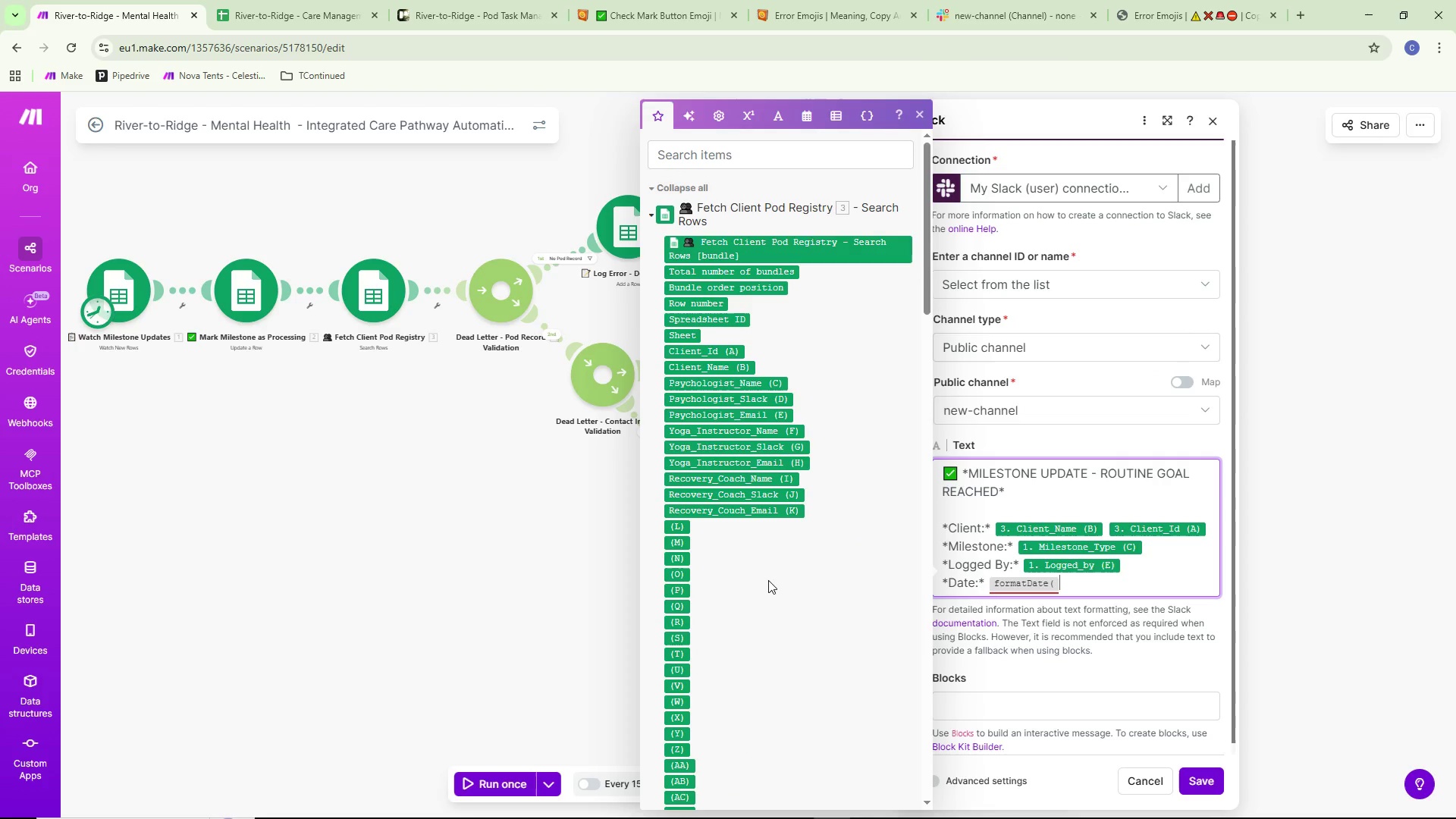 
scroll: coordinate [774, 589], scroll_direction: down, amount: 31.0
 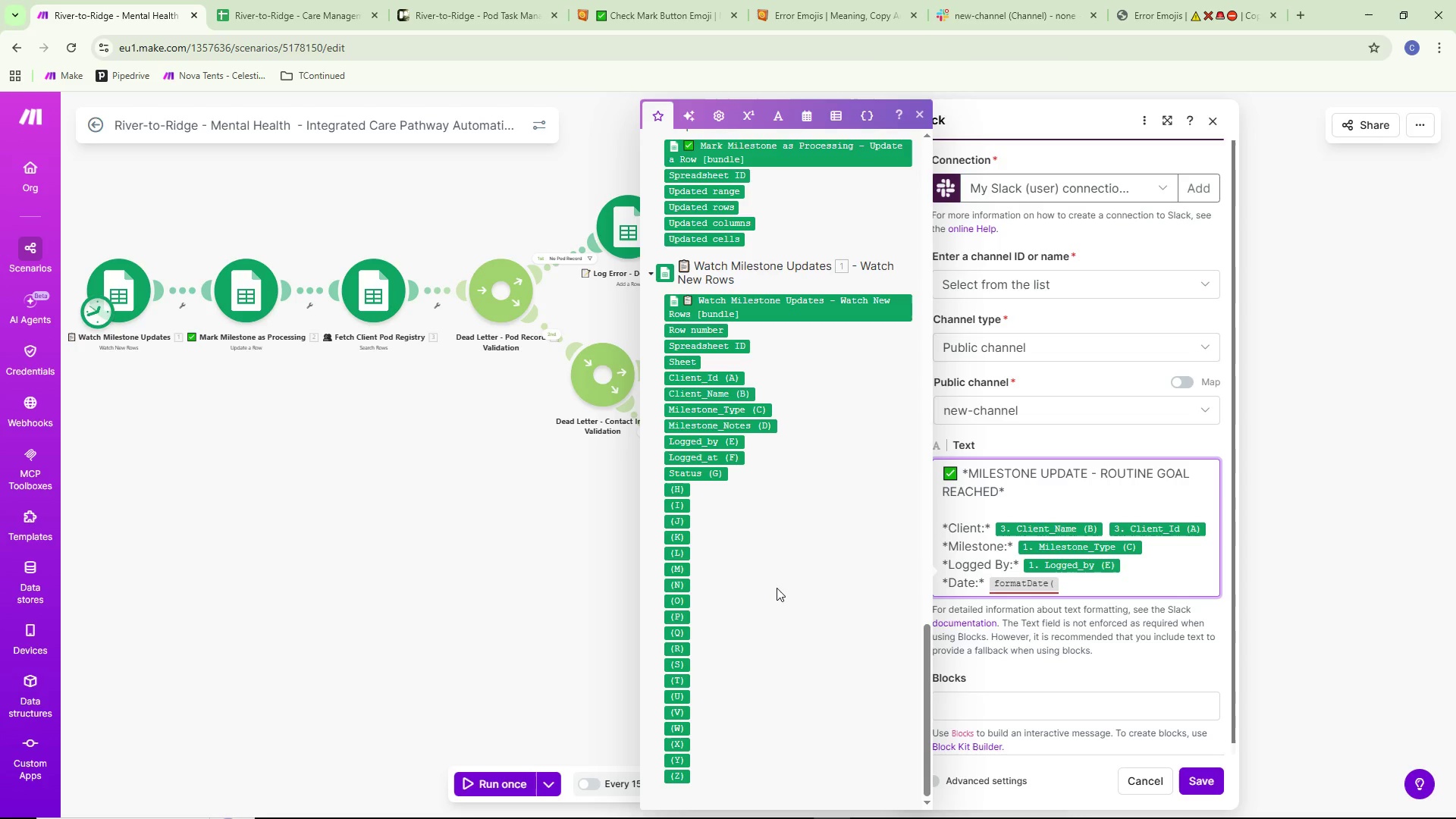 
wait(14.75)
 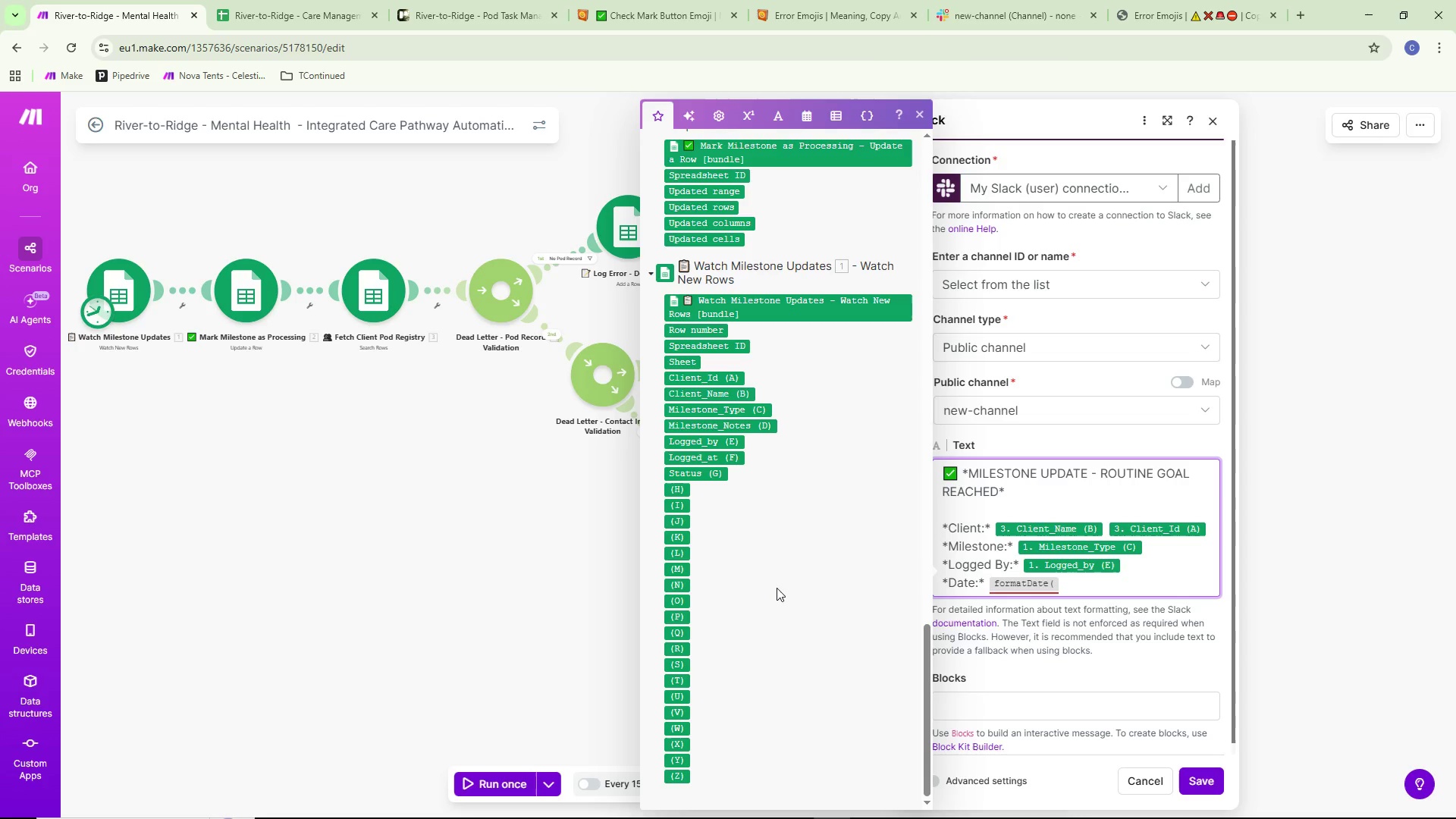 
scroll: coordinate [770, 558], scroll_direction: up, amount: 8.0
 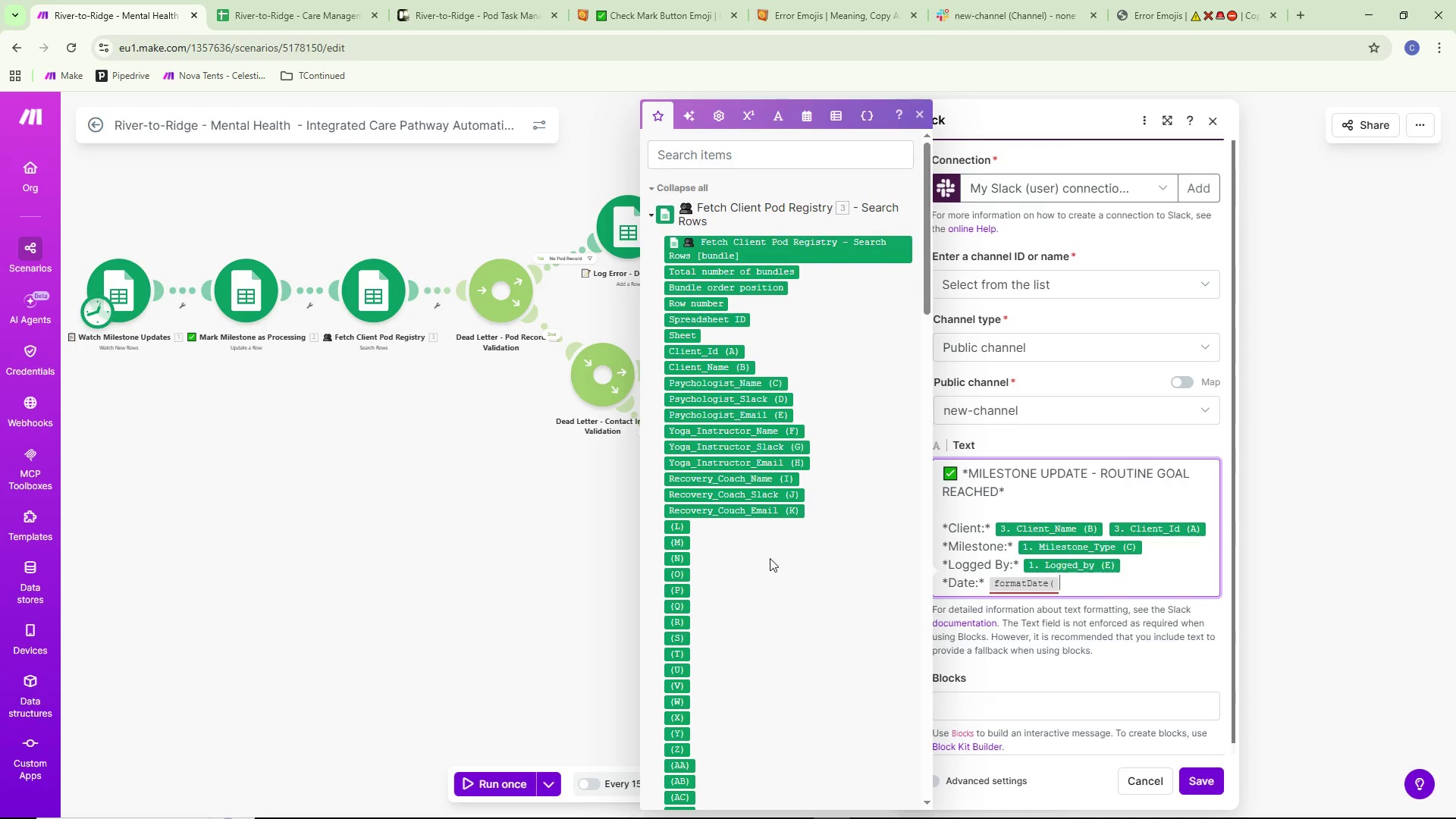 
wait(5.33)
 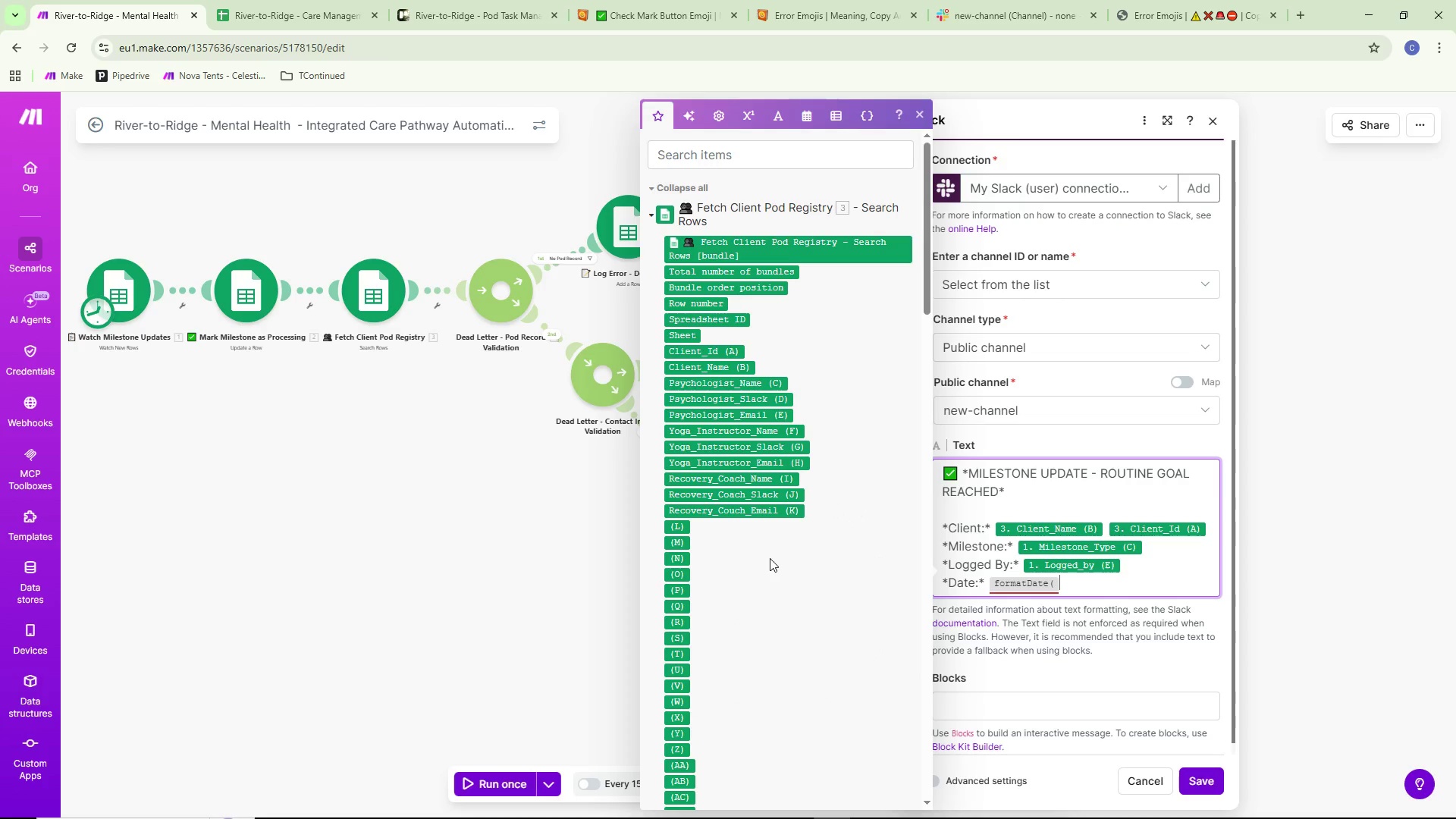 
scroll: coordinate [786, 557], scroll_direction: down, amount: 25.0
 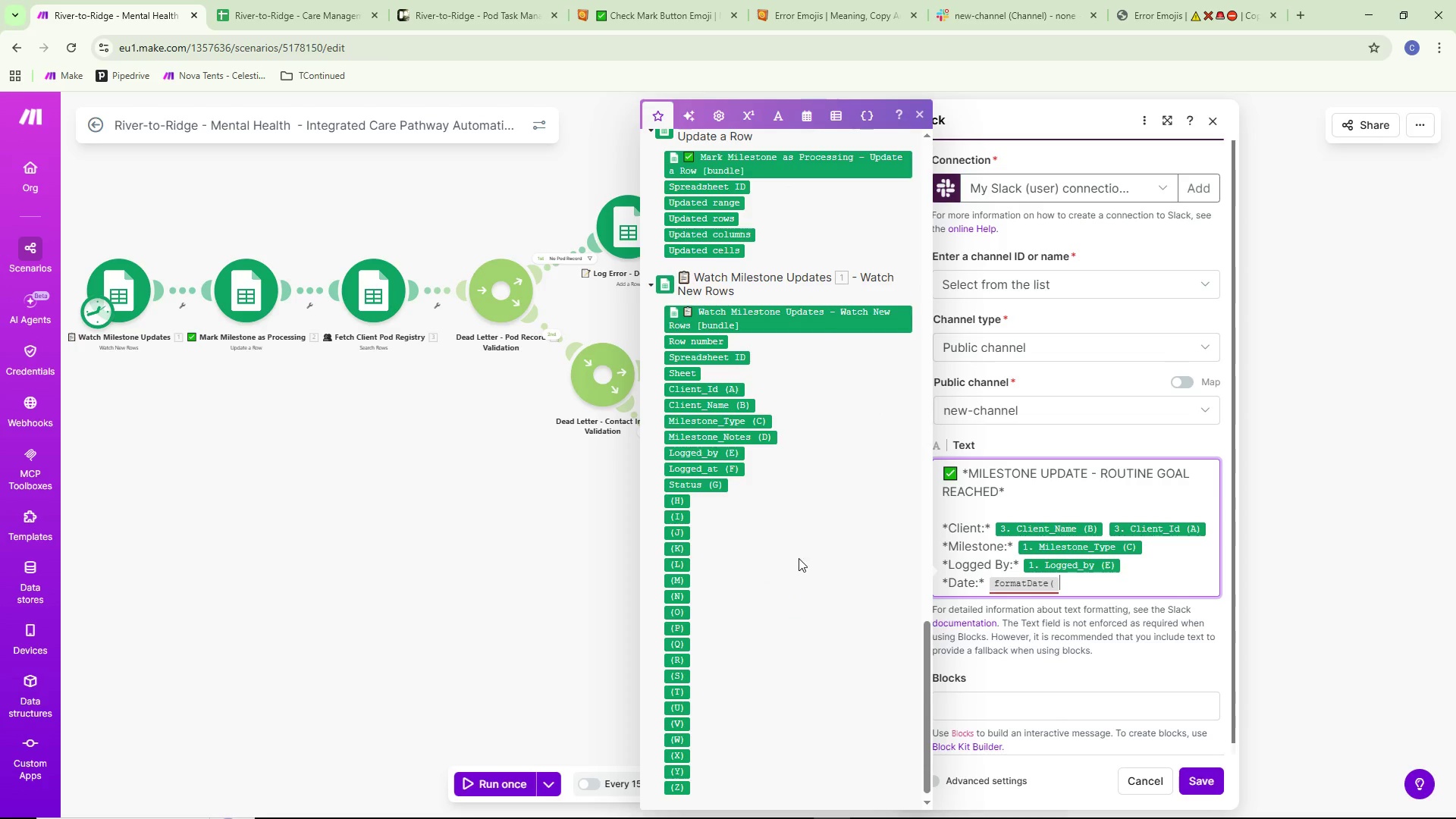 
scroll: coordinate [806, 565], scroll_direction: up, amount: 33.0
 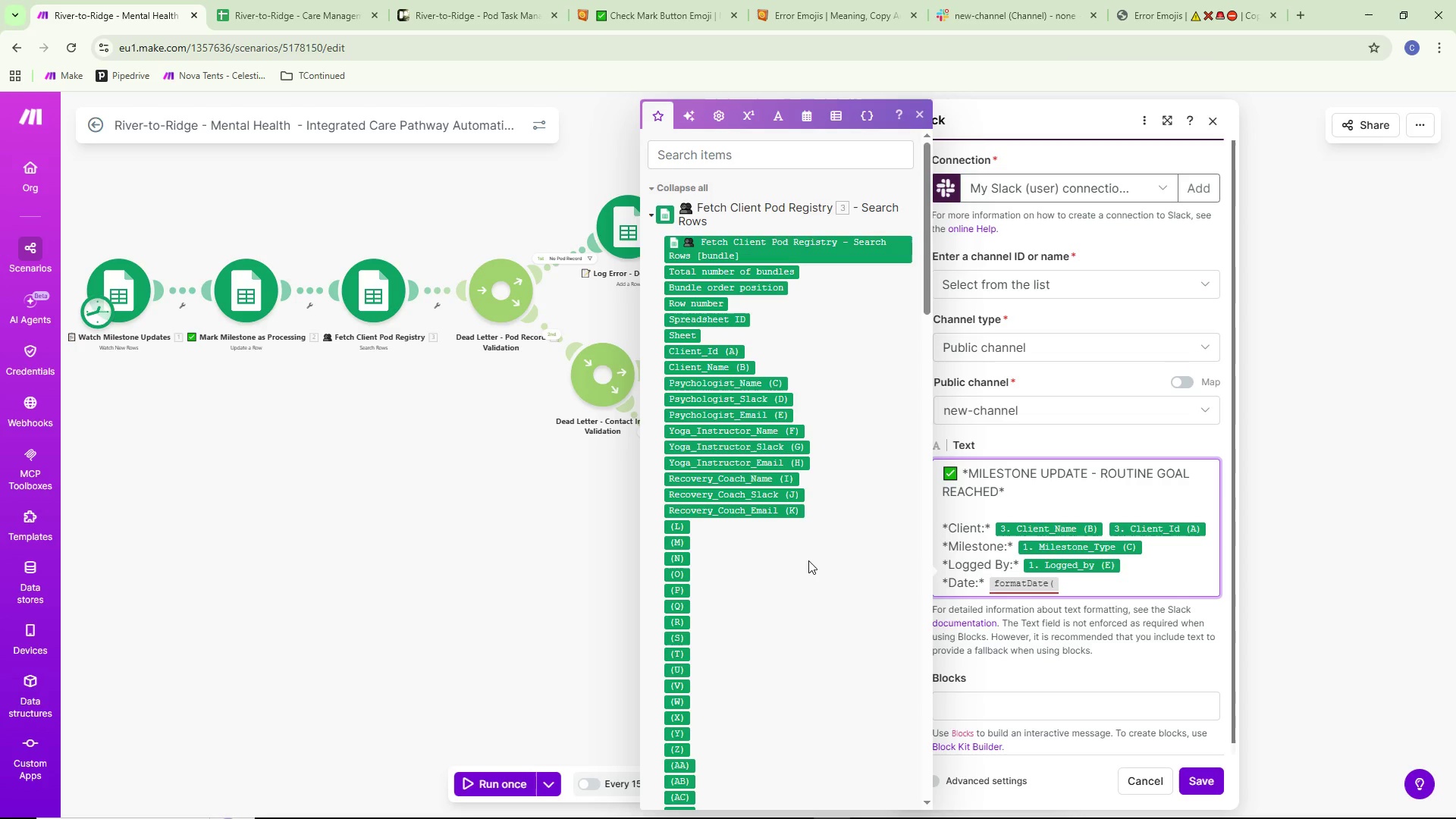 
wait(9.72)
 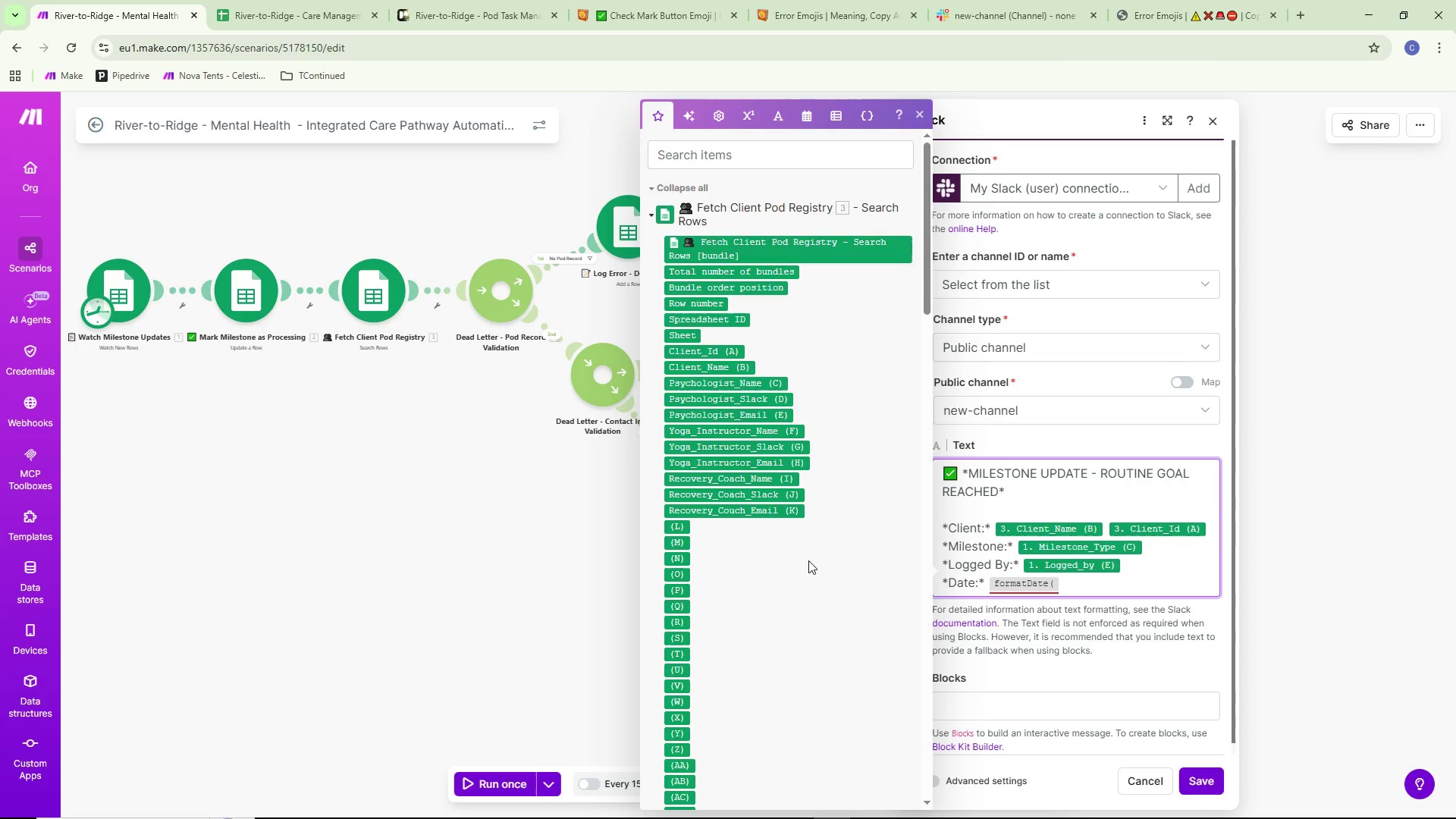 
scroll: coordinate [795, 552], scroll_direction: down, amount: 12.0
 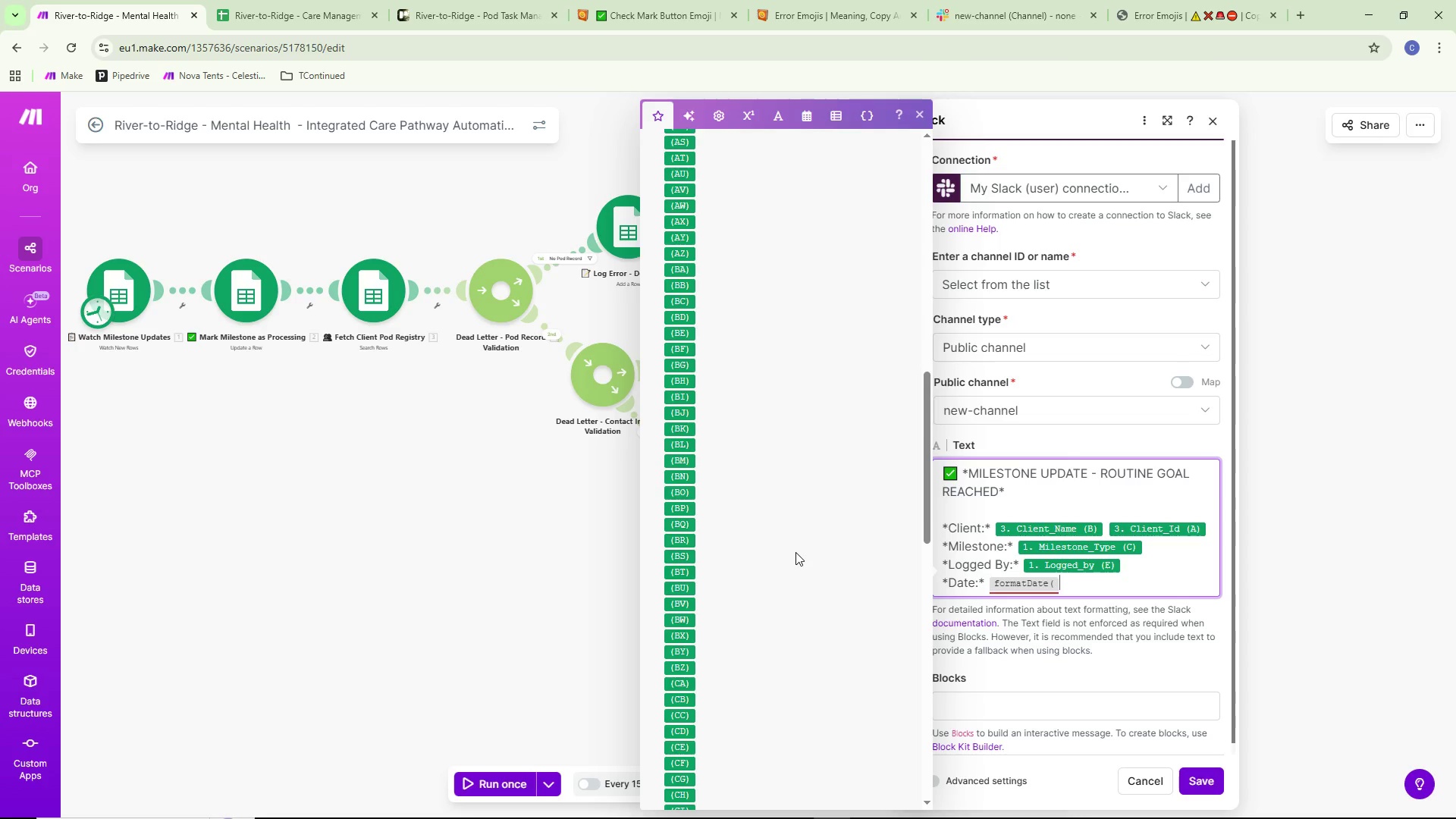 
scroll: coordinate [792, 563], scroll_direction: down, amount: 2.0
 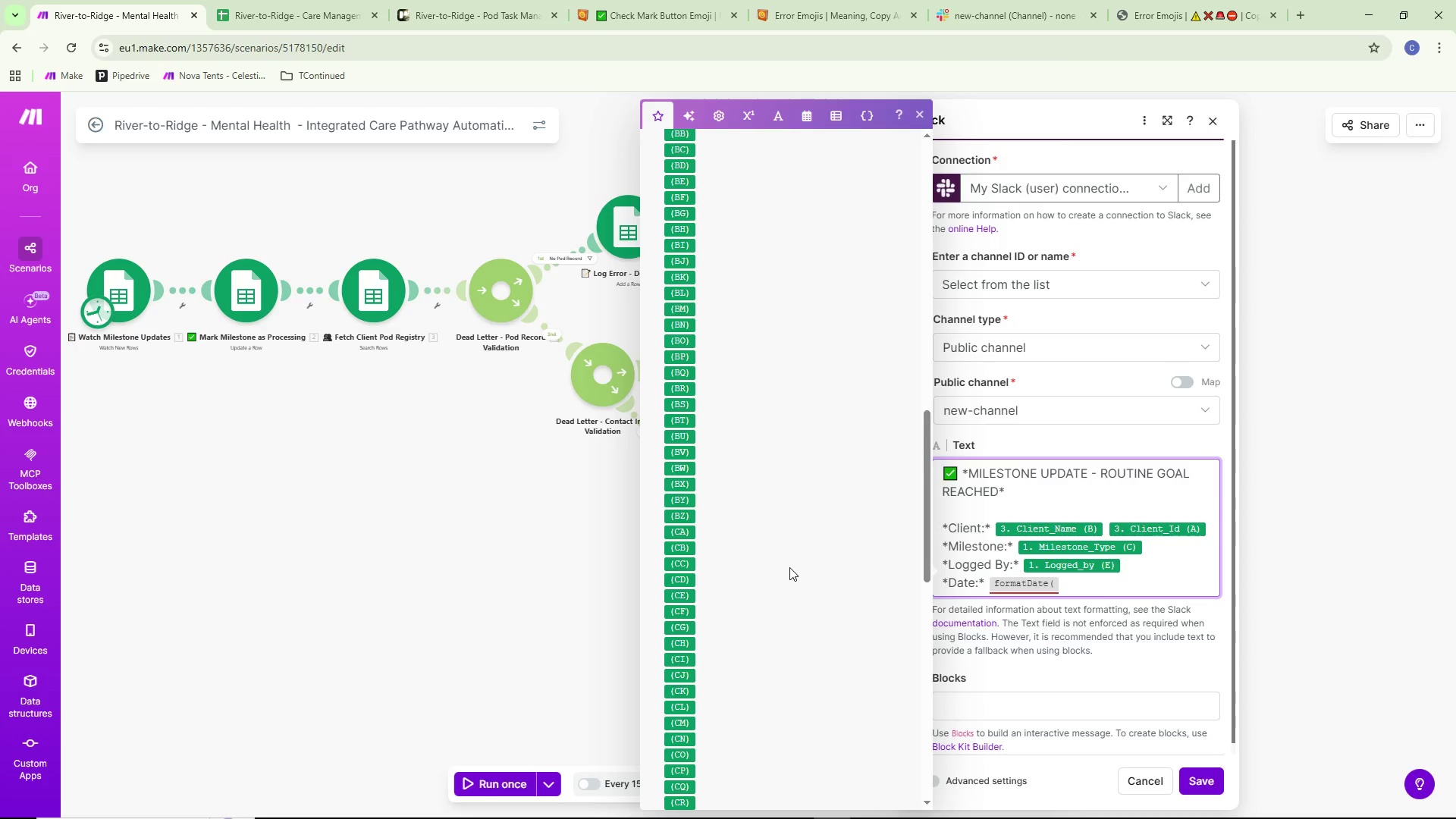 
scroll: coordinate [793, 563], scroll_direction: up, amount: 16.0
 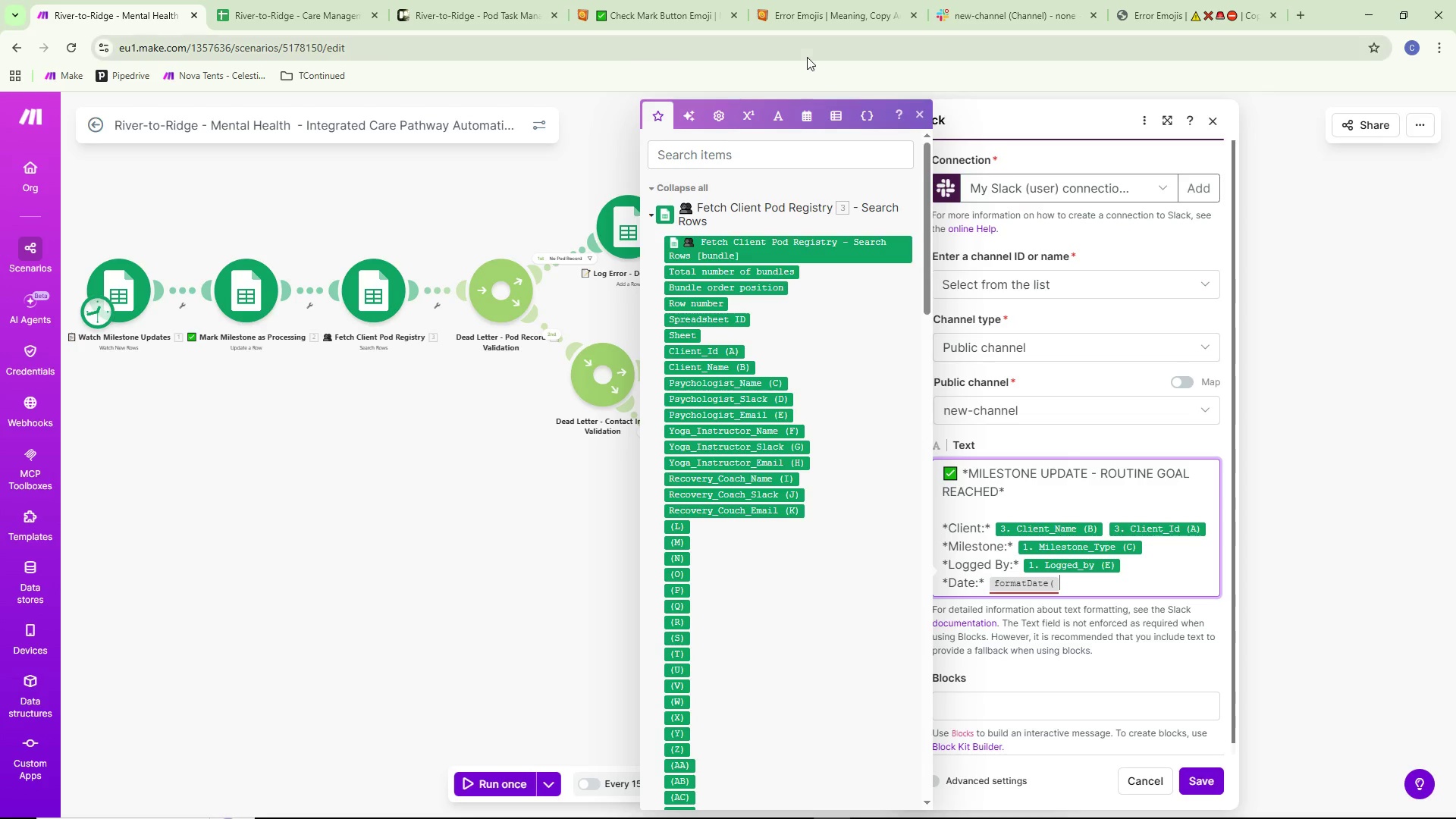 
left_click([808, 111])
 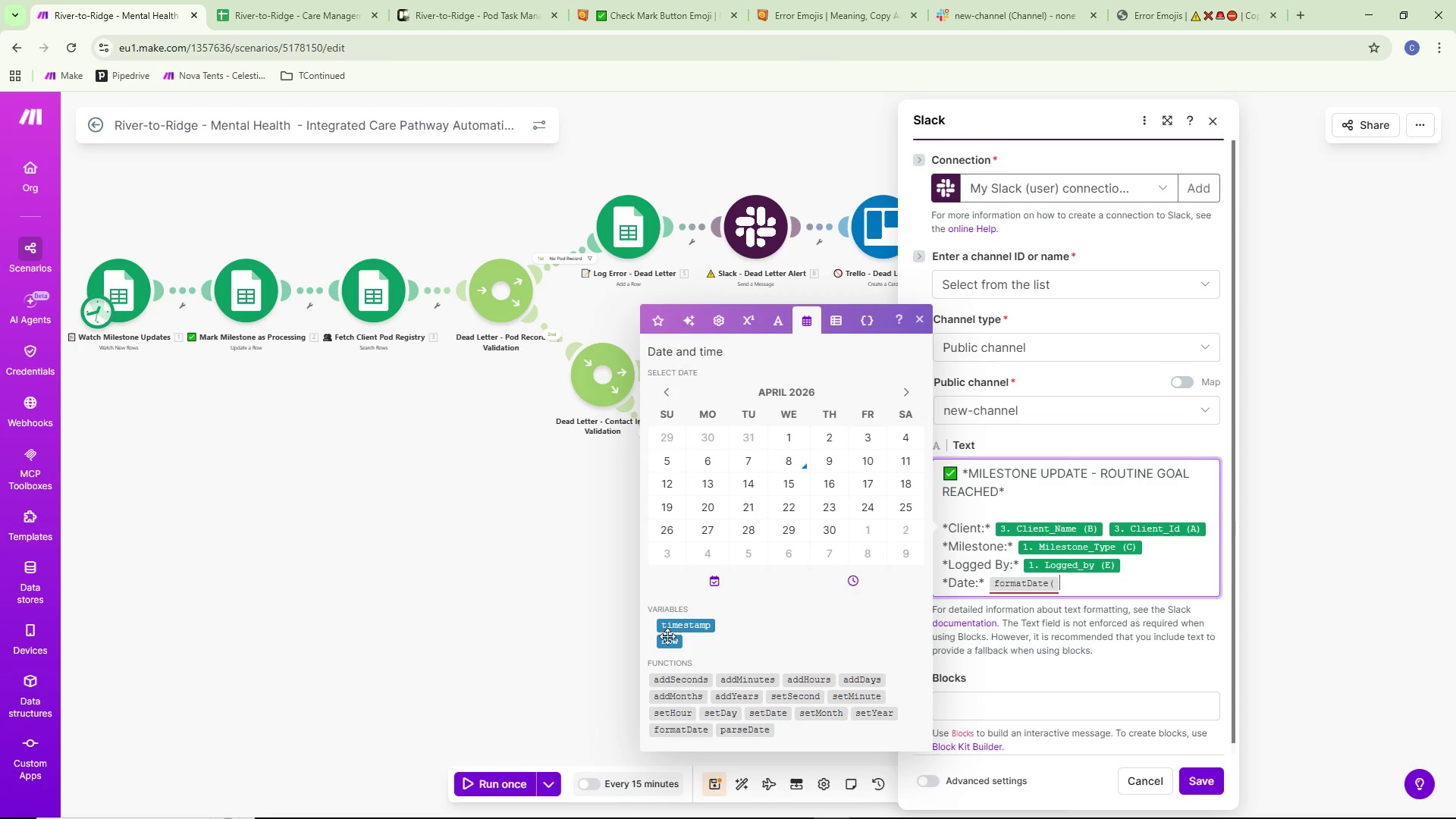 
left_click([668, 642])
 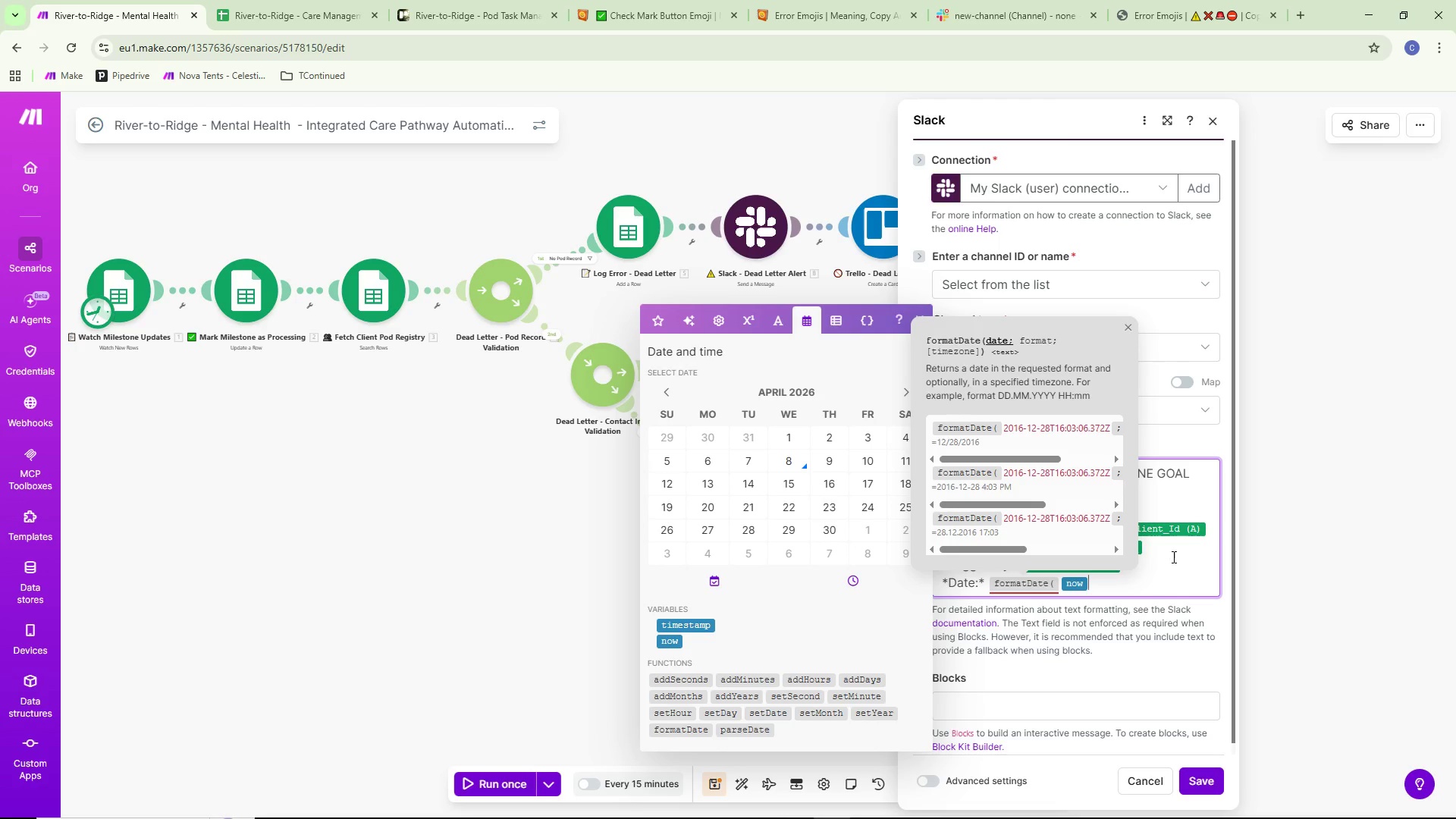 
double_click([1125, 588])
 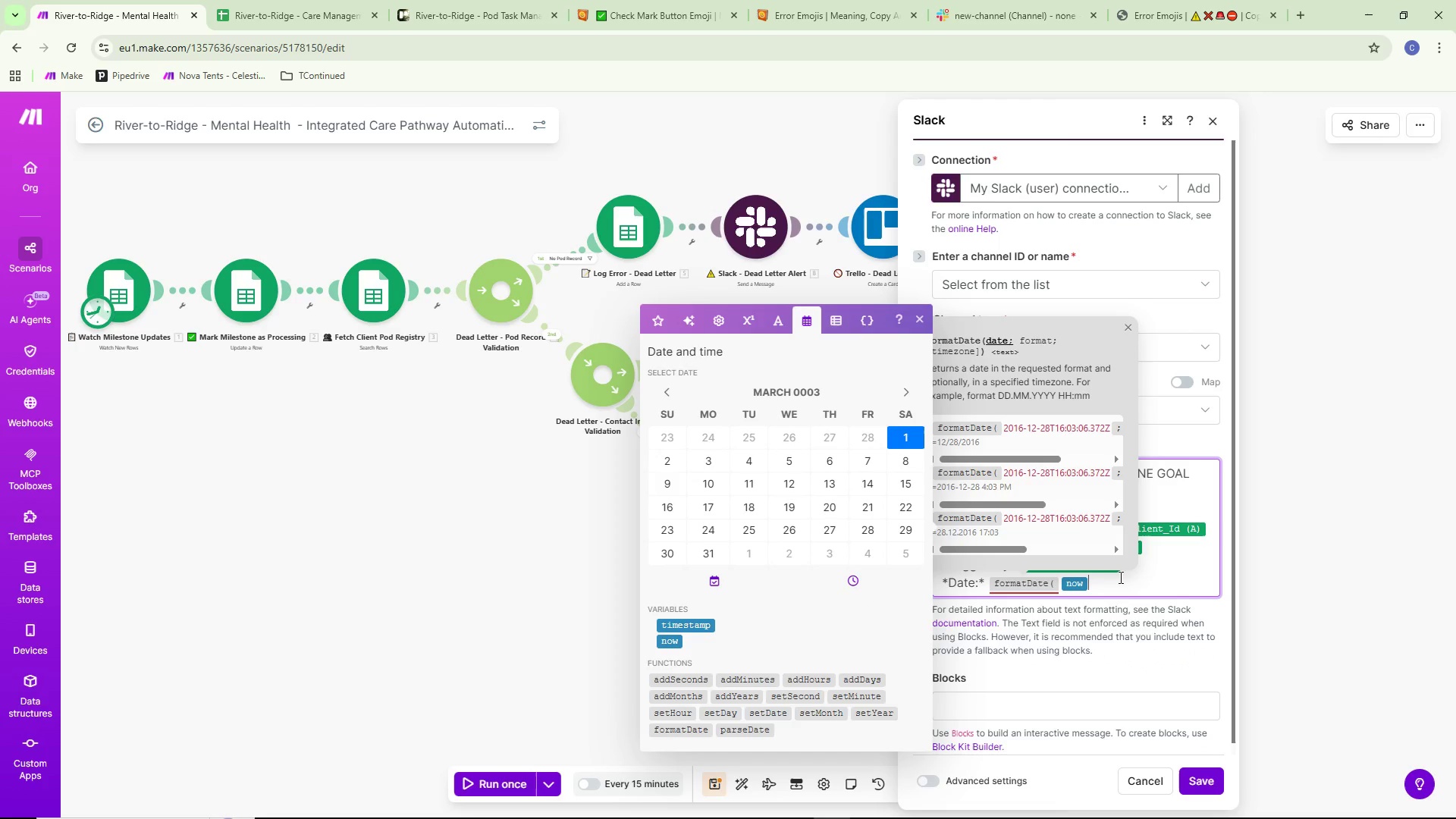 
key(Backspace)
 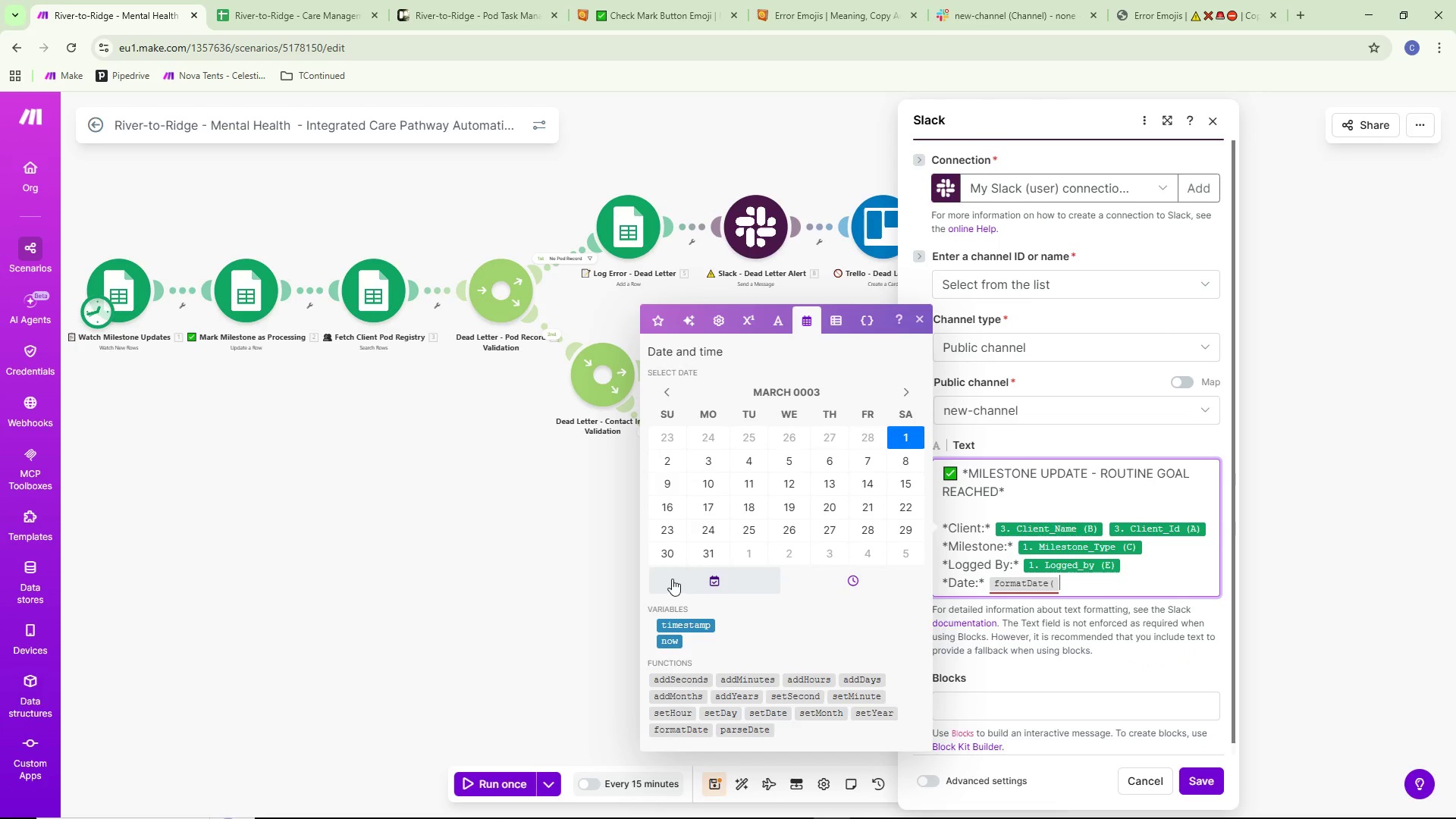 
left_click([652, 311])
 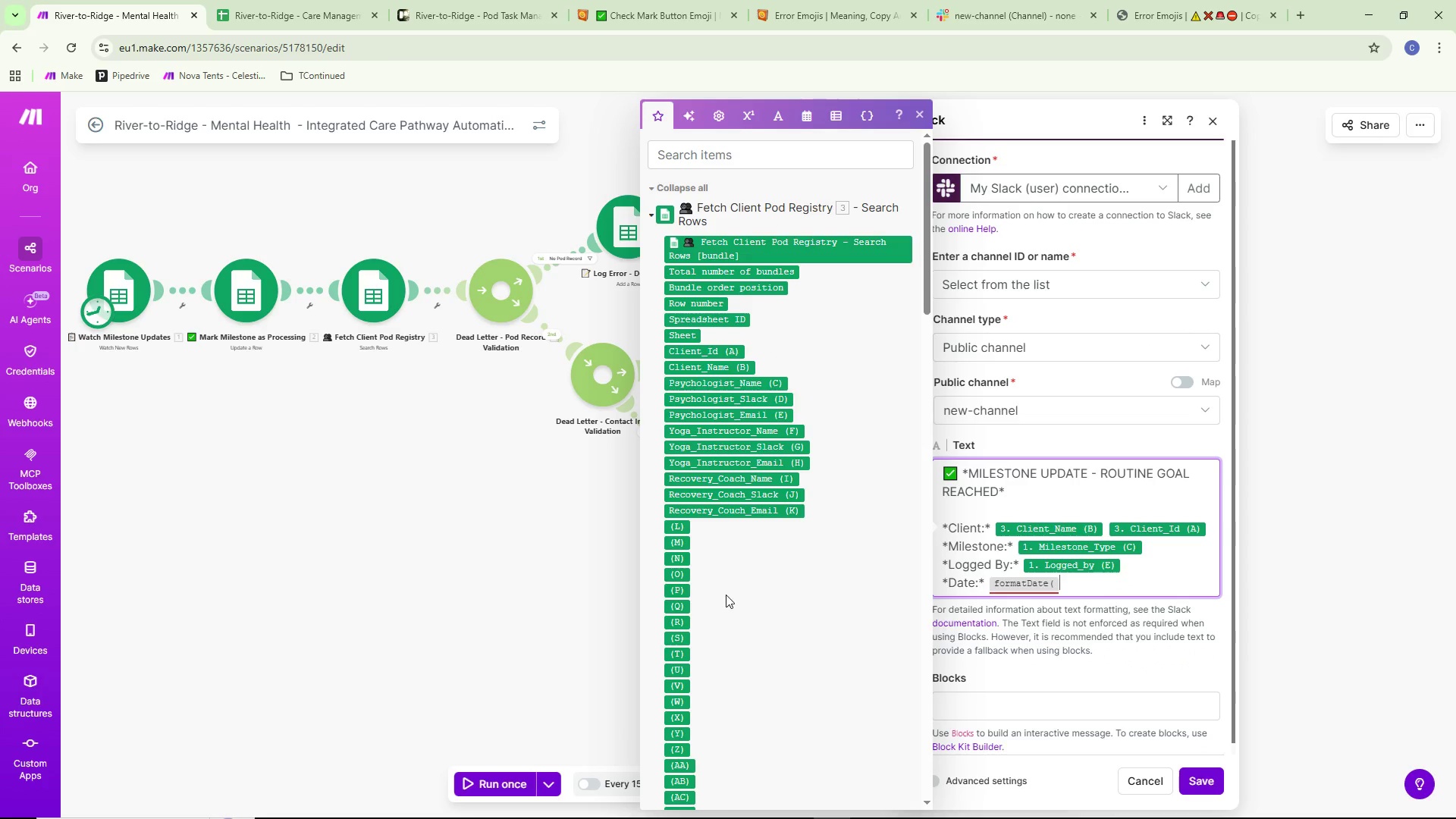 
scroll: coordinate [725, 659], scroll_direction: down, amount: 29.0
 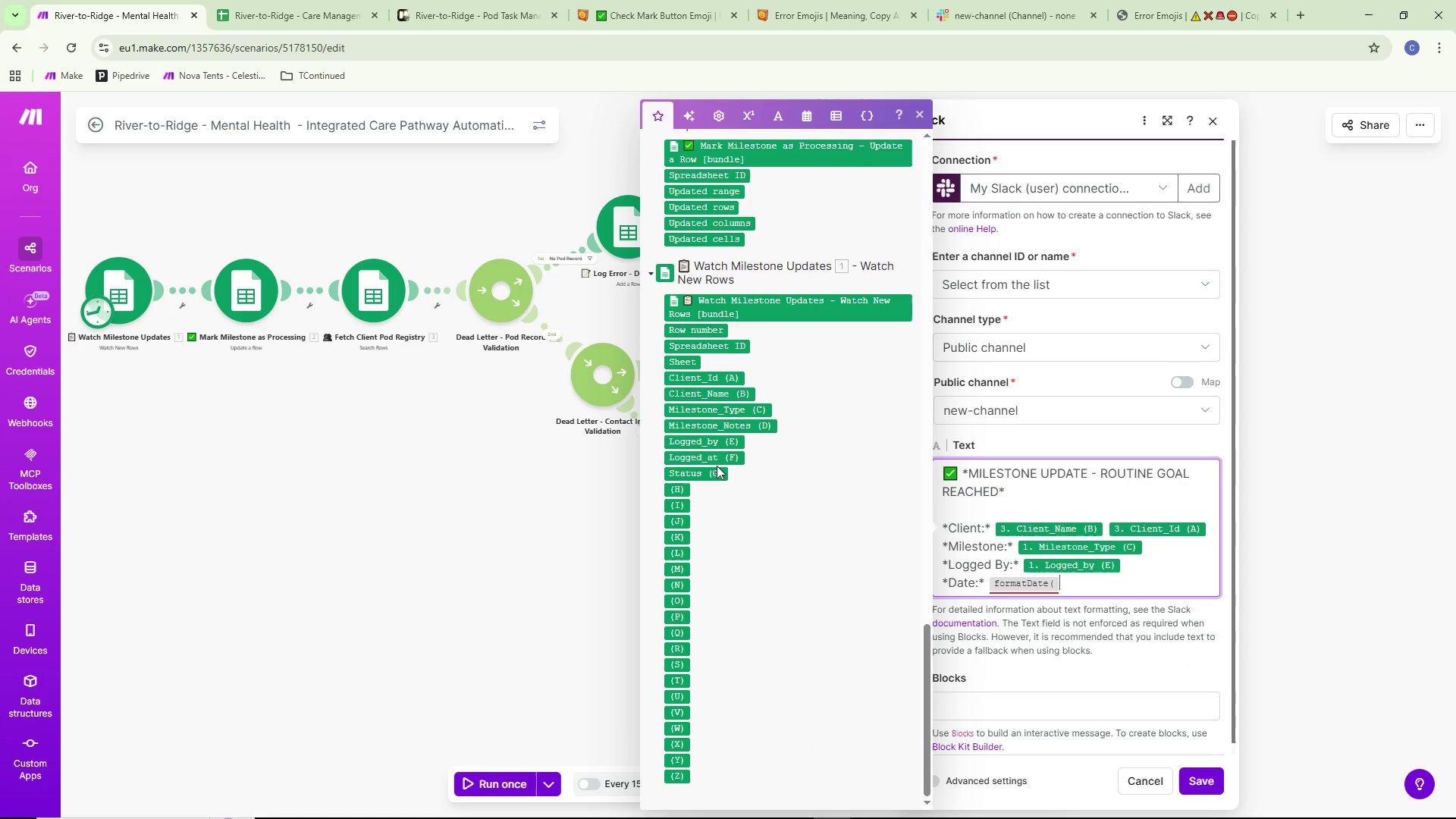 
left_click([711, 460])
 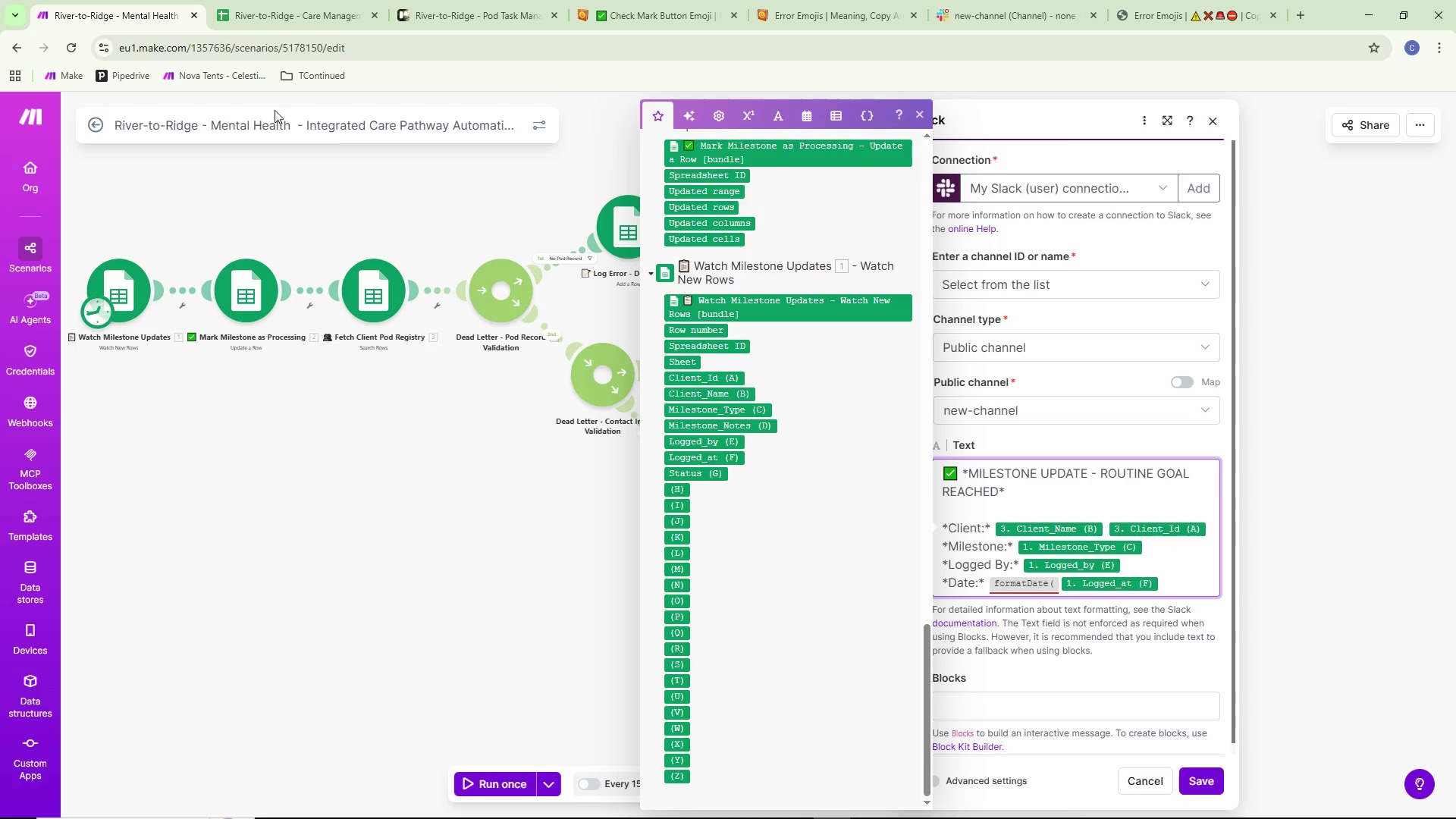 
left_click([246, 0])
 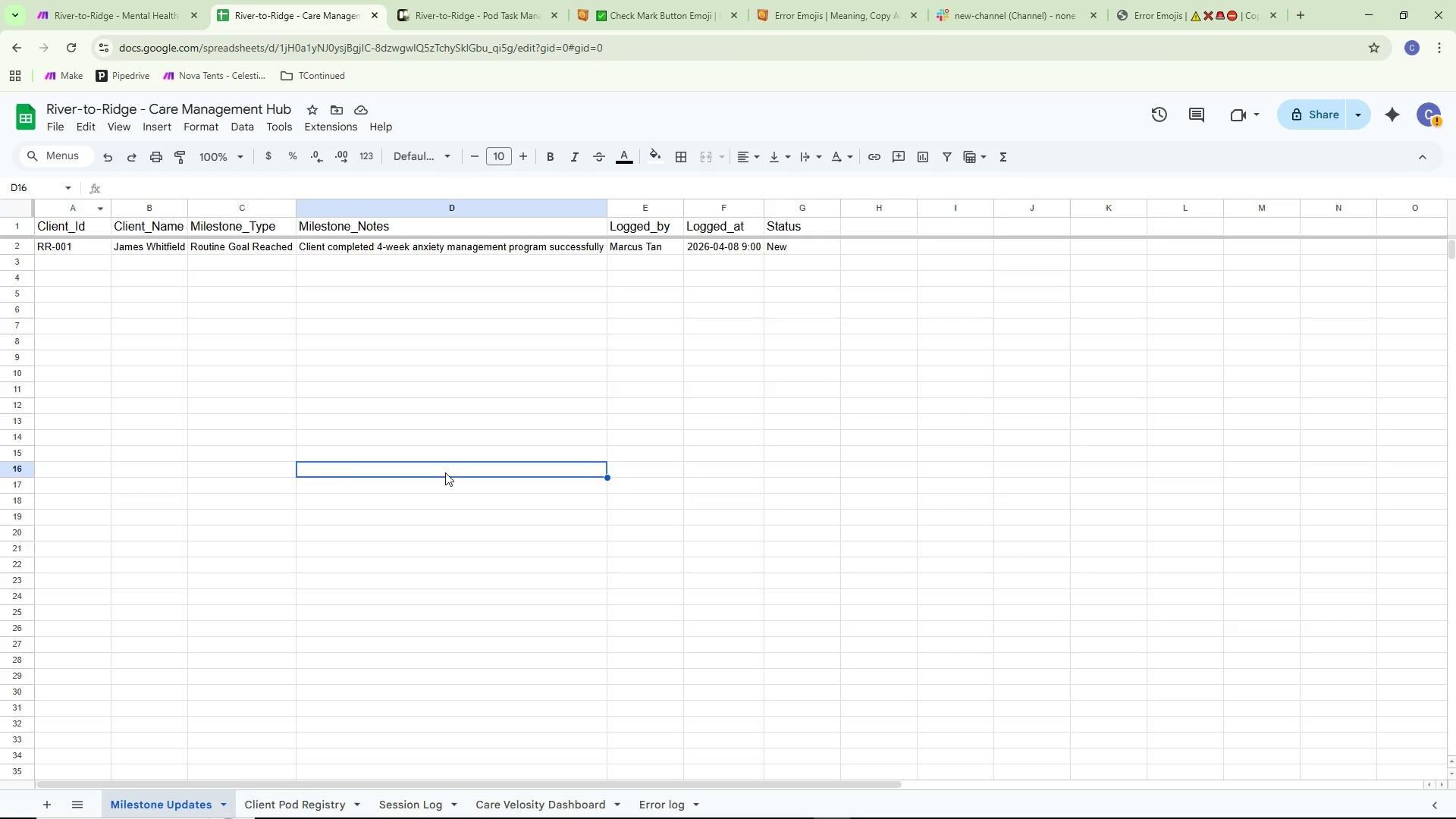 
left_click([306, 808])
 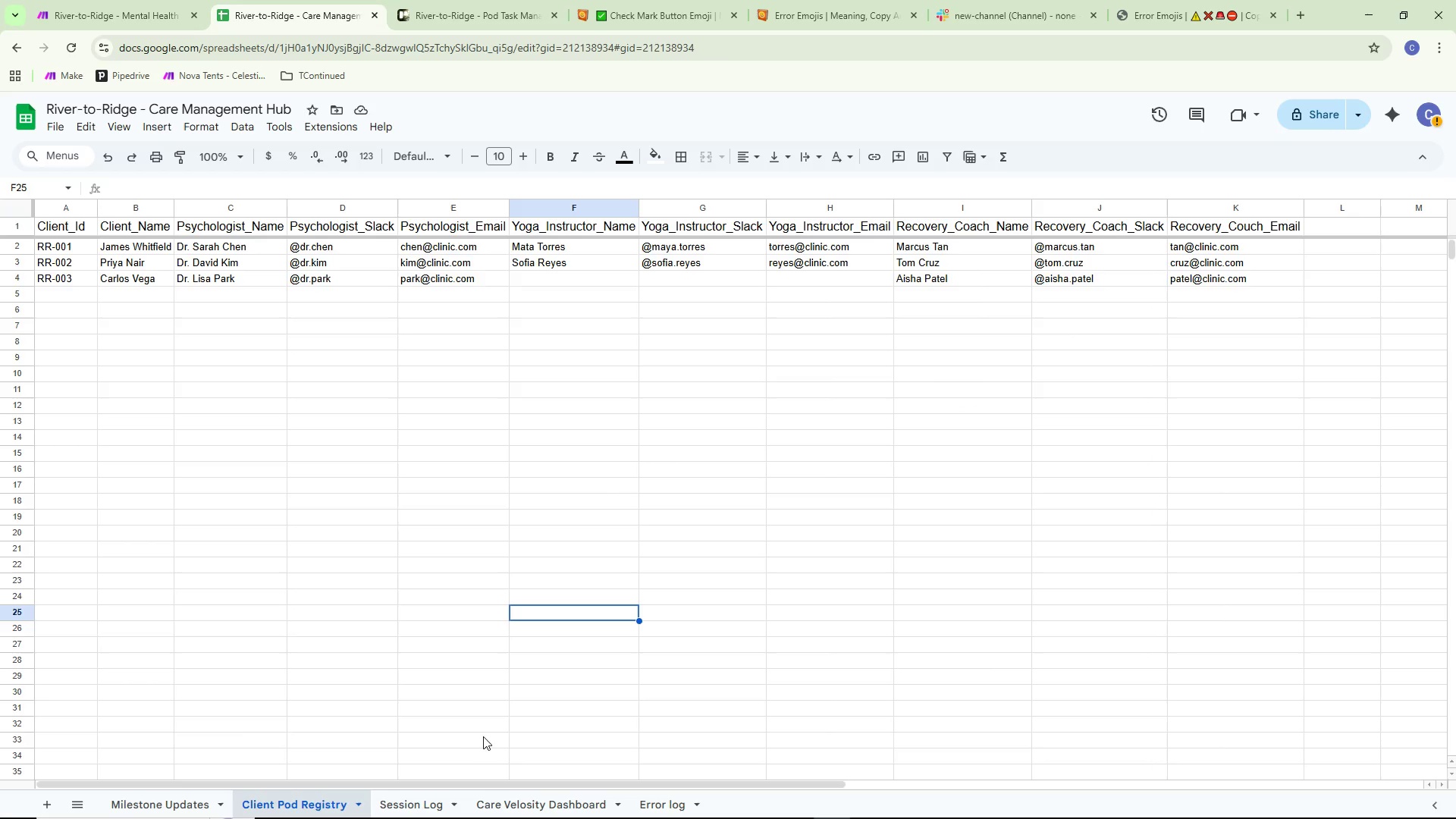 
left_click([416, 801])
 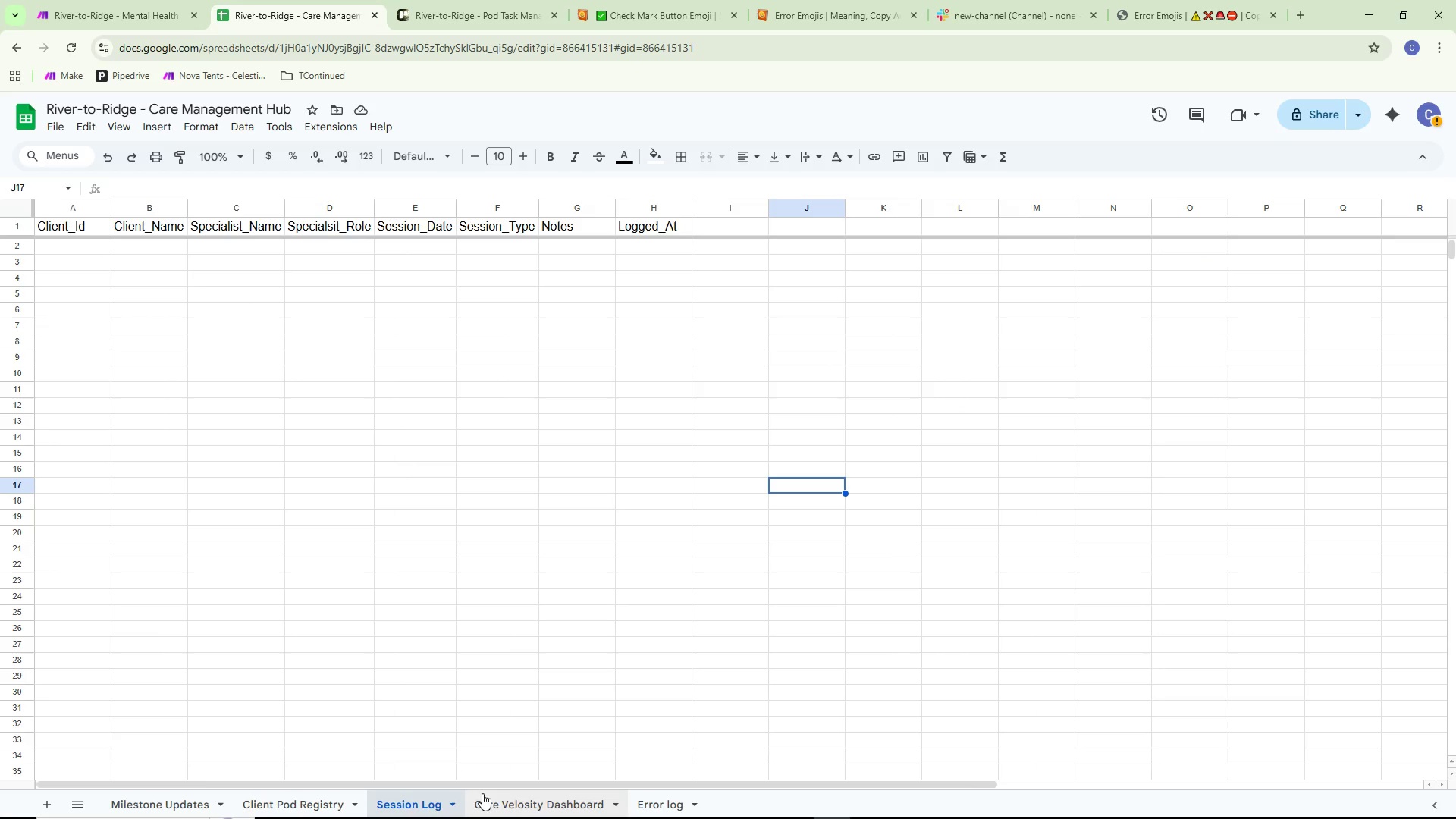 
left_click([517, 796])
 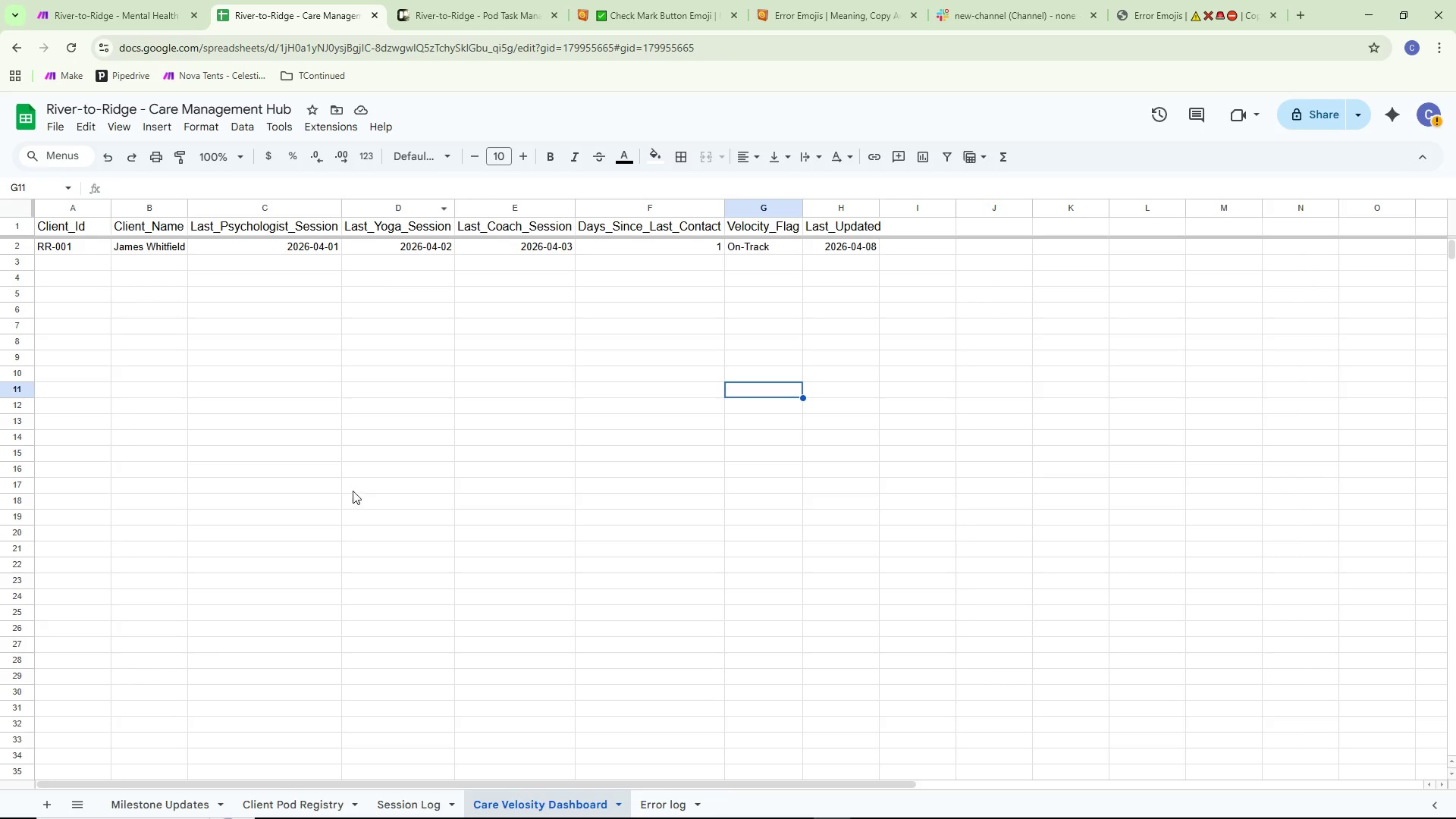 
left_click([157, 802])
 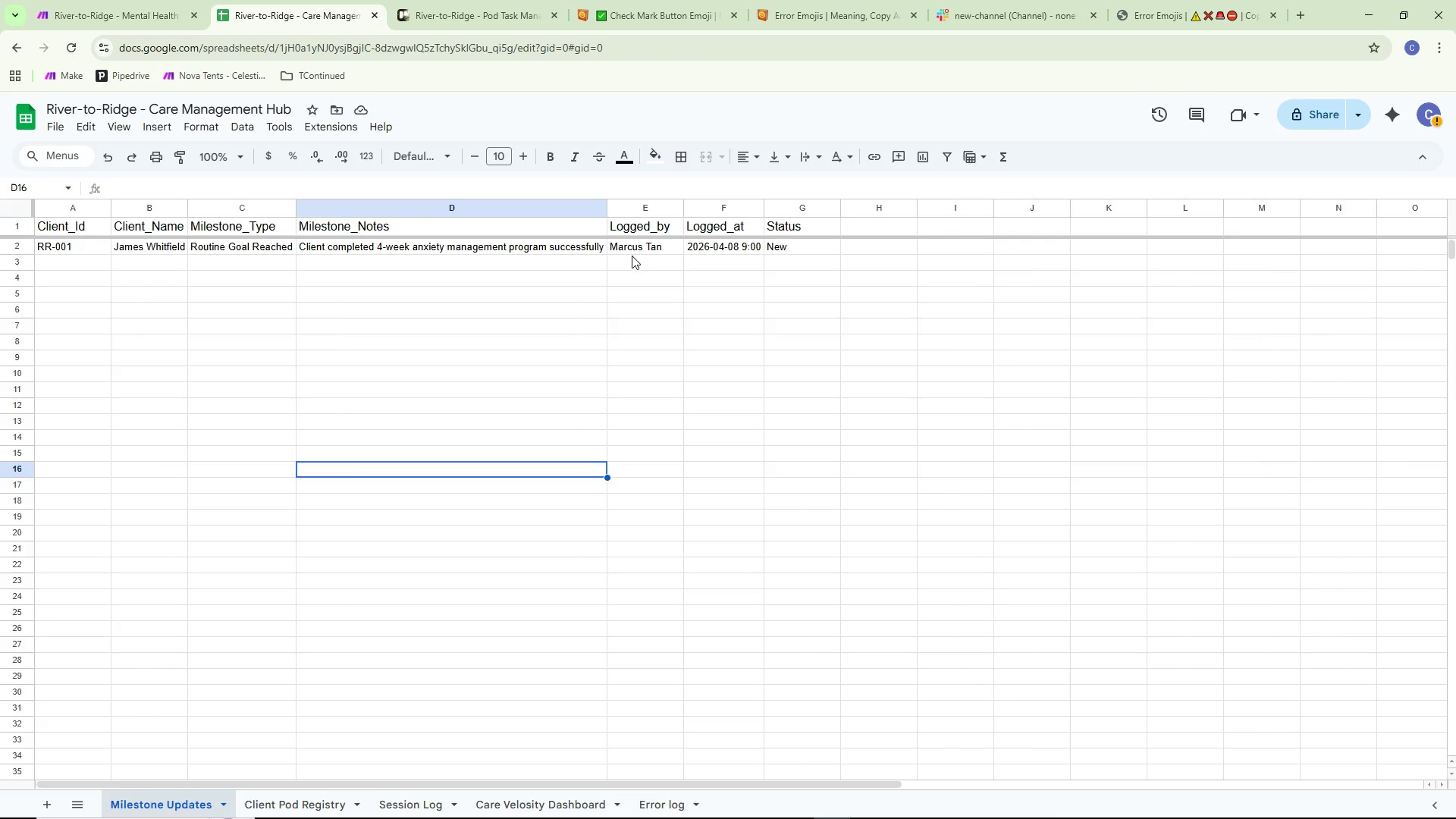 
left_click([106, 0])
 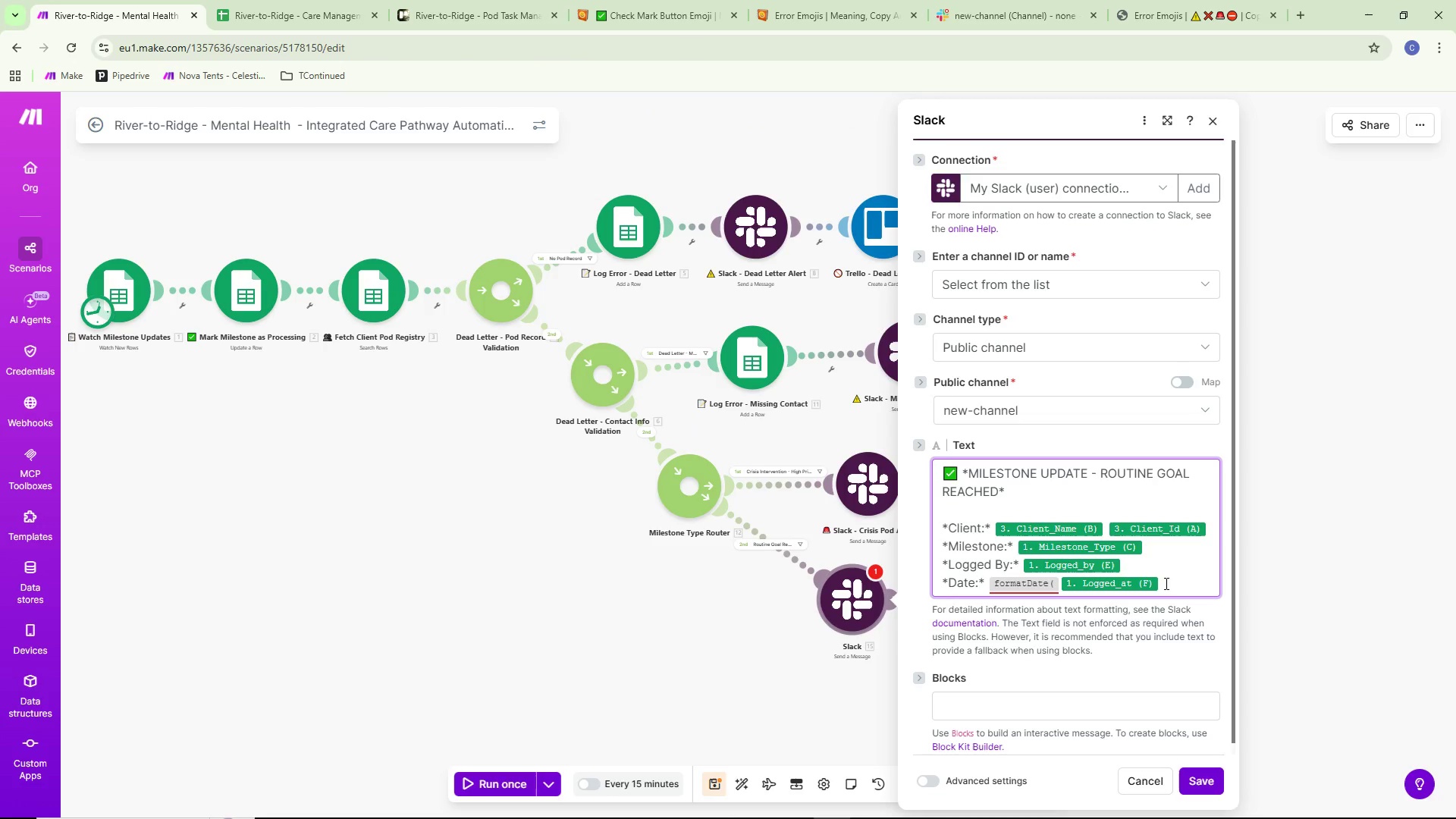 
left_click([1166, 583])
 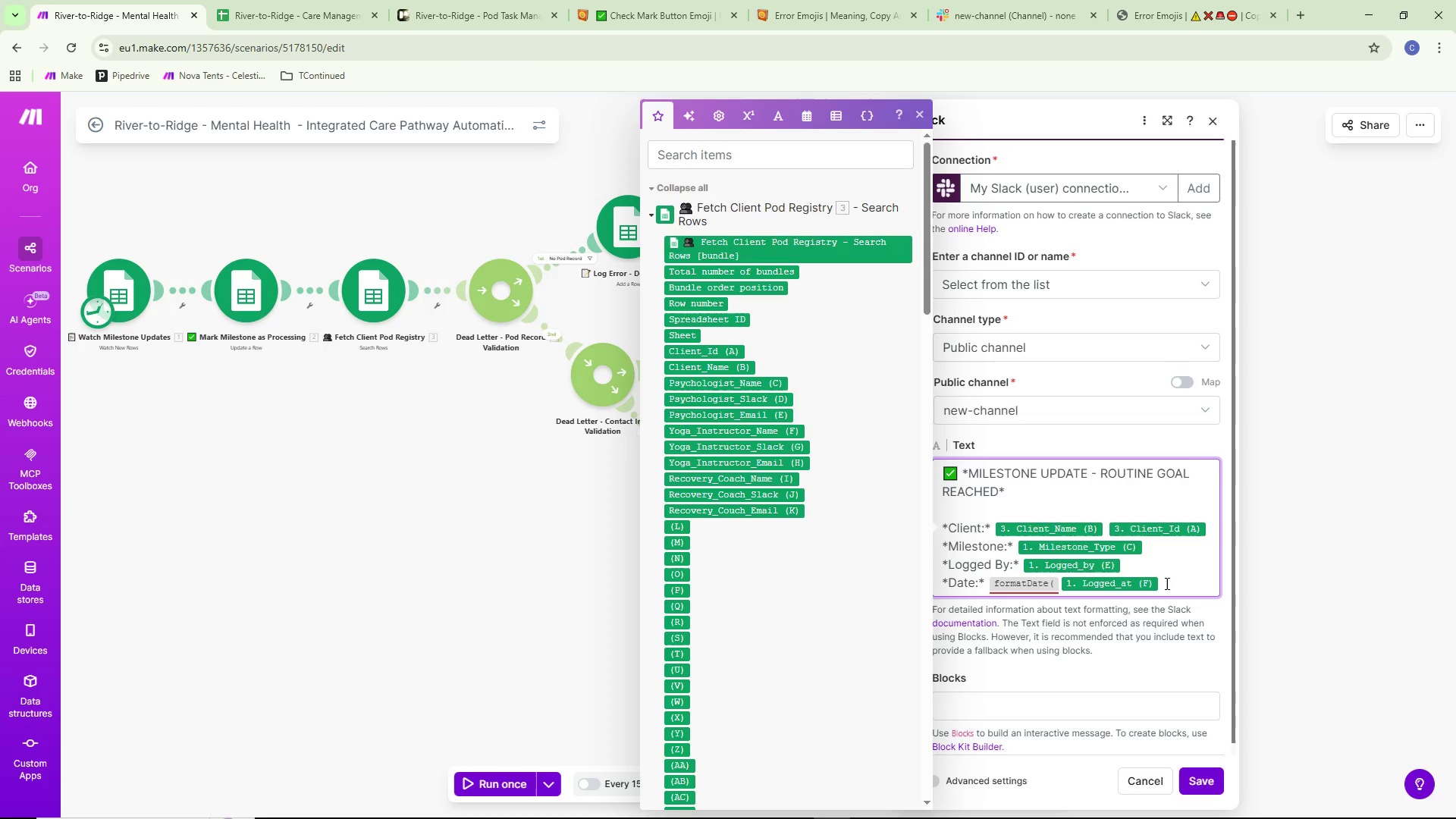 
type(;MMMM D, YYYY))
 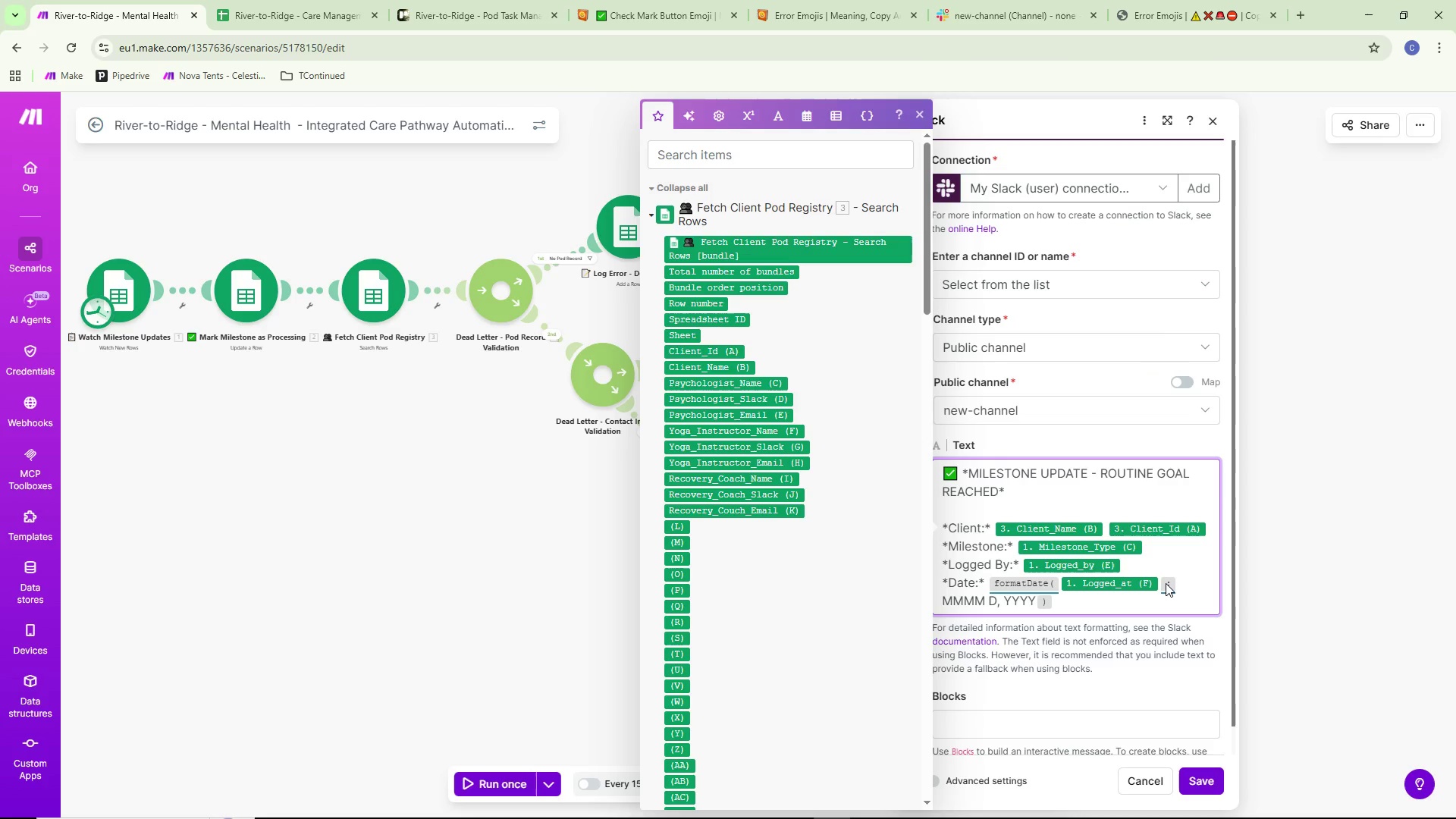 
key(Enter)
 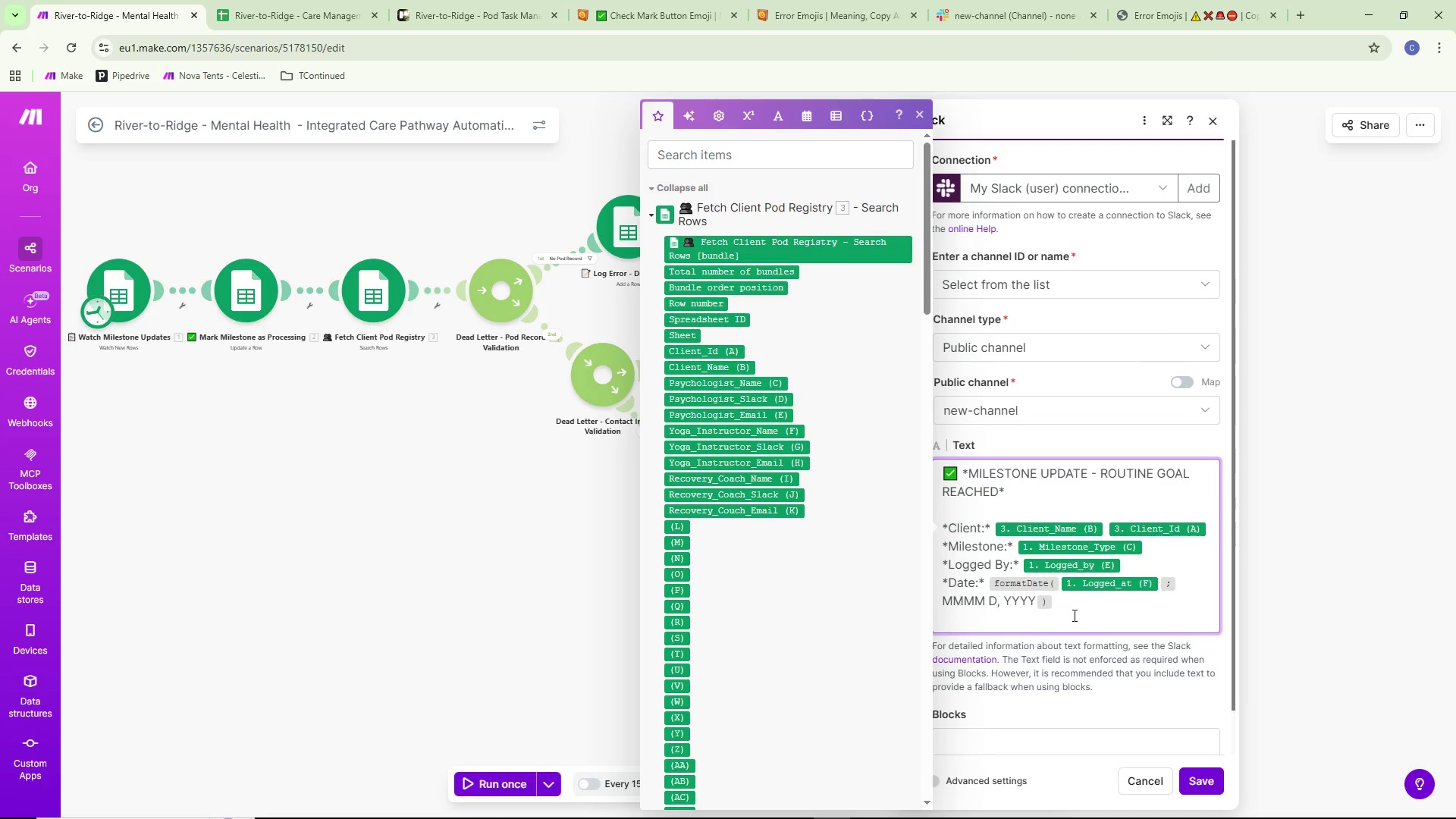 
key(Enter)
 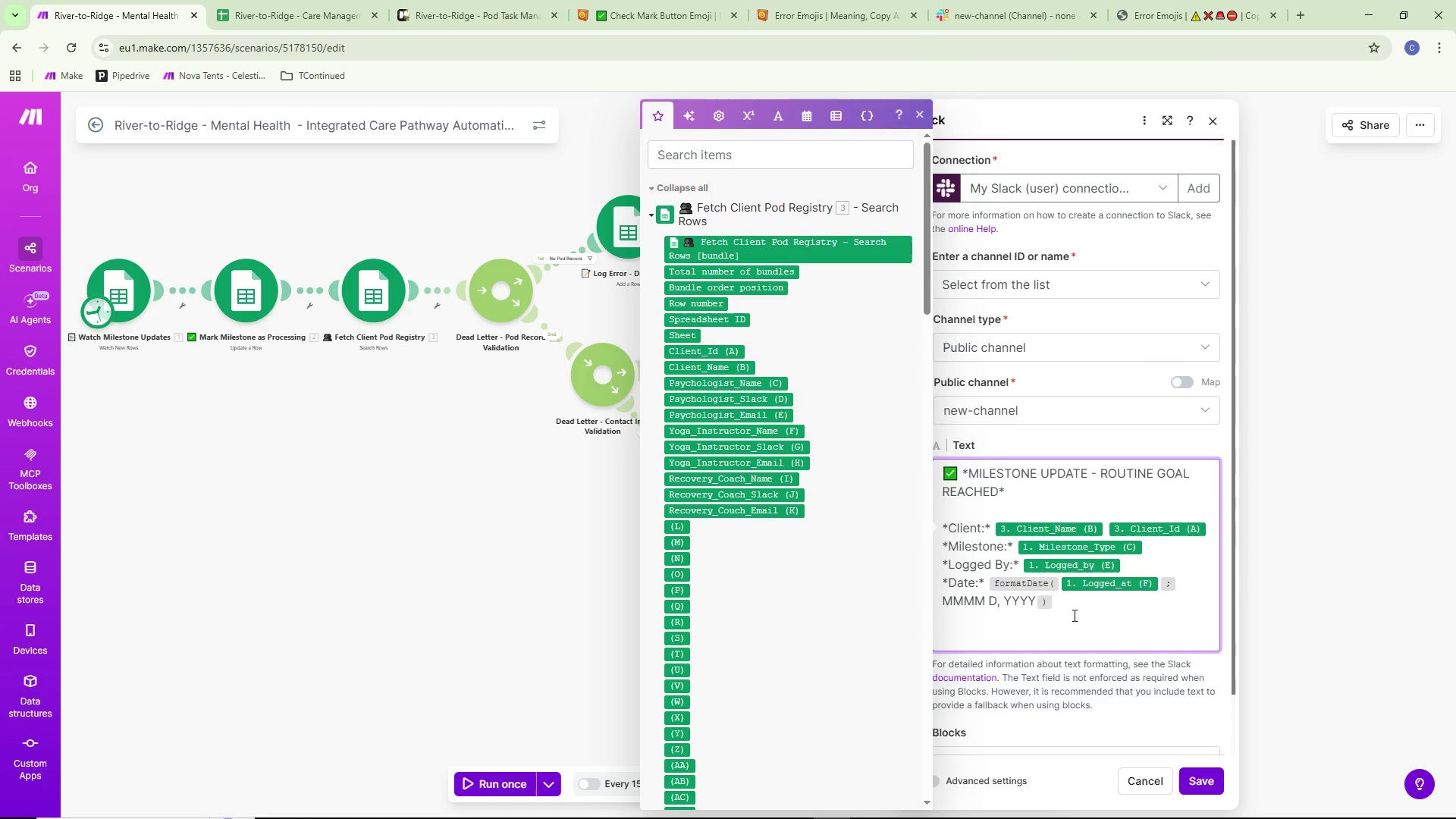 
type(*Progress Notes:*)
 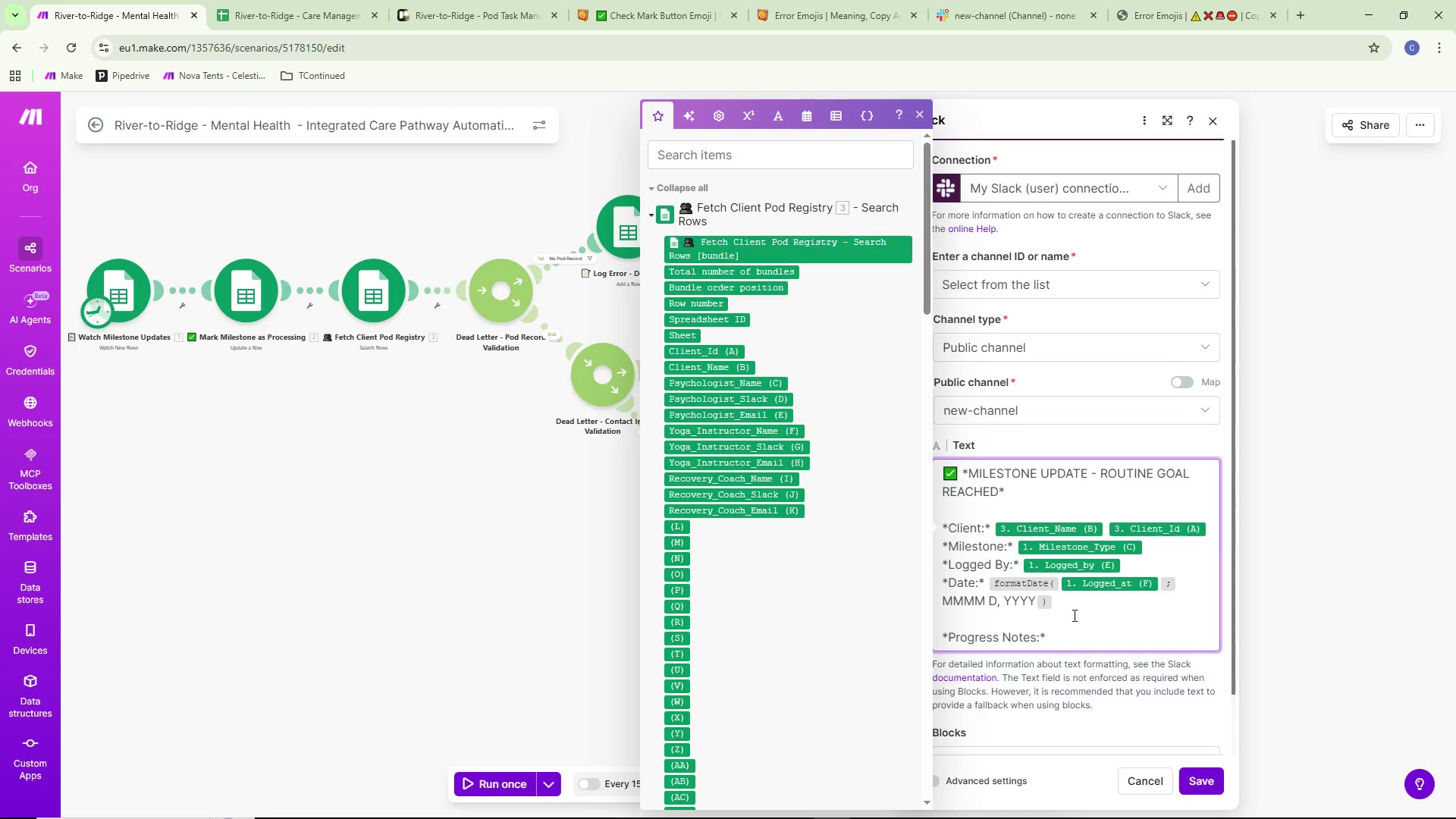 
key(Enter)
 